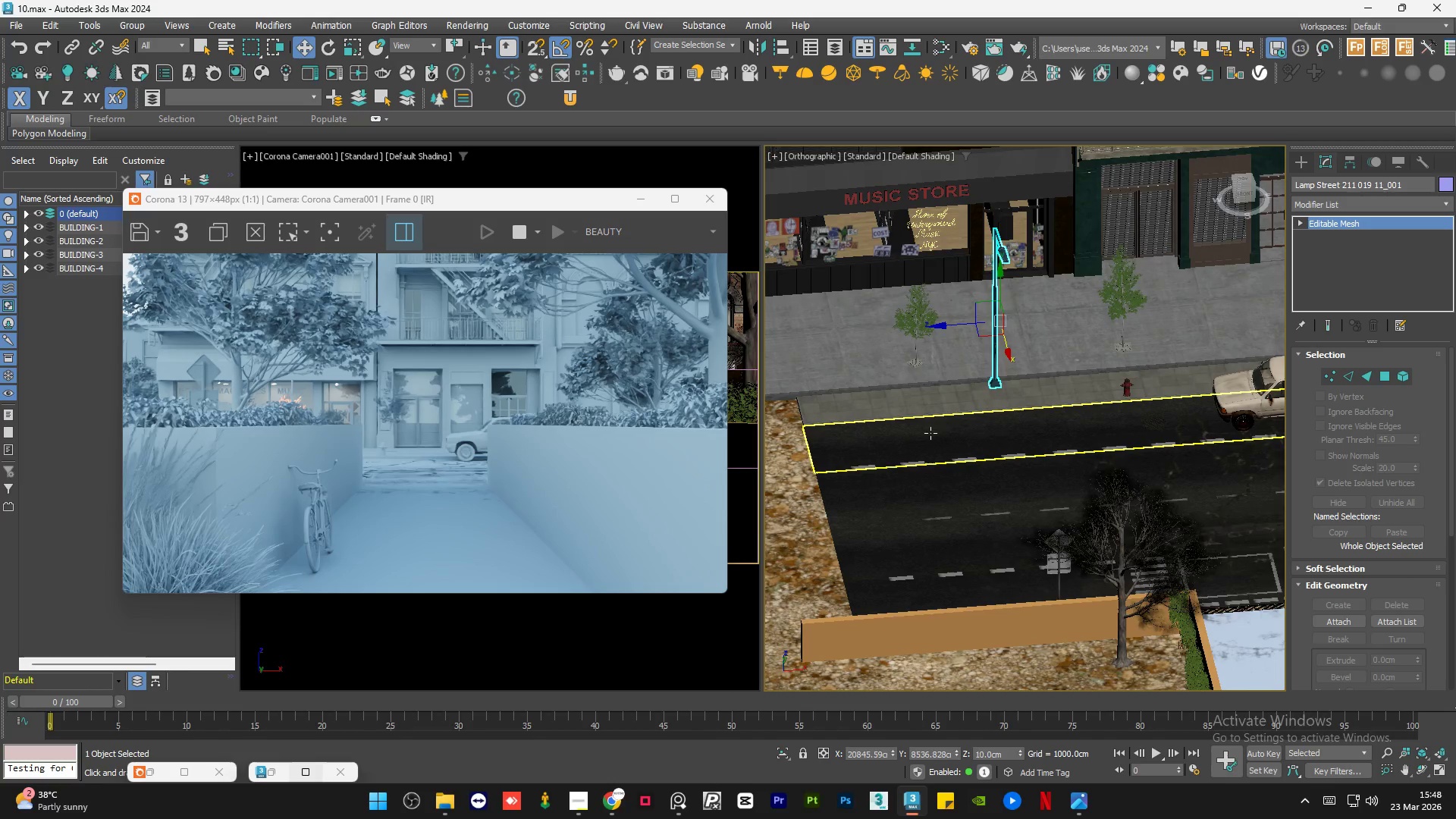 
hold_key(key=AltLeft, duration=0.89)
 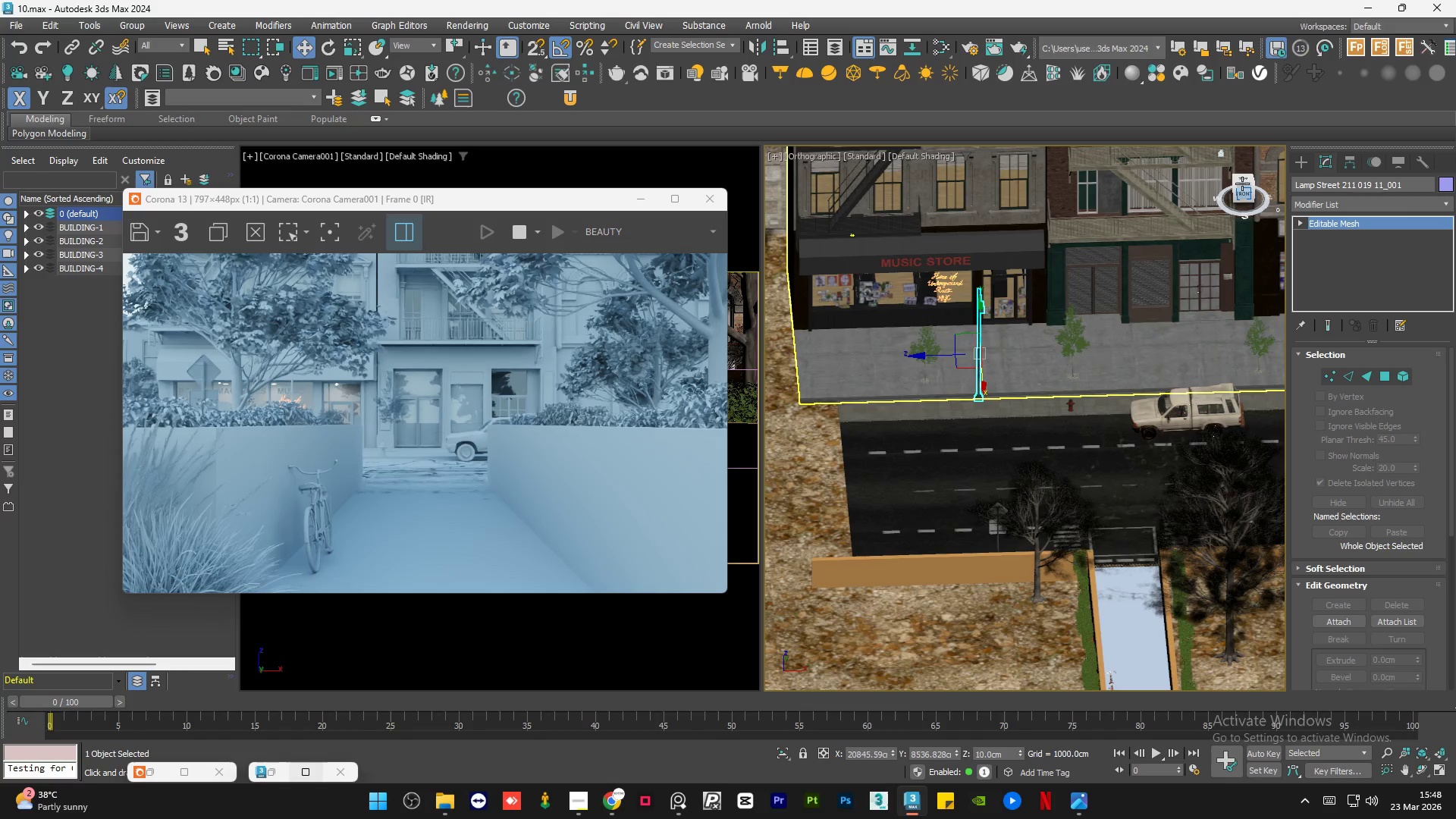 
scroll: coordinate [931, 433], scroll_direction: down, amount: 1.0
 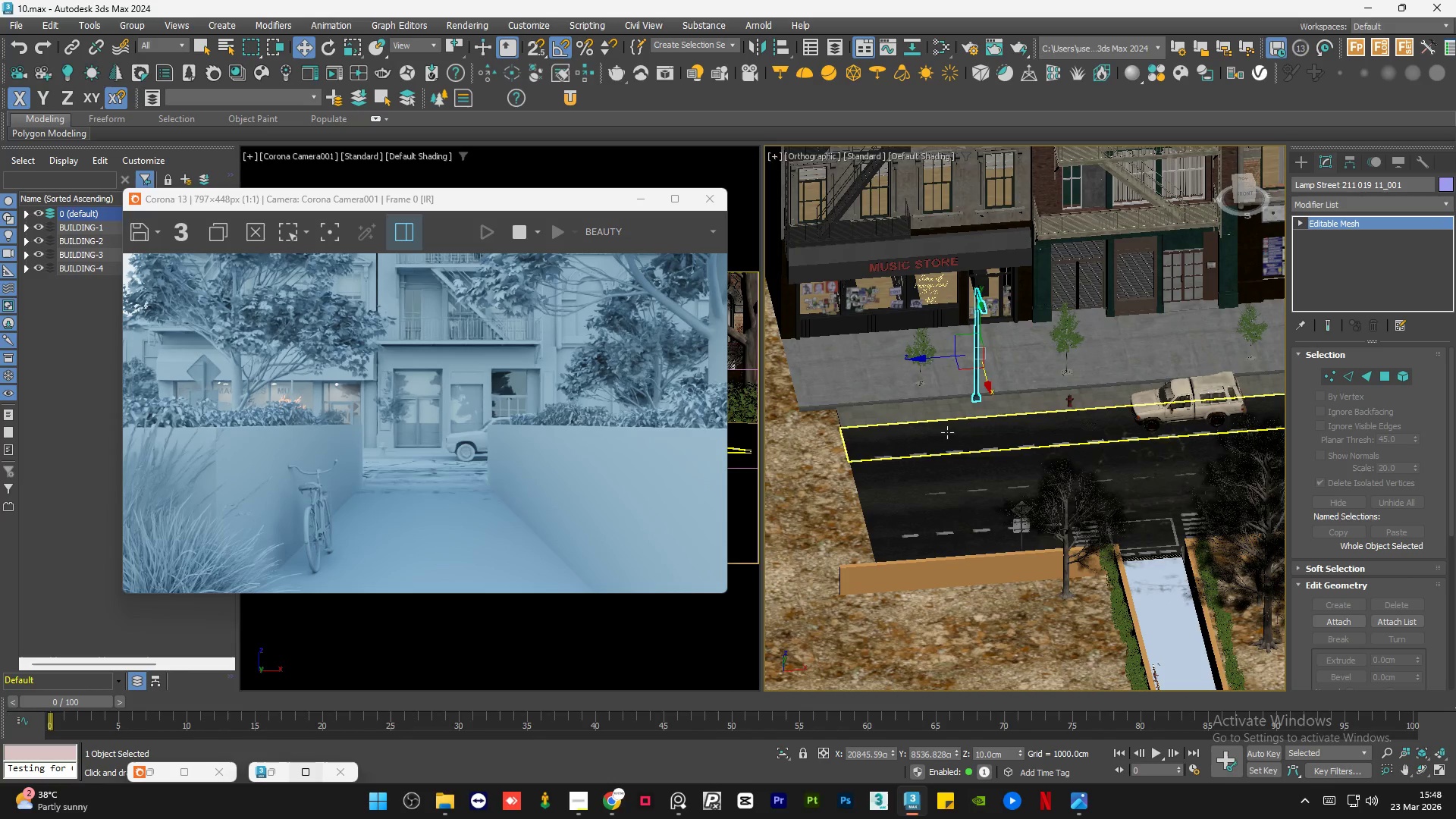 
left_click([1242, 184])
 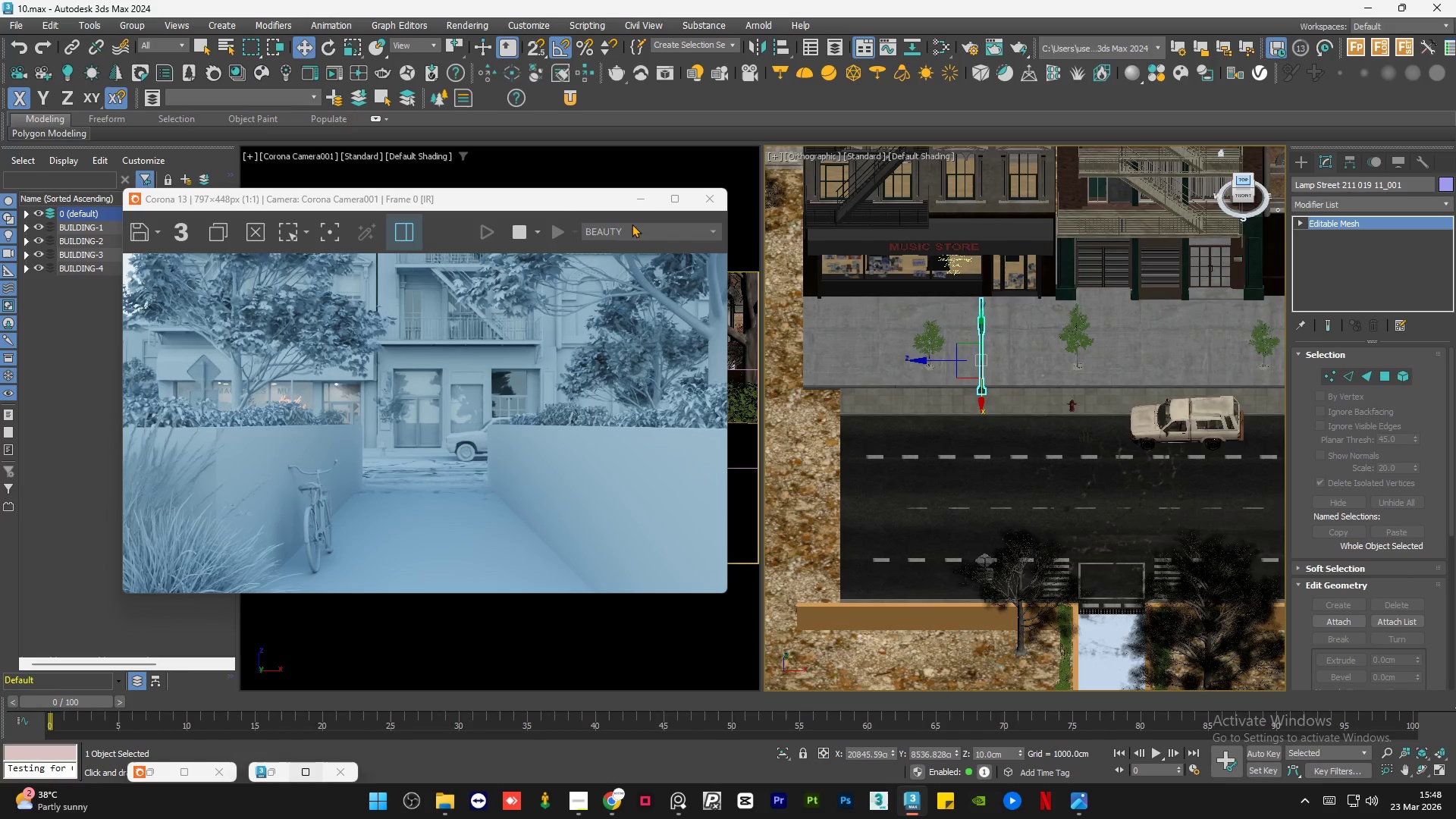 
left_click([647, 198])
 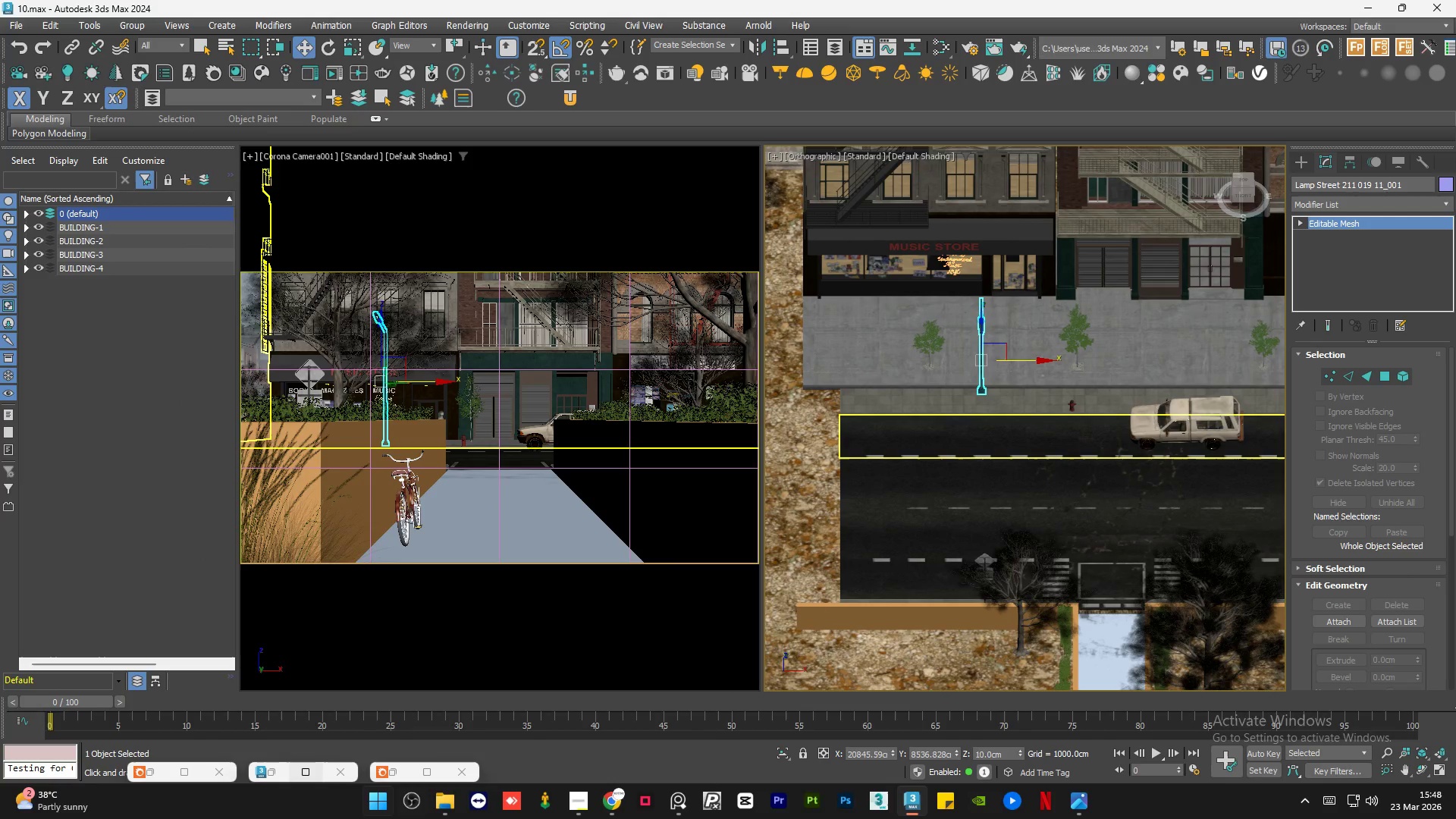 
left_click([402, 773])
 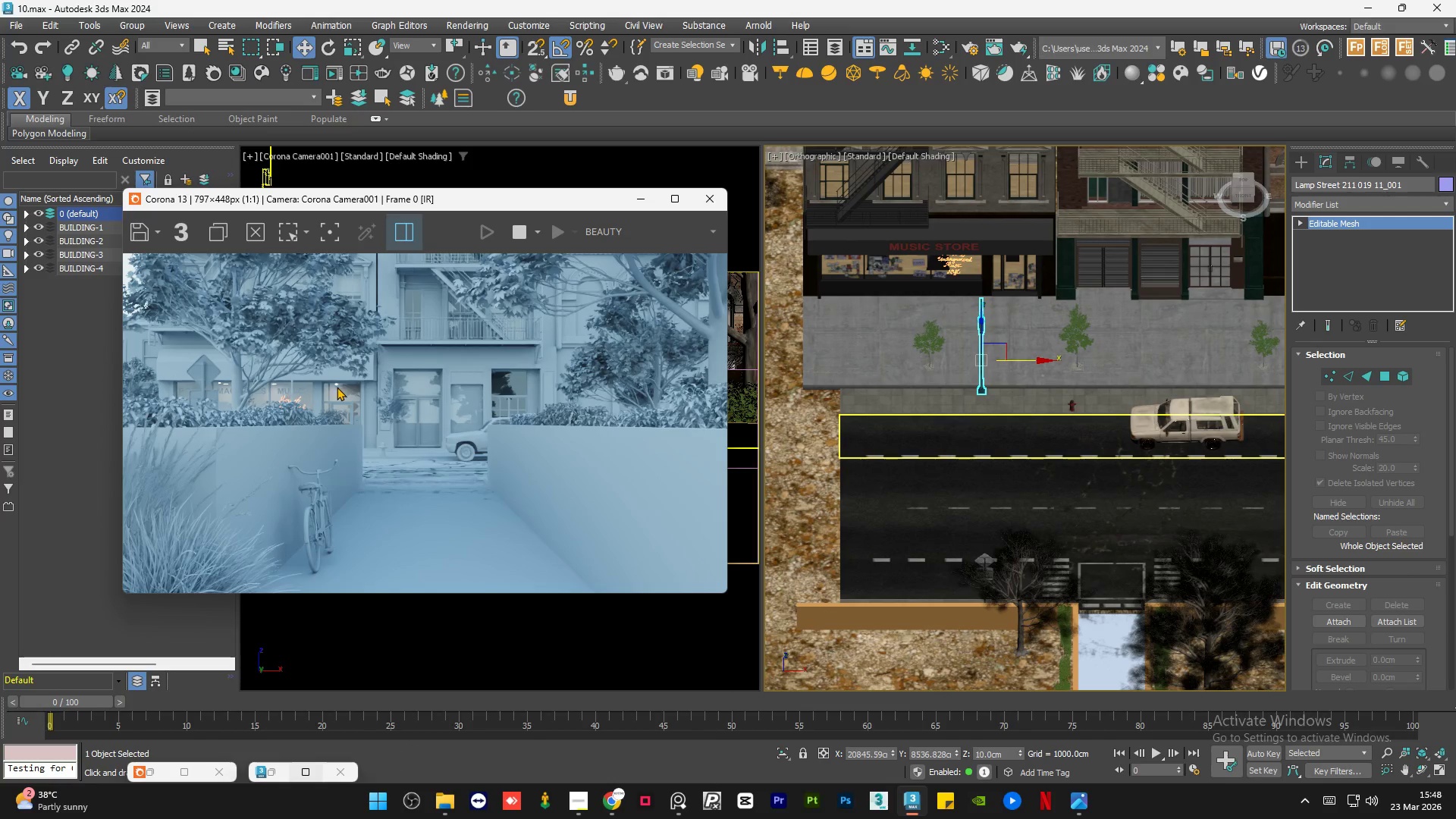 
scroll: coordinate [314, 385], scroll_direction: up, amount: 1.0
 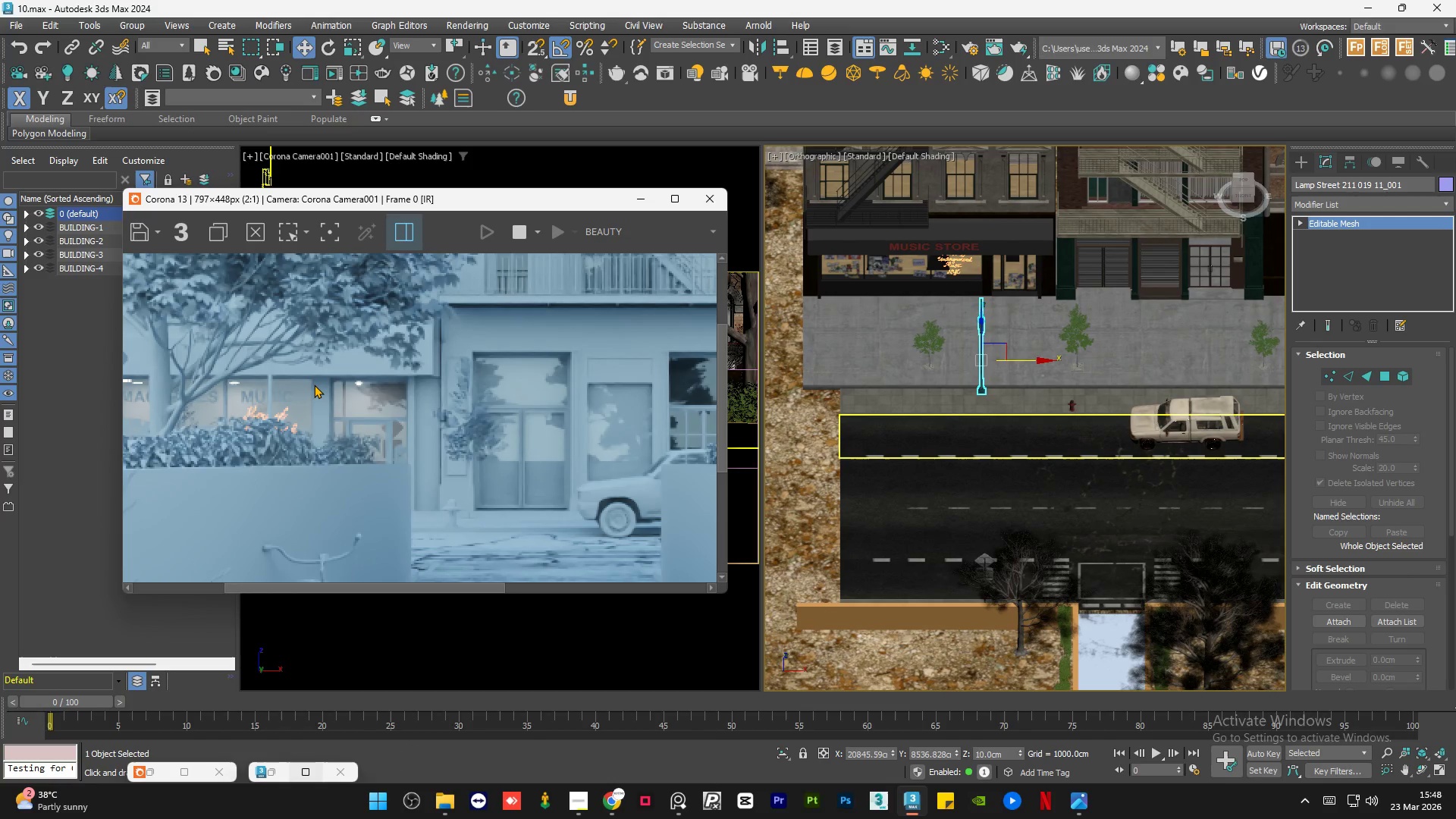 
scroll: coordinate [314, 384], scroll_direction: down, amount: 1.0
 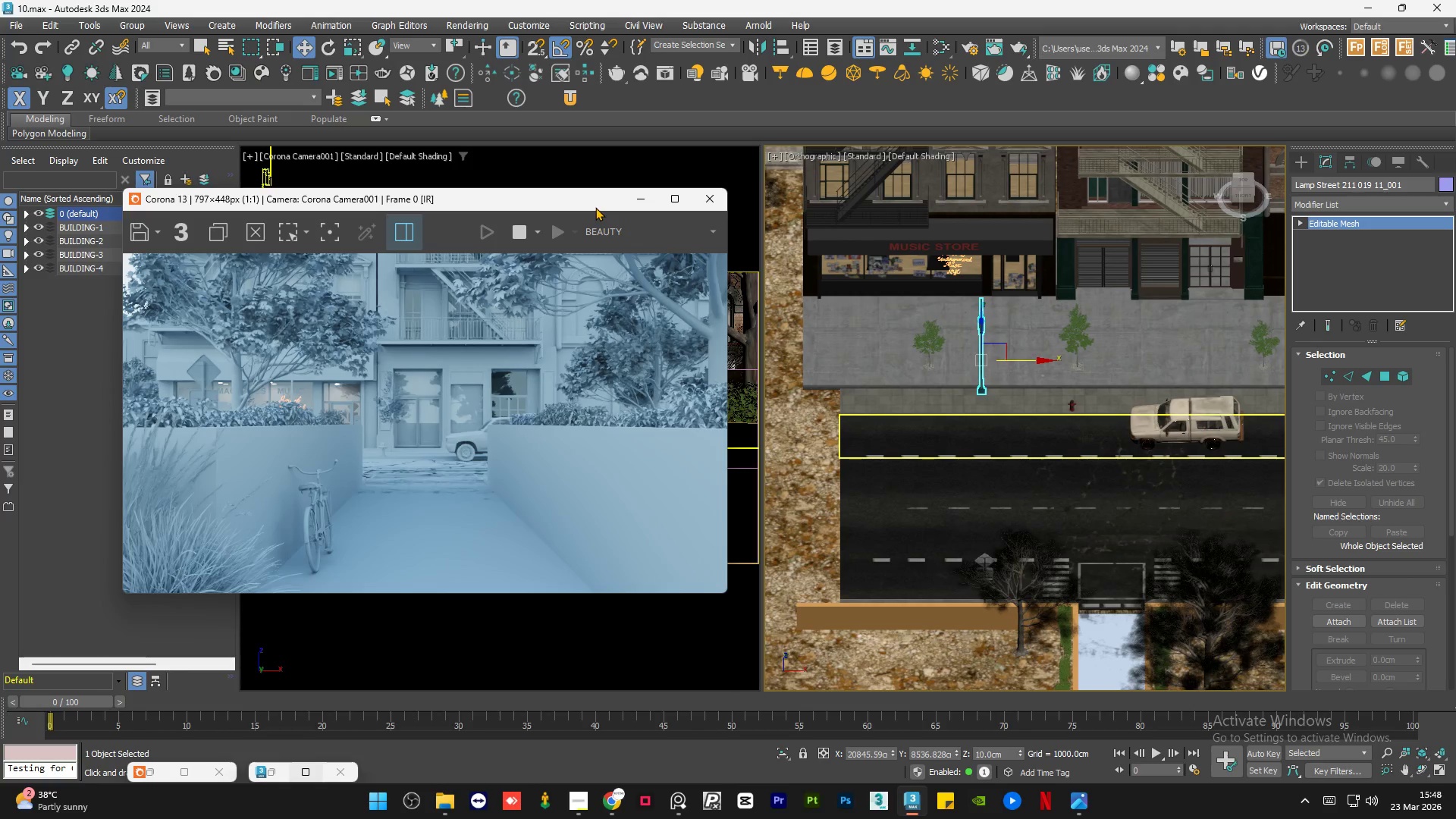 
left_click([655, 203])
 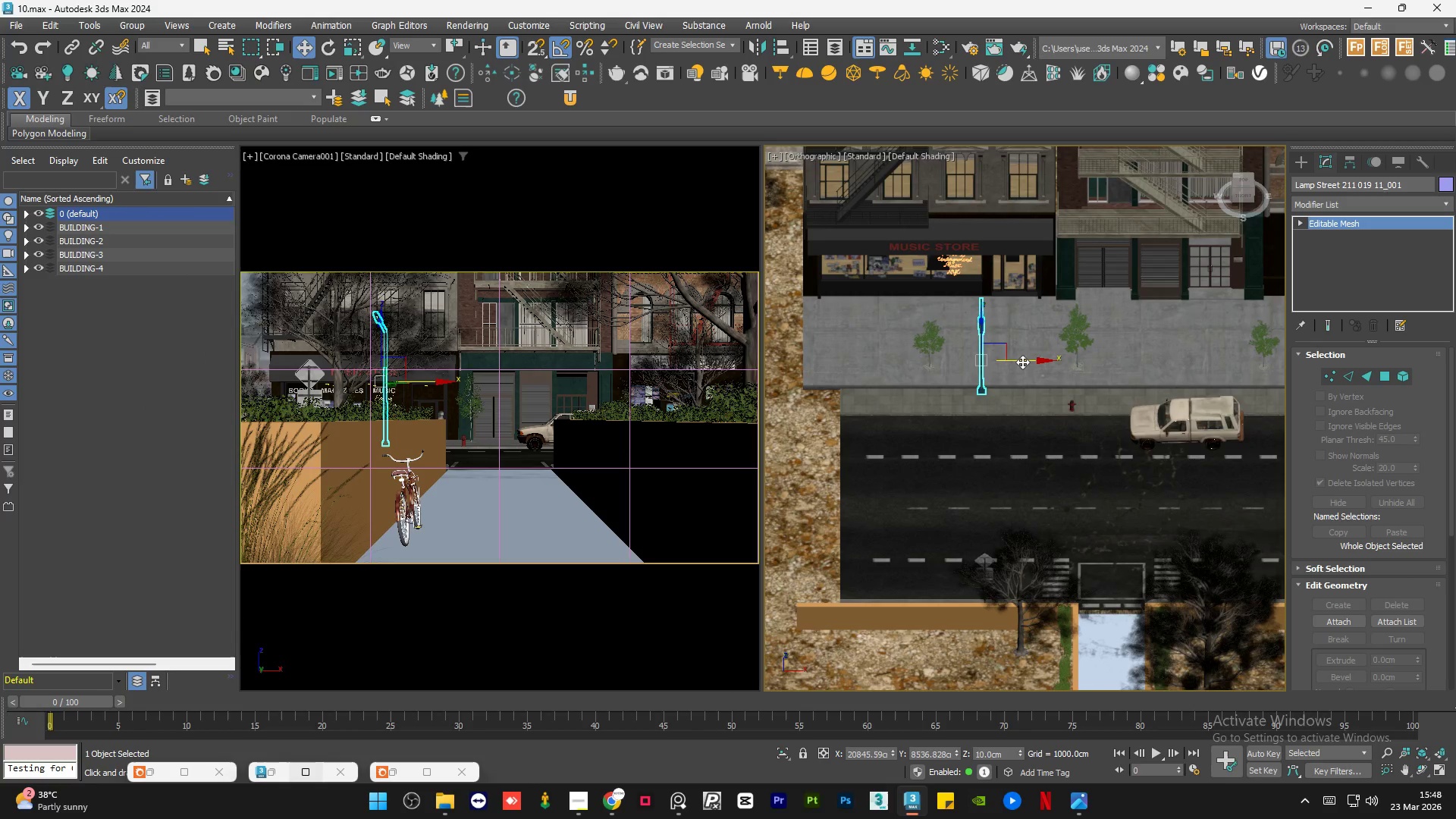 
left_click_drag(start_coordinate=[1022, 361], to_coordinate=[921, 350])
 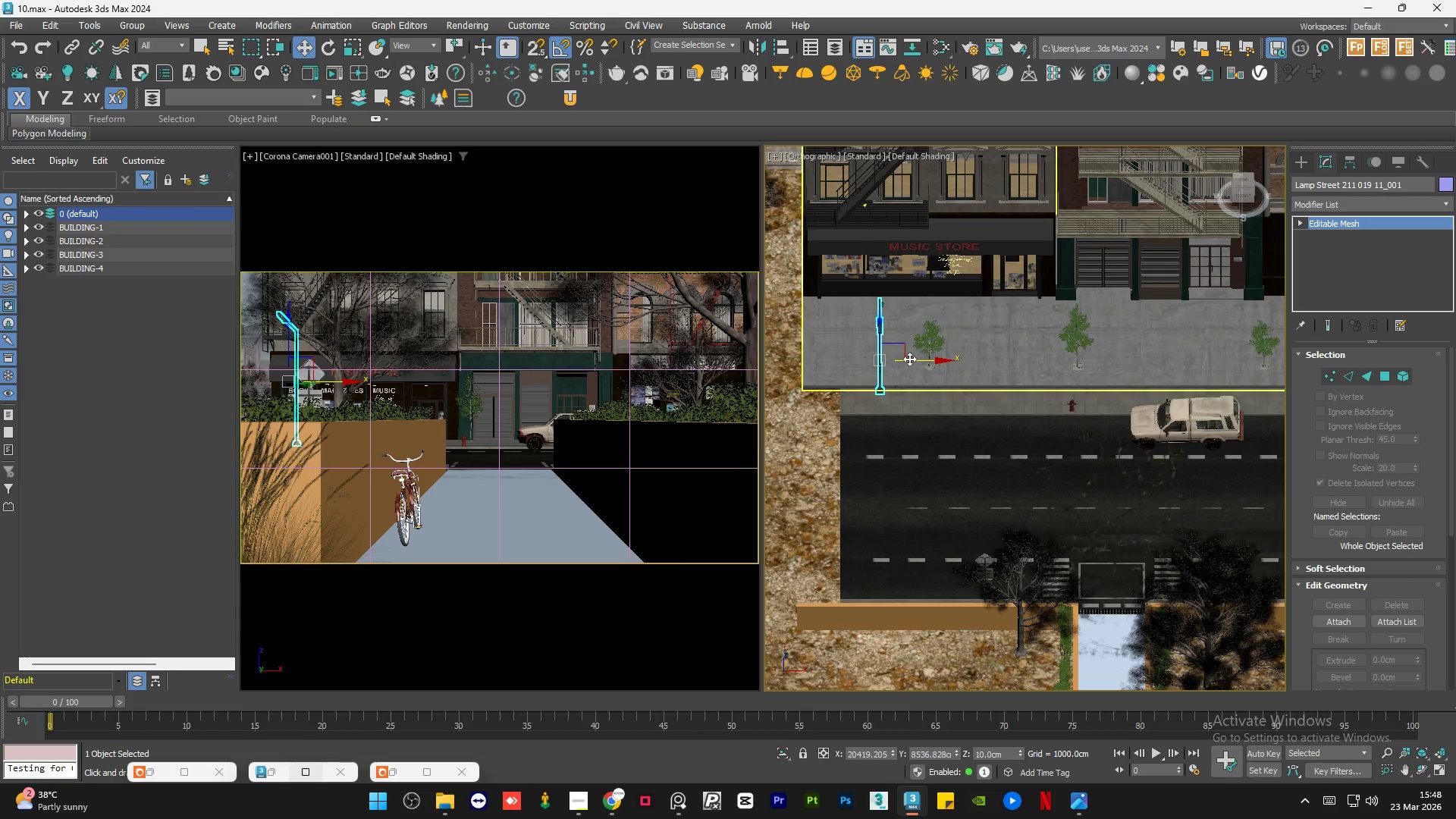 
scroll: coordinate [909, 359], scroll_direction: down, amount: 2.0
 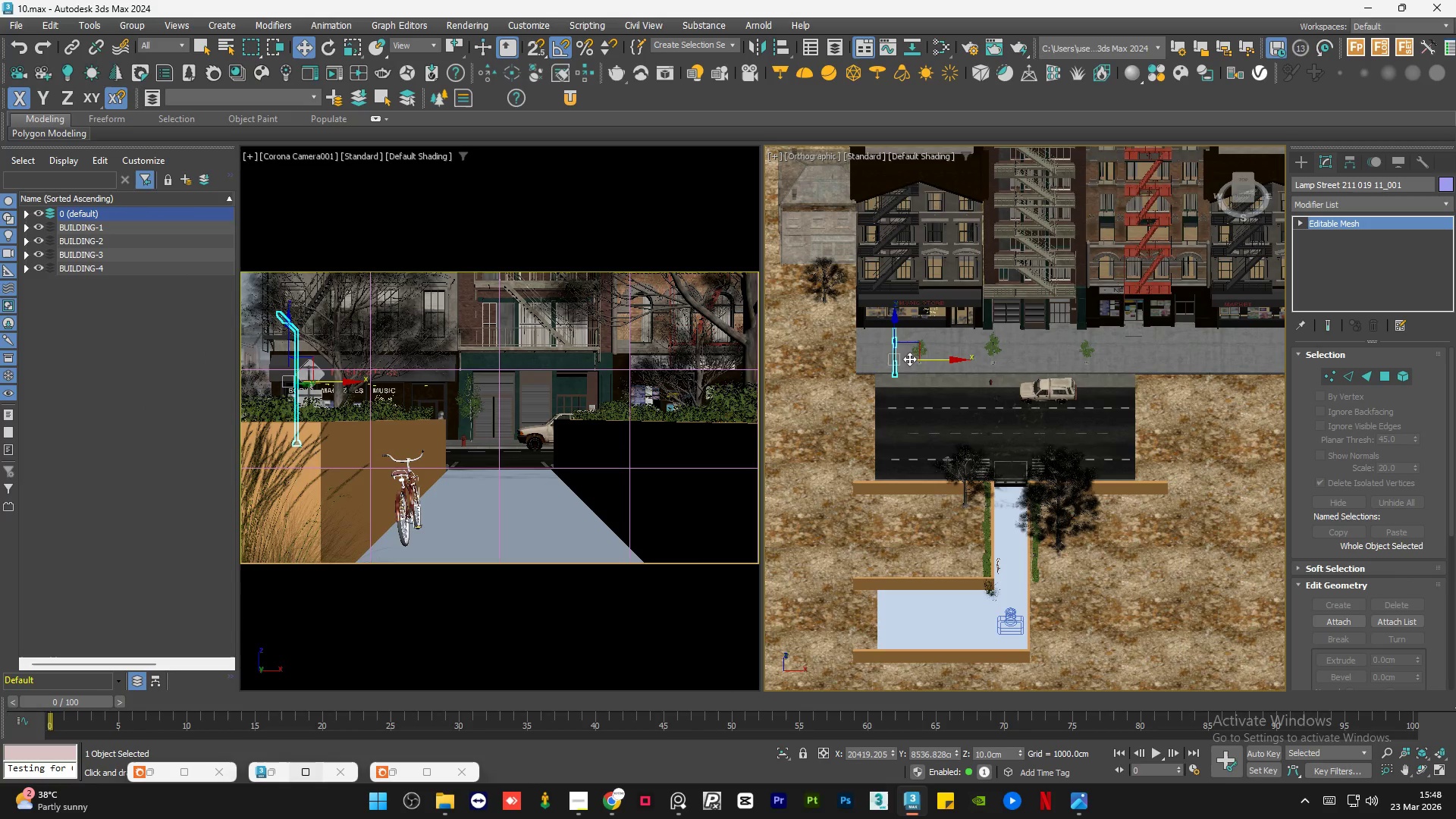 
hold_key(key=ShiftLeft, duration=1.53)
left_click_drag(start_coordinate=[930, 359], to_coordinate=[1001, 362])
 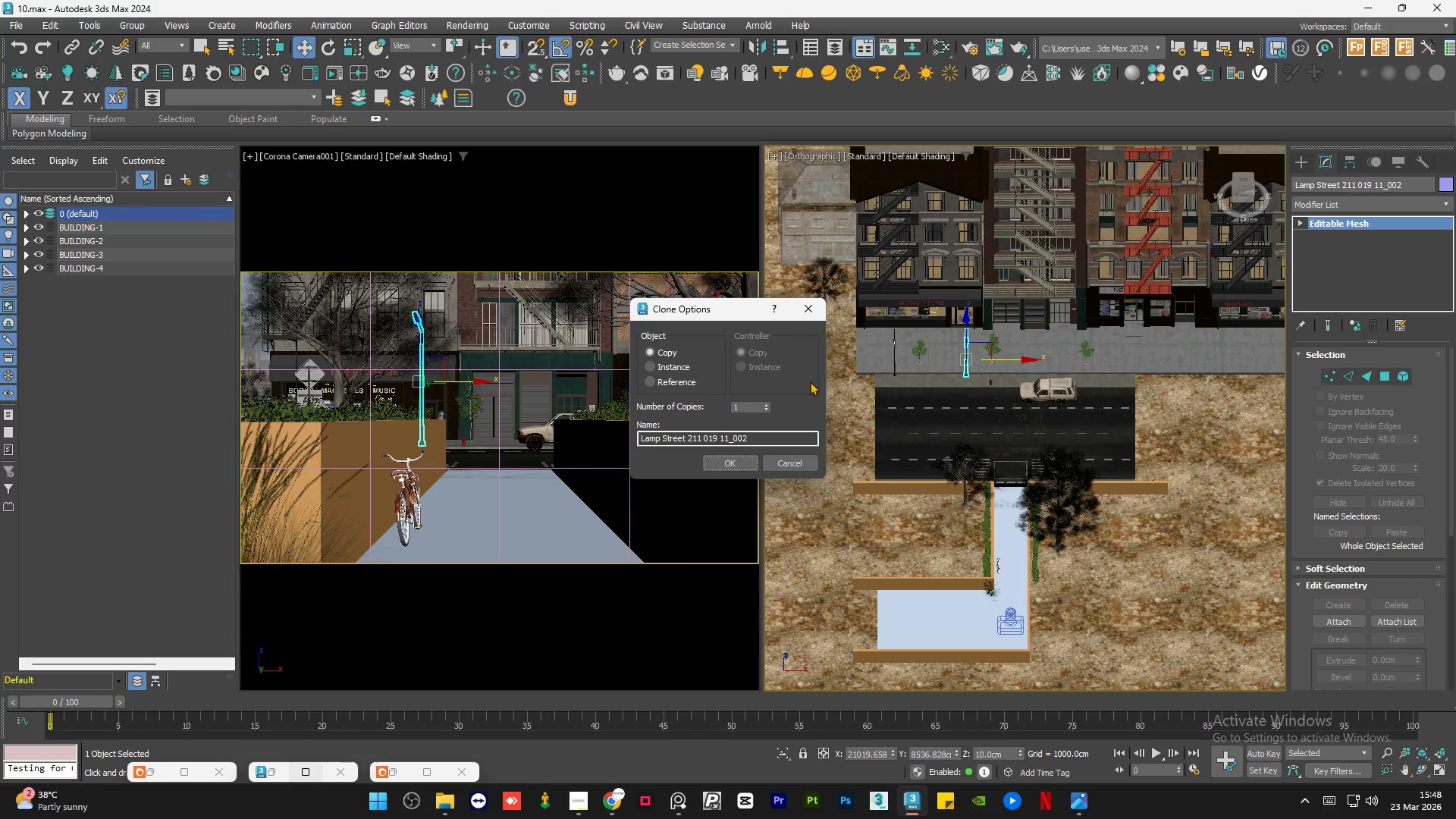 
hold_key(key=ShiftLeft, duration=1.52)
 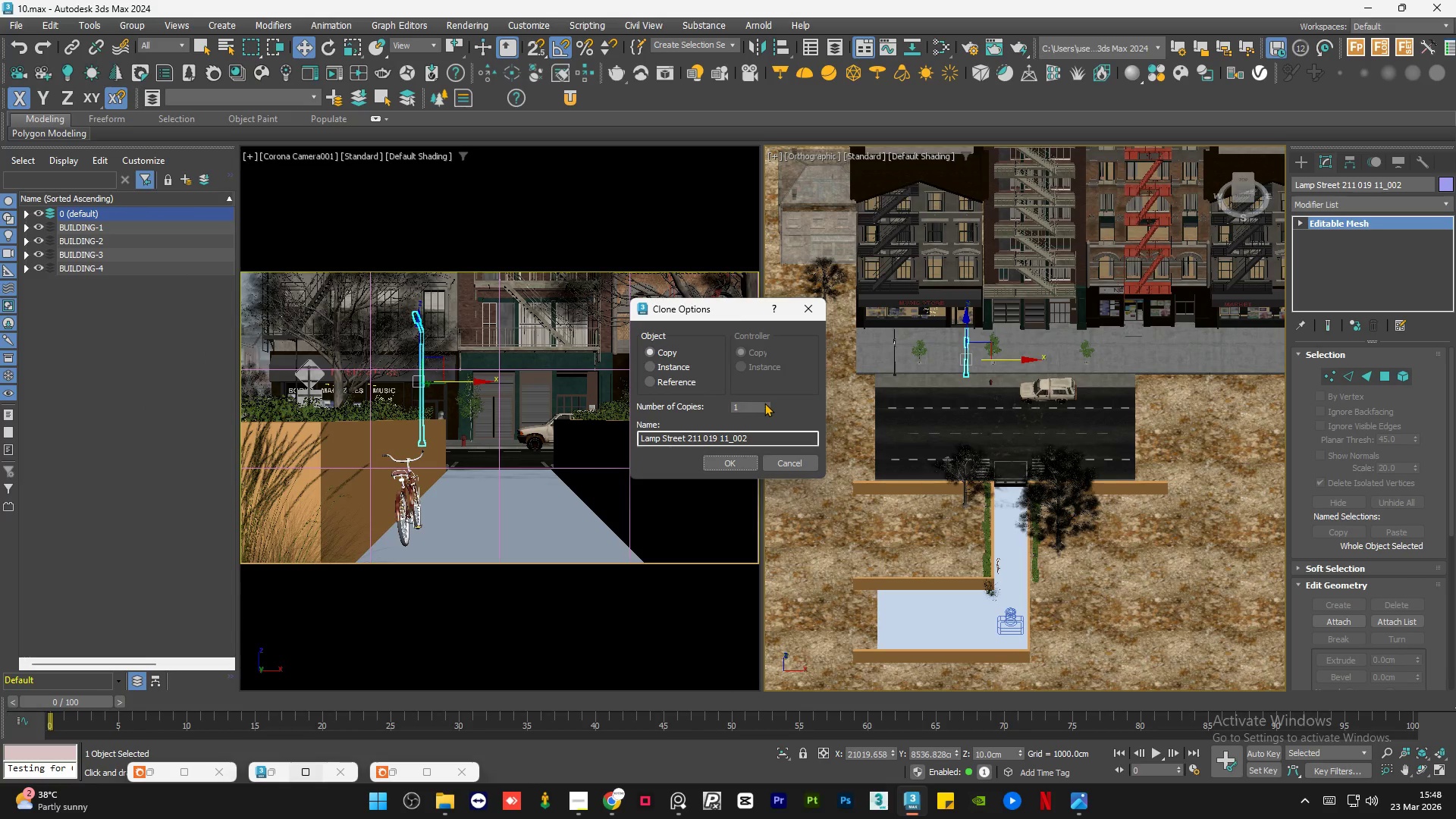 
double_click([764, 403])
 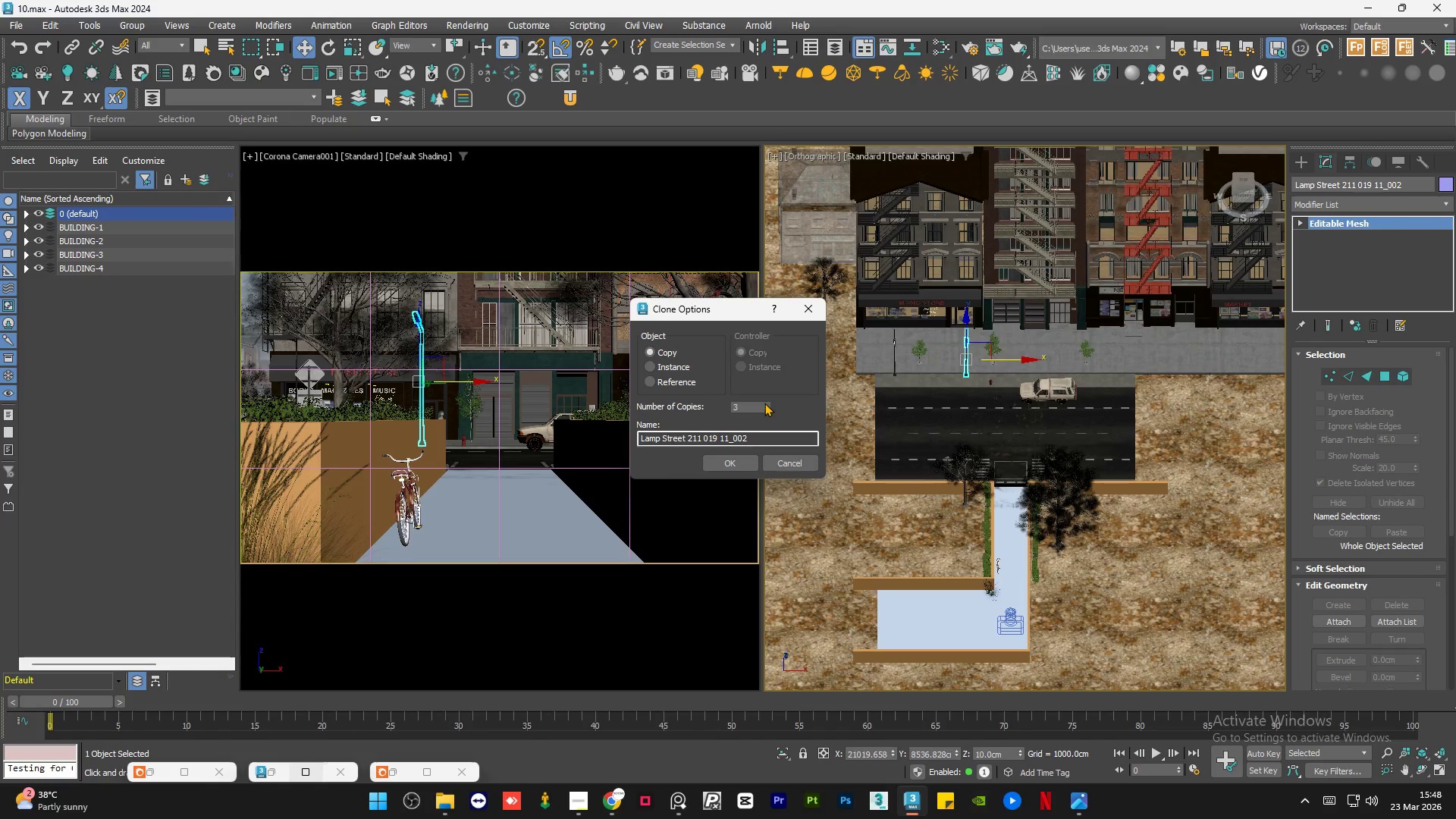 
triple_click([764, 403])
 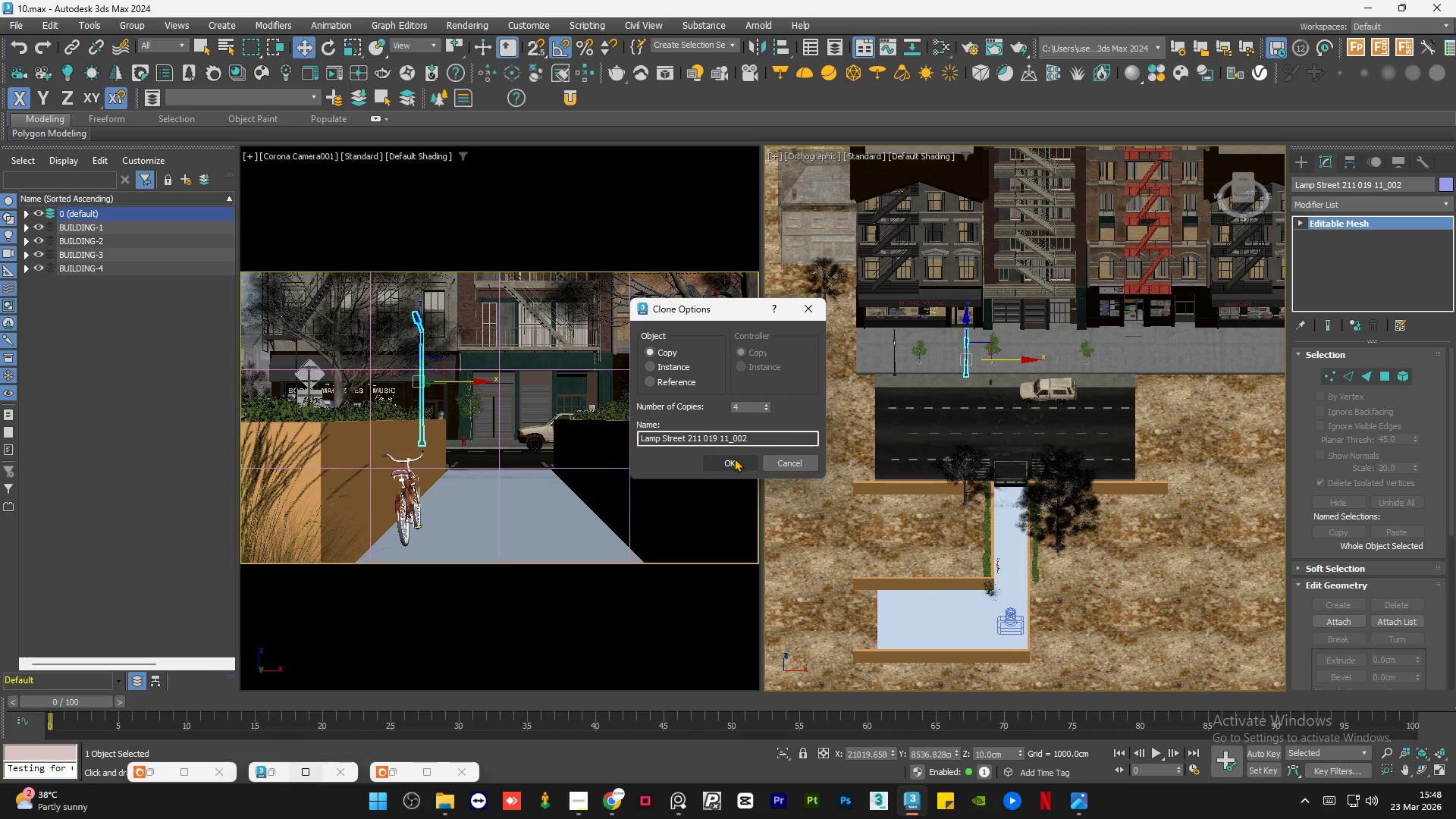 
left_click([733, 458])
 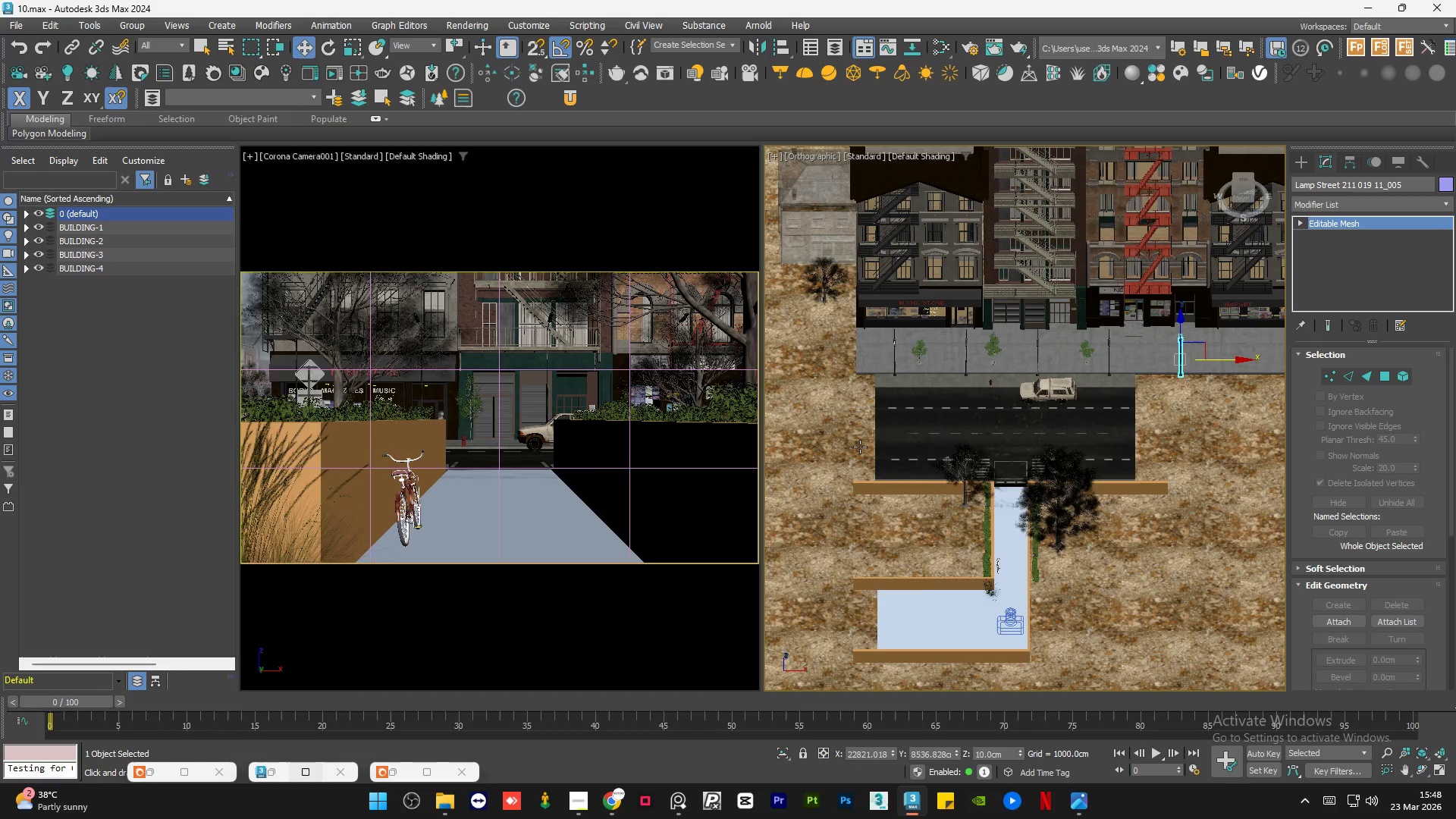 
hold_key(key=AltLeft, duration=0.77)
 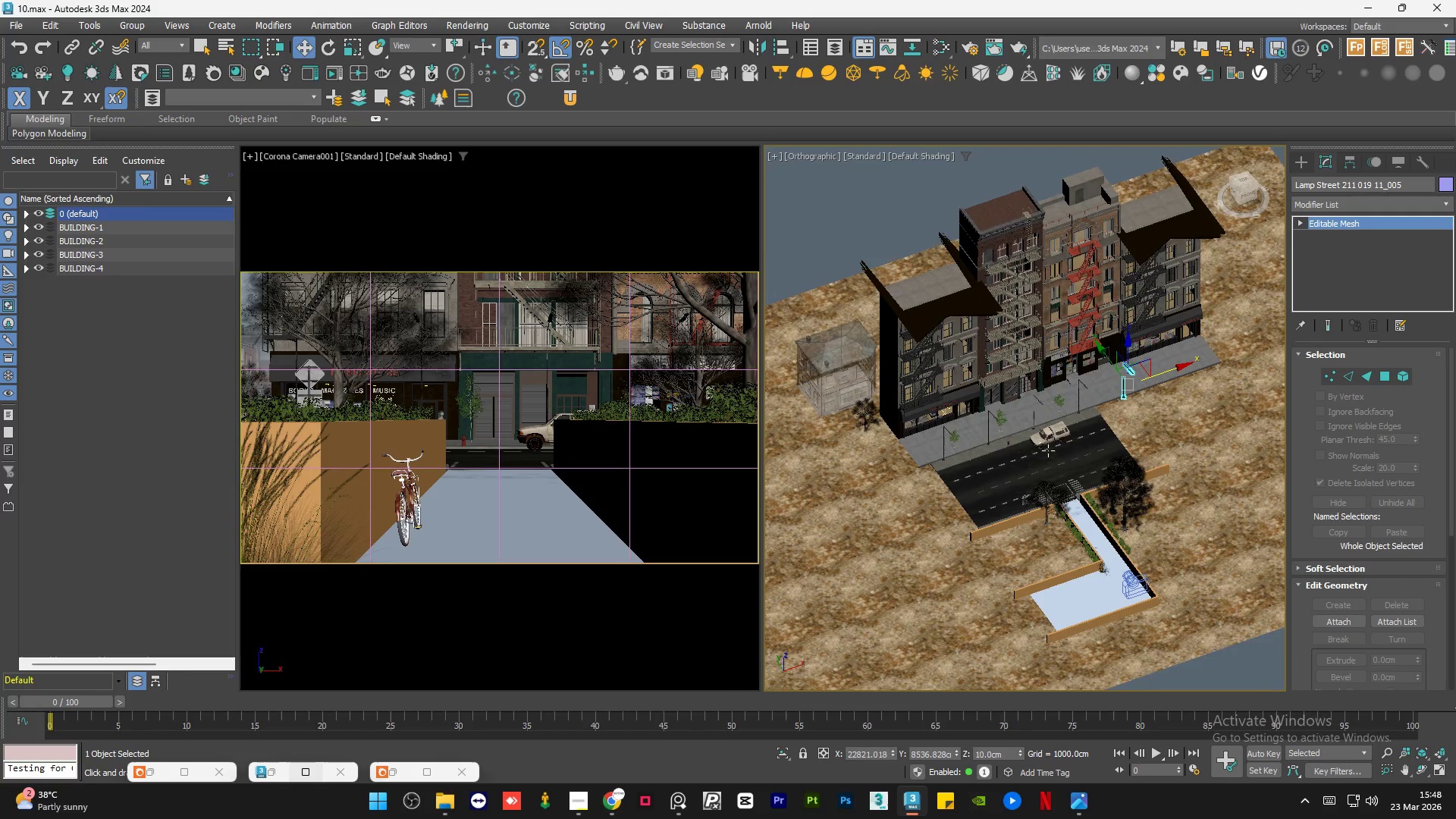 
scroll: coordinate [1001, 445], scroll_direction: down, amount: 1.0
 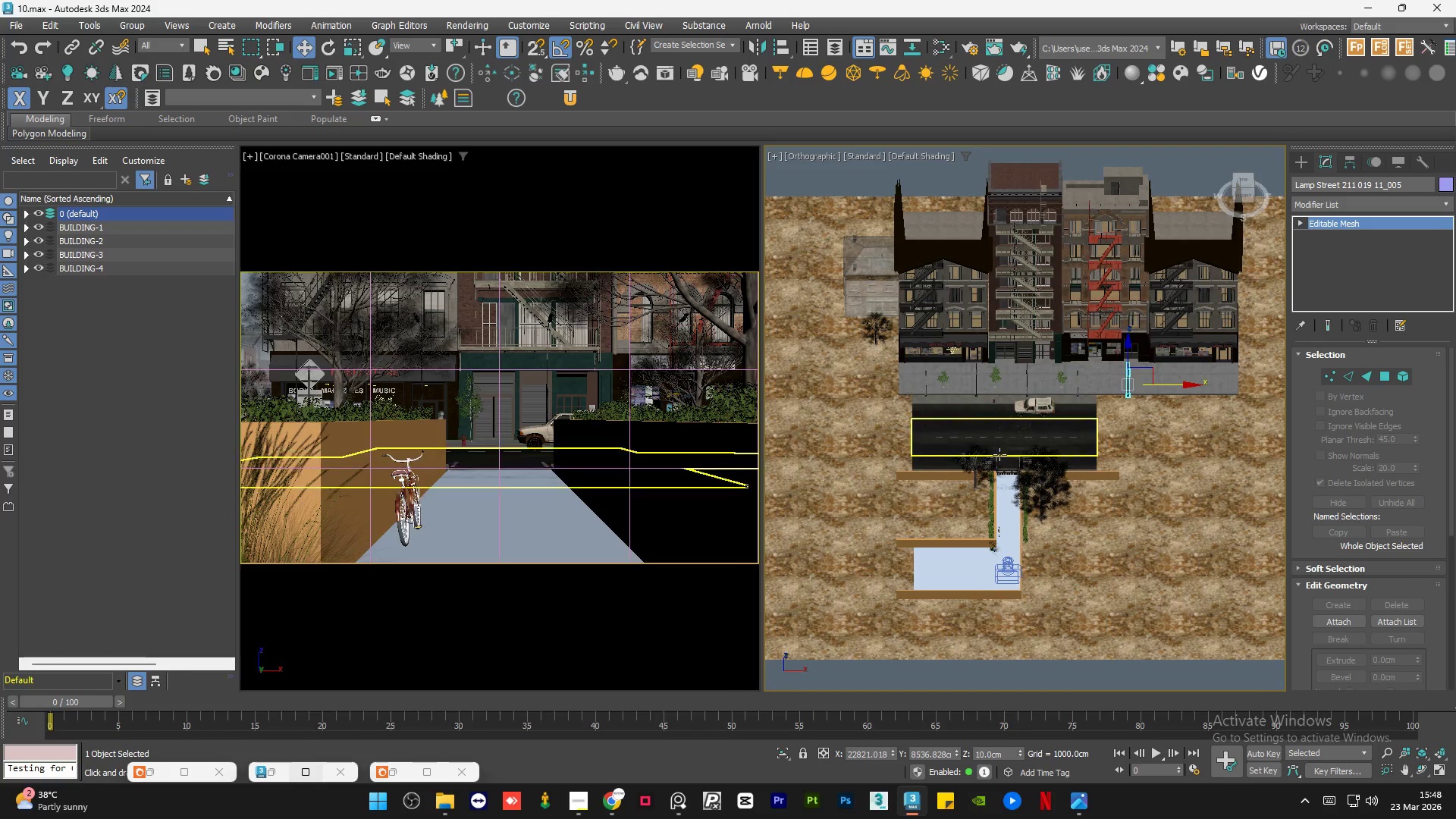 
hold_key(key=AltLeft, duration=10.83)
 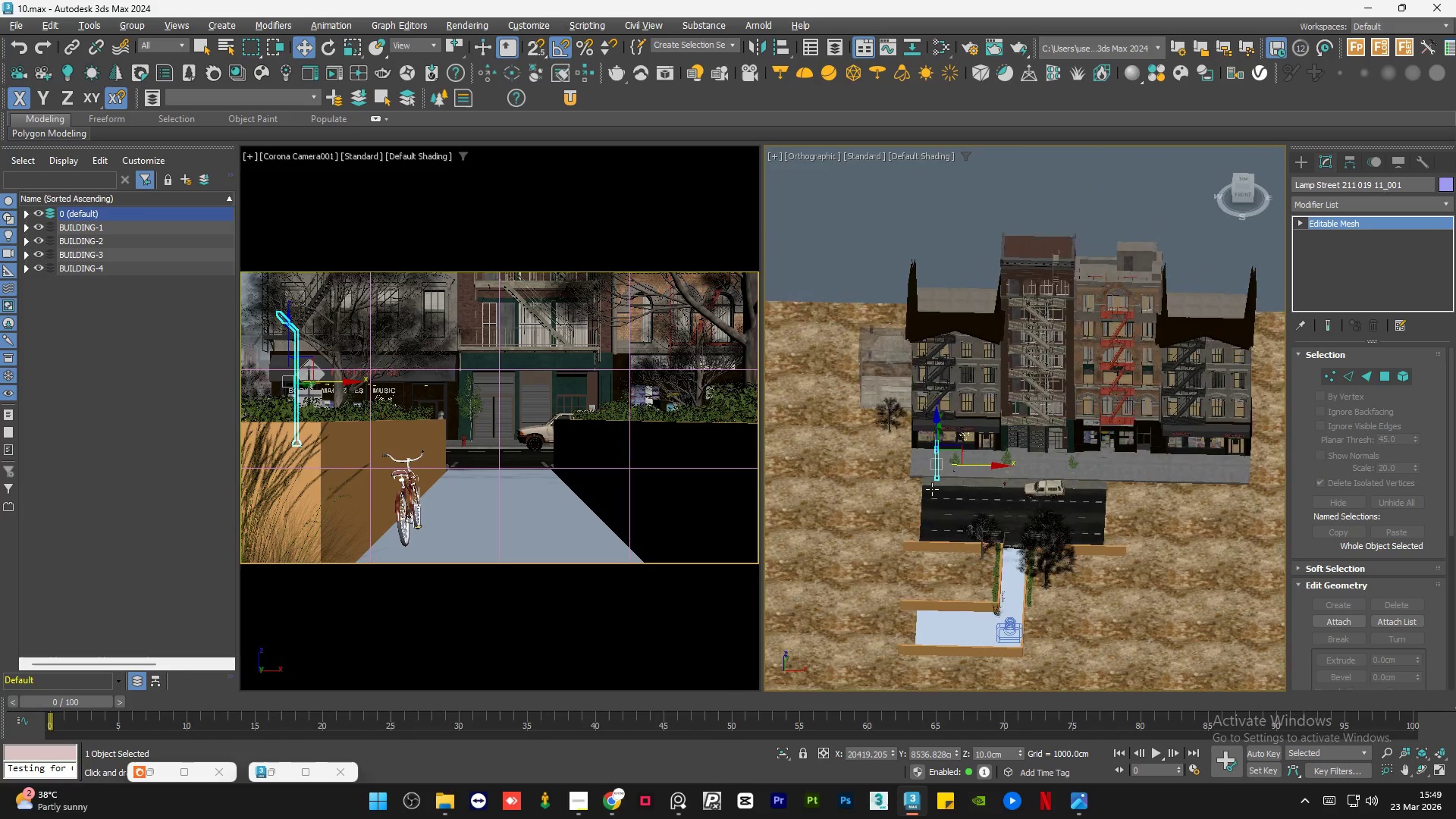 
hold_key(key=ControlLeft, duration=1.11)
 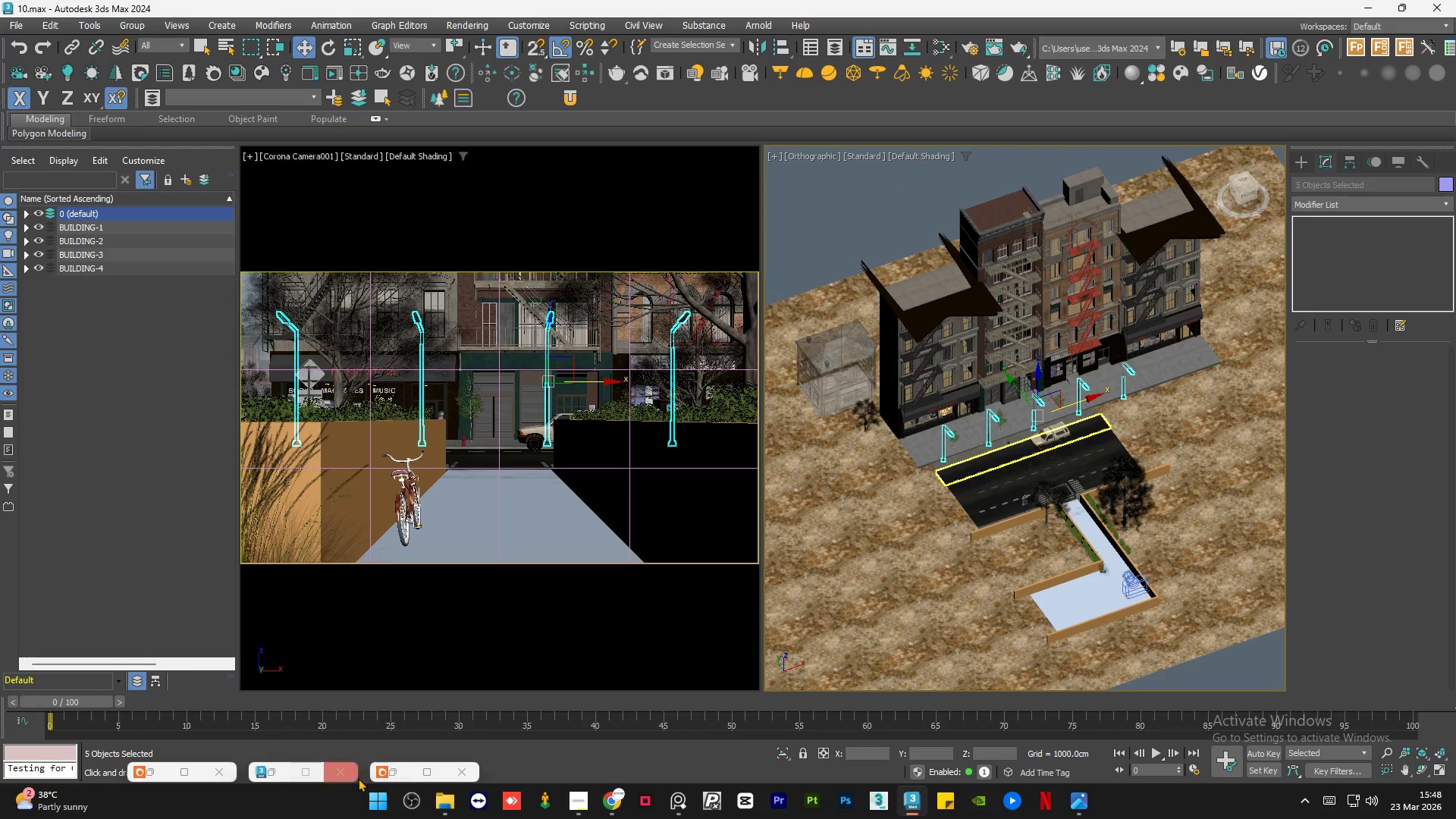 
hold_key(key=ShiftLeft, duration=0.73)
 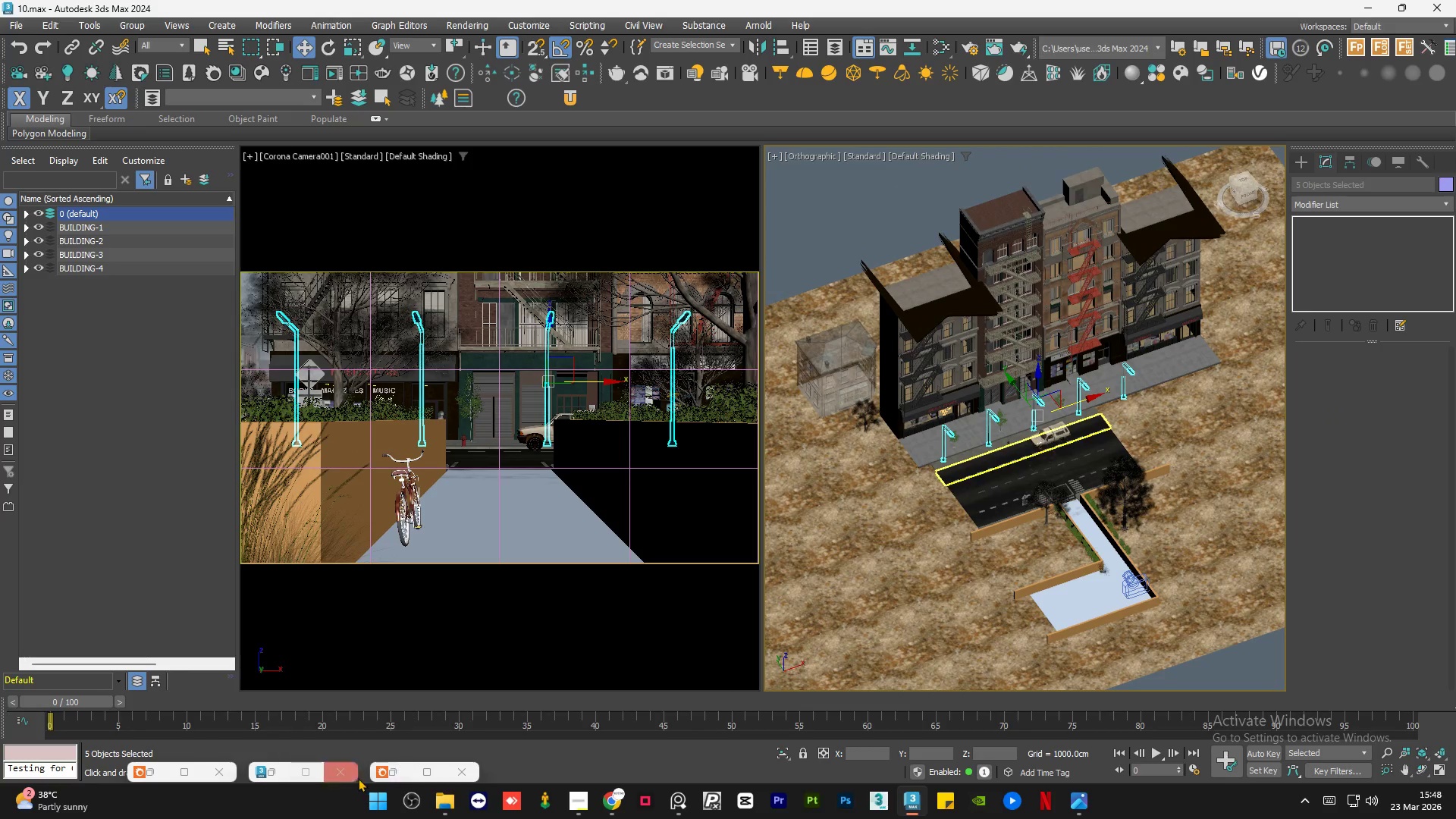 
hold_key(key=A, duration=0.31)
 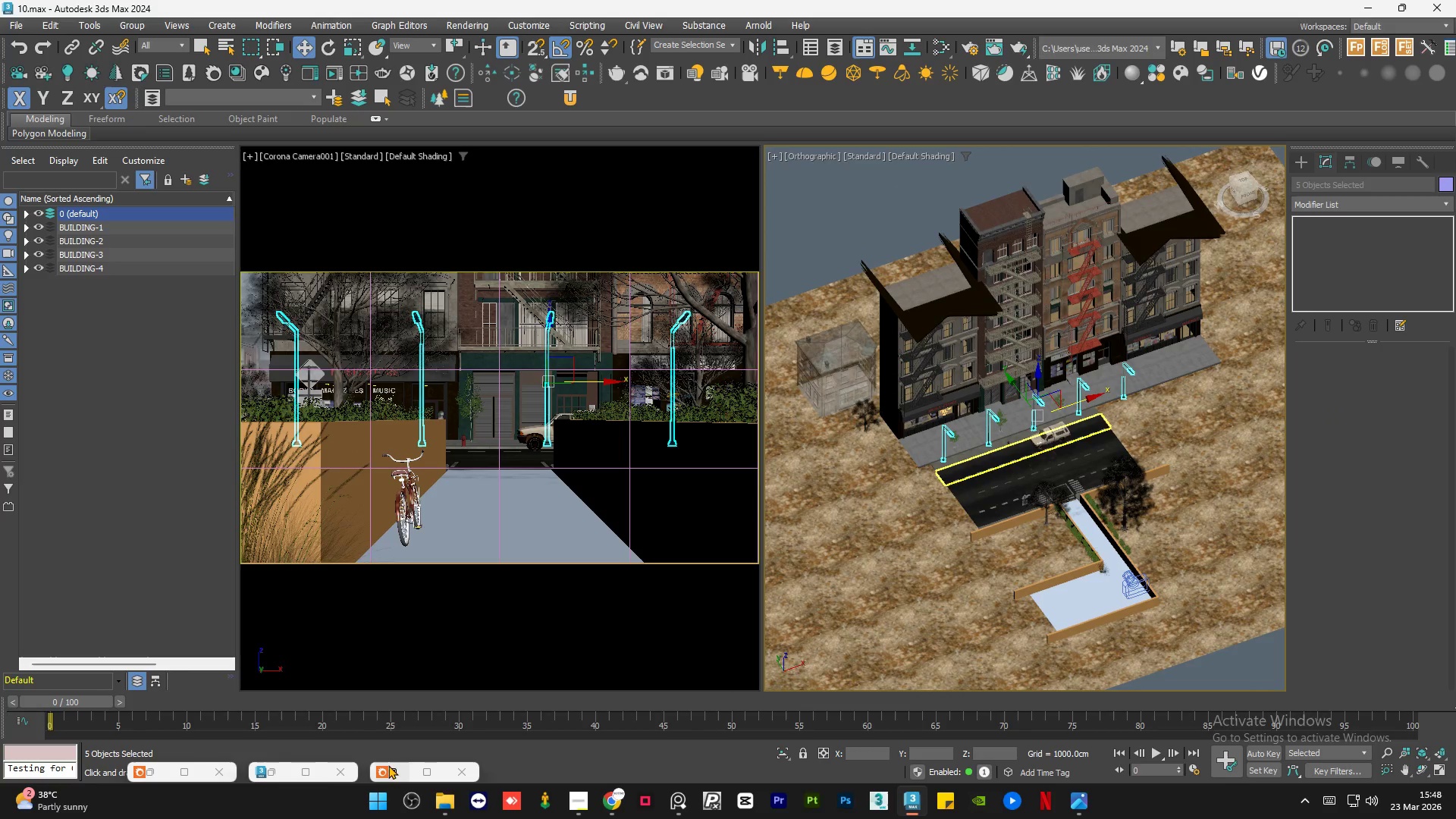 
left_click([396, 765])
 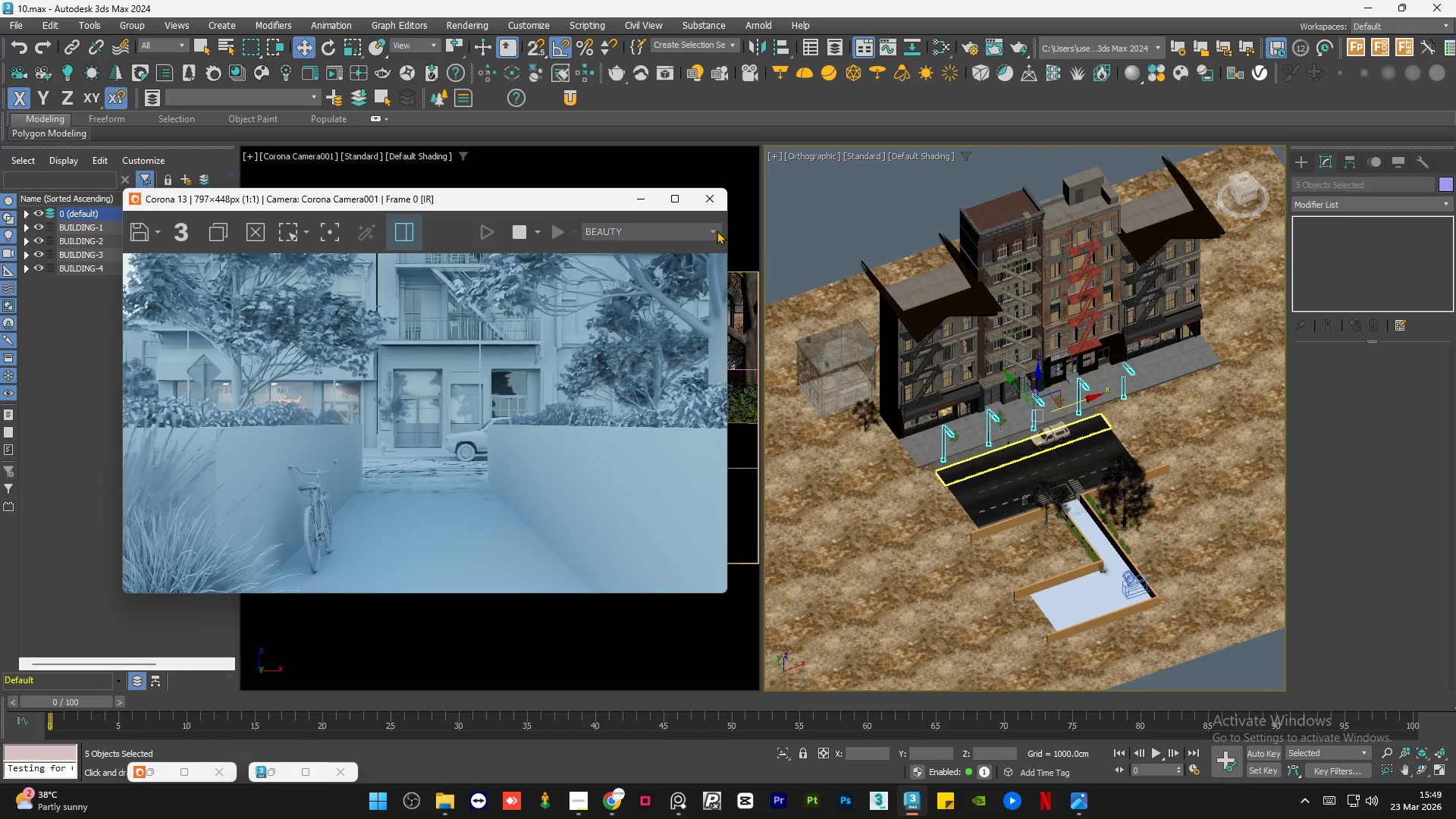 
left_click([705, 203])
 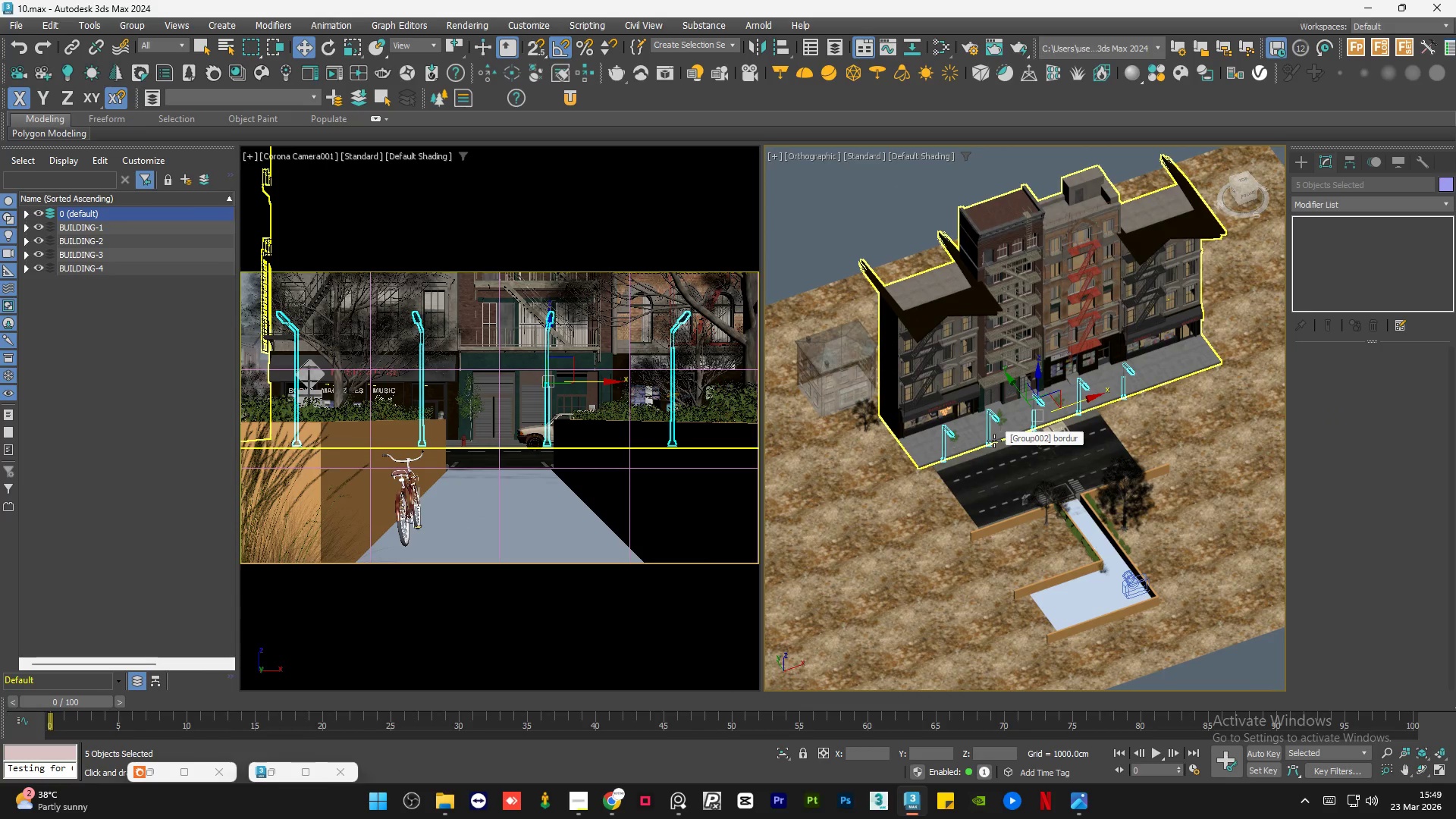 
key(Control+Z)
 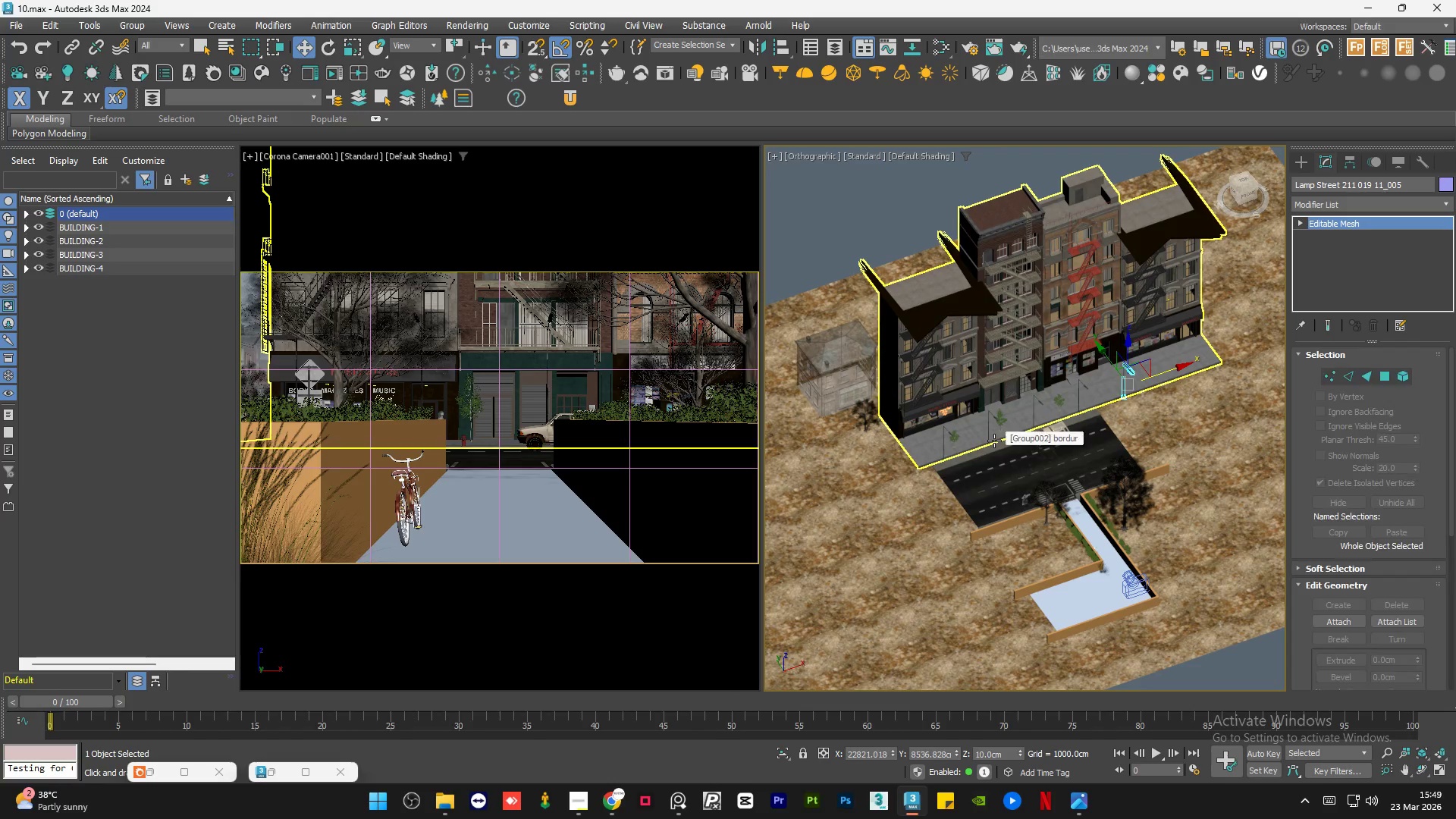 
key(Control+Z)
 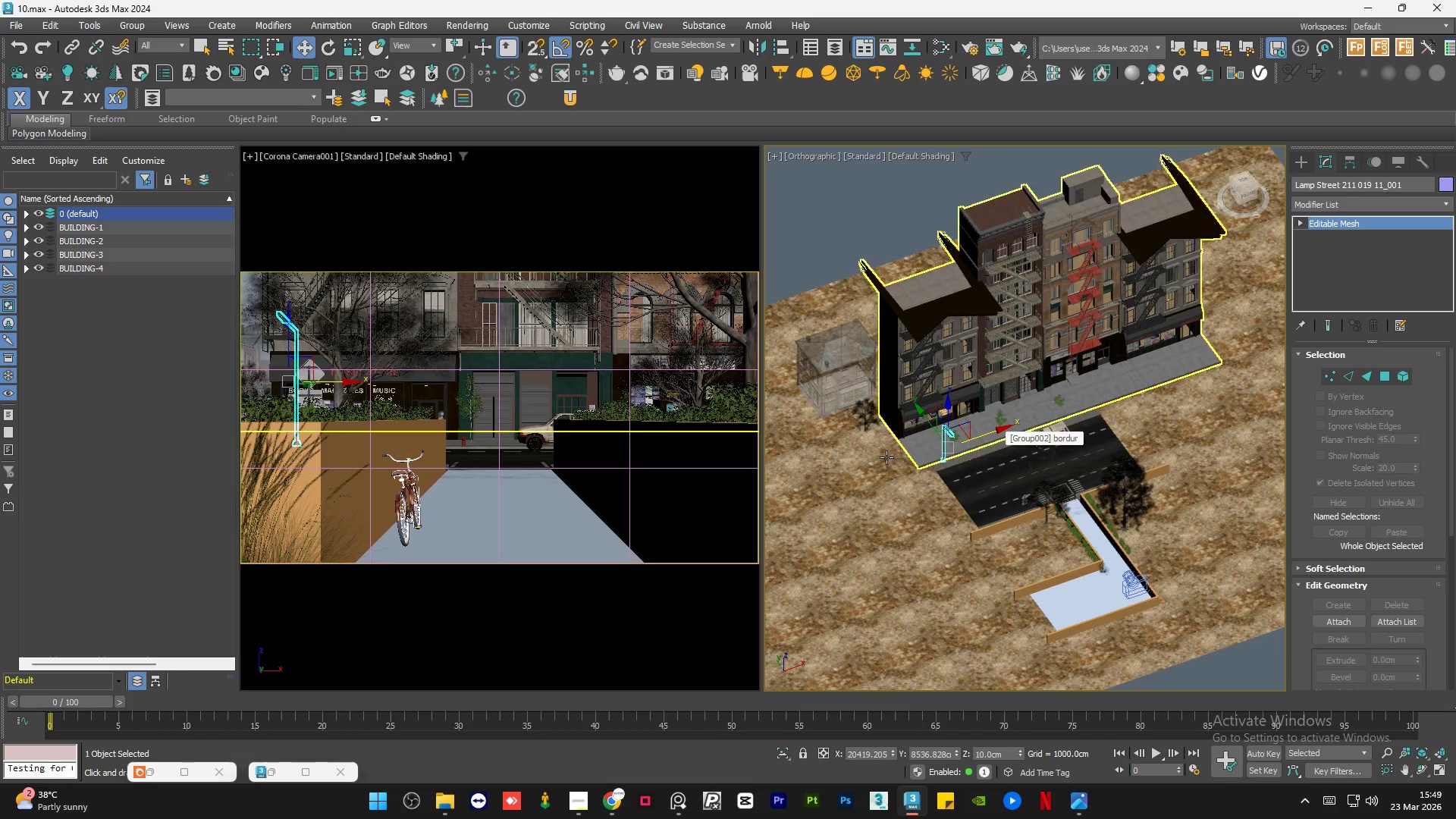 
scroll: coordinate [945, 453], scroll_direction: up, amount: 6.0
 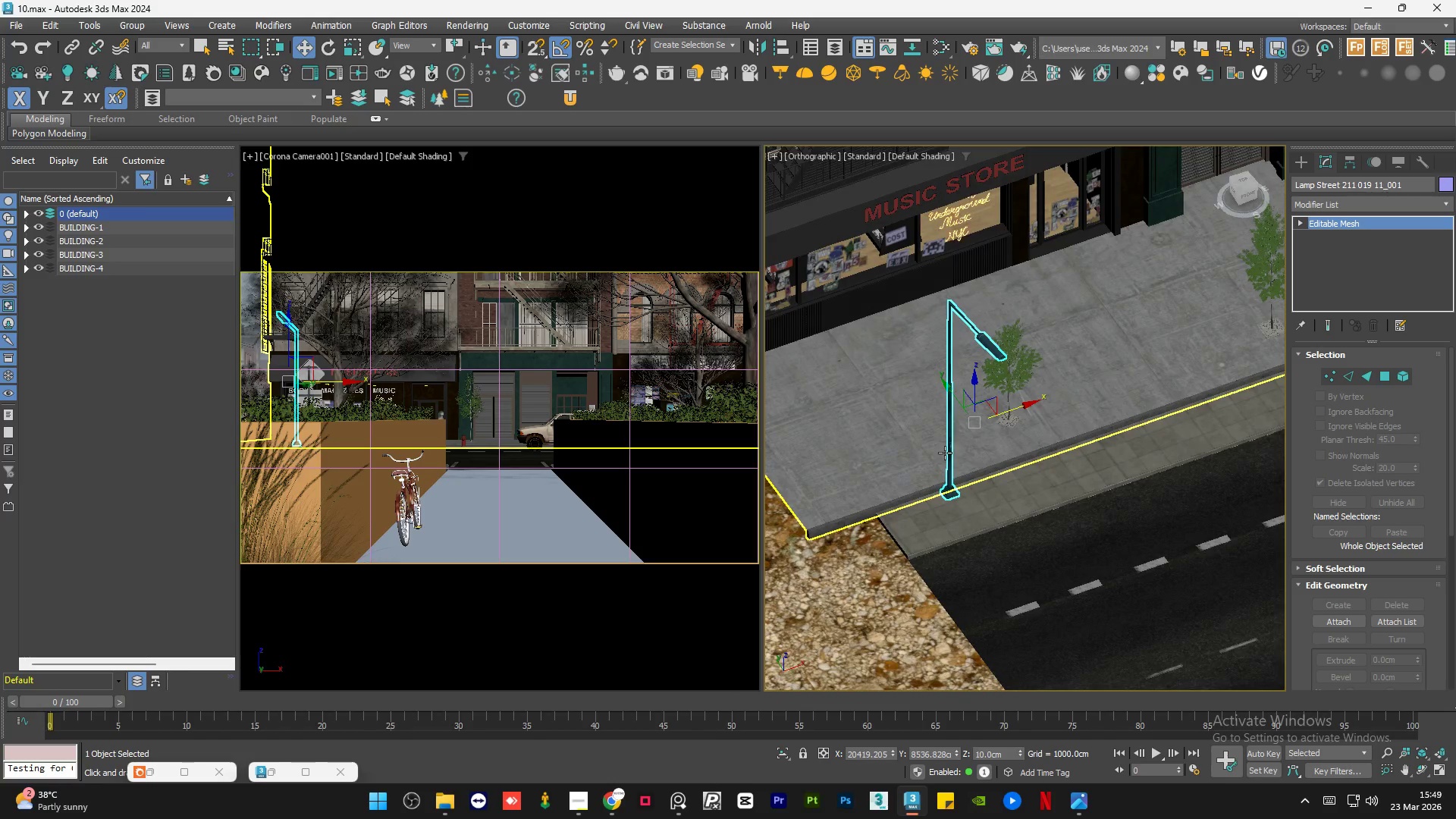 
hold_key(key=AltLeft, duration=0.84)
 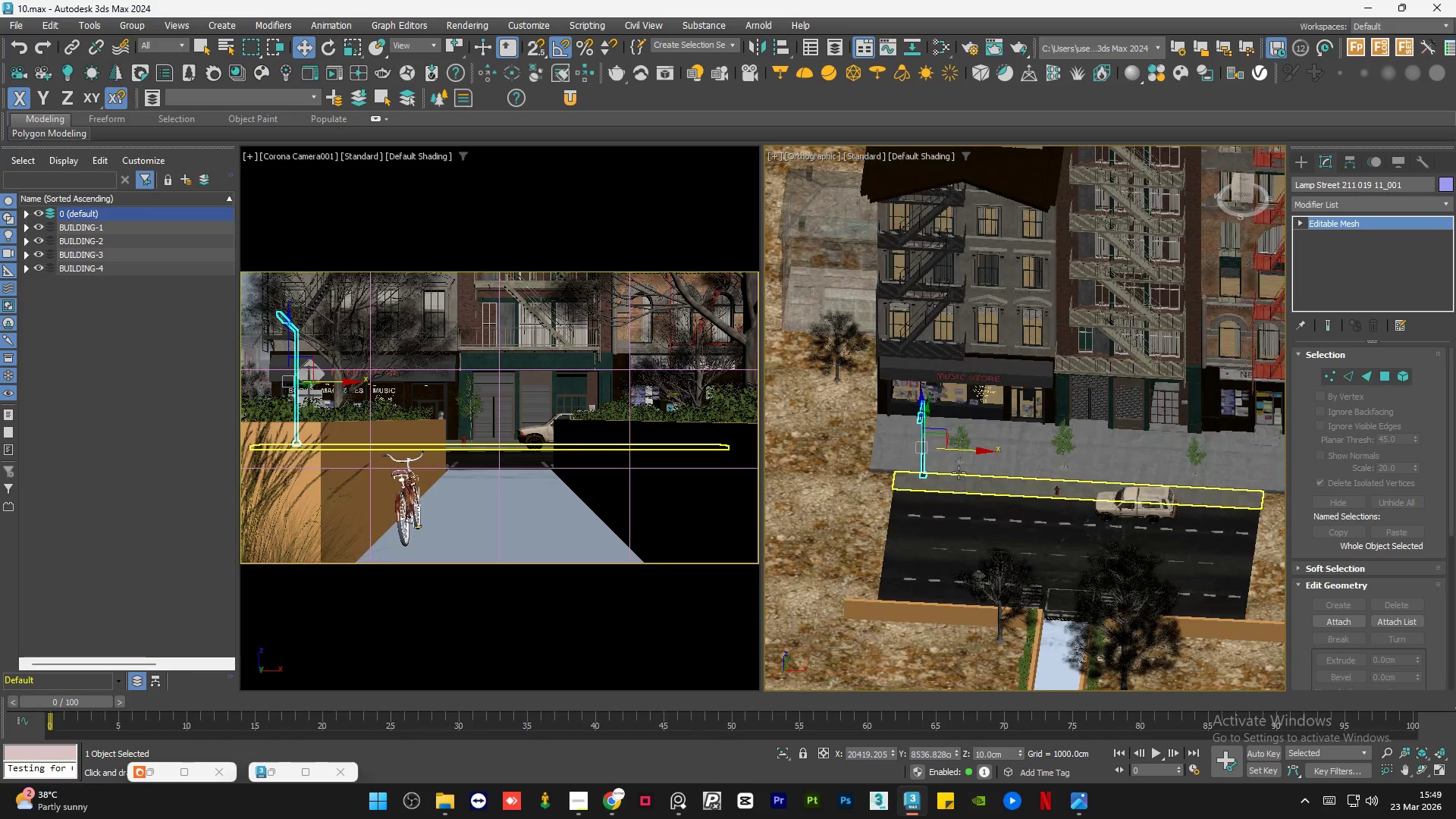 
scroll: coordinate [927, 474], scroll_direction: down, amount: 5.0
 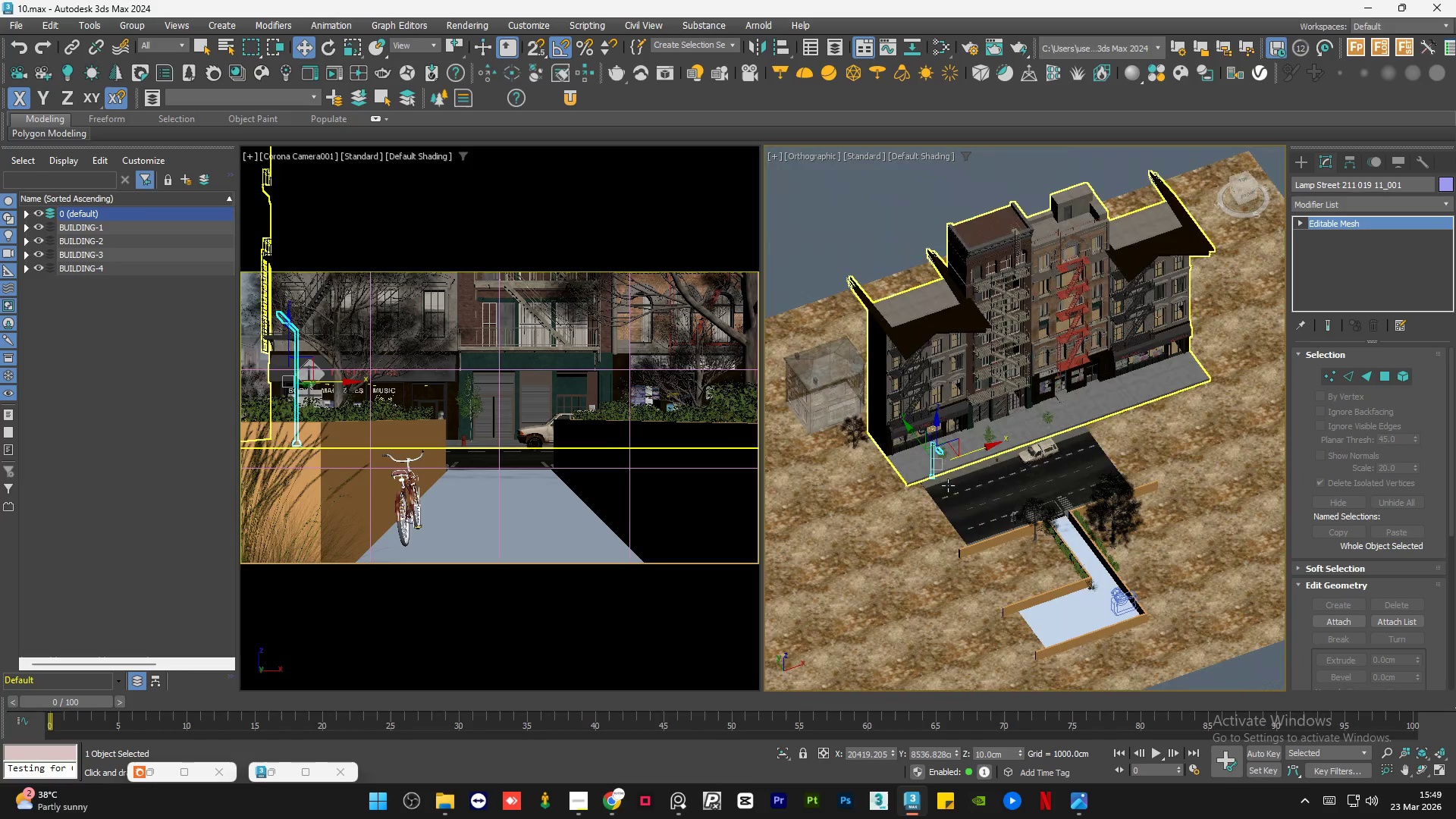 
hold_key(key=AltLeft, duration=12.98)
 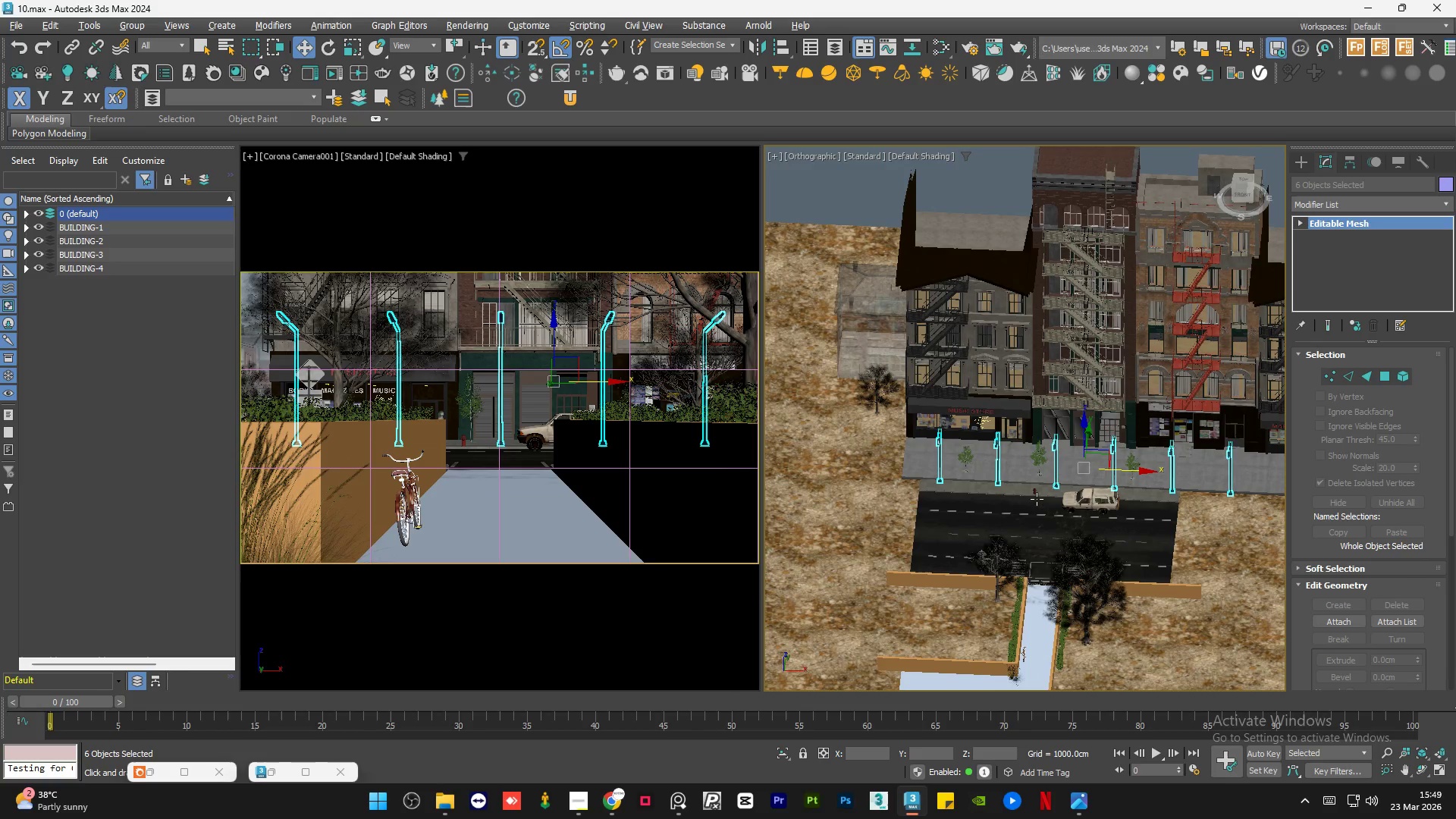 
hold_key(key=ShiftLeft, duration=1.53)
 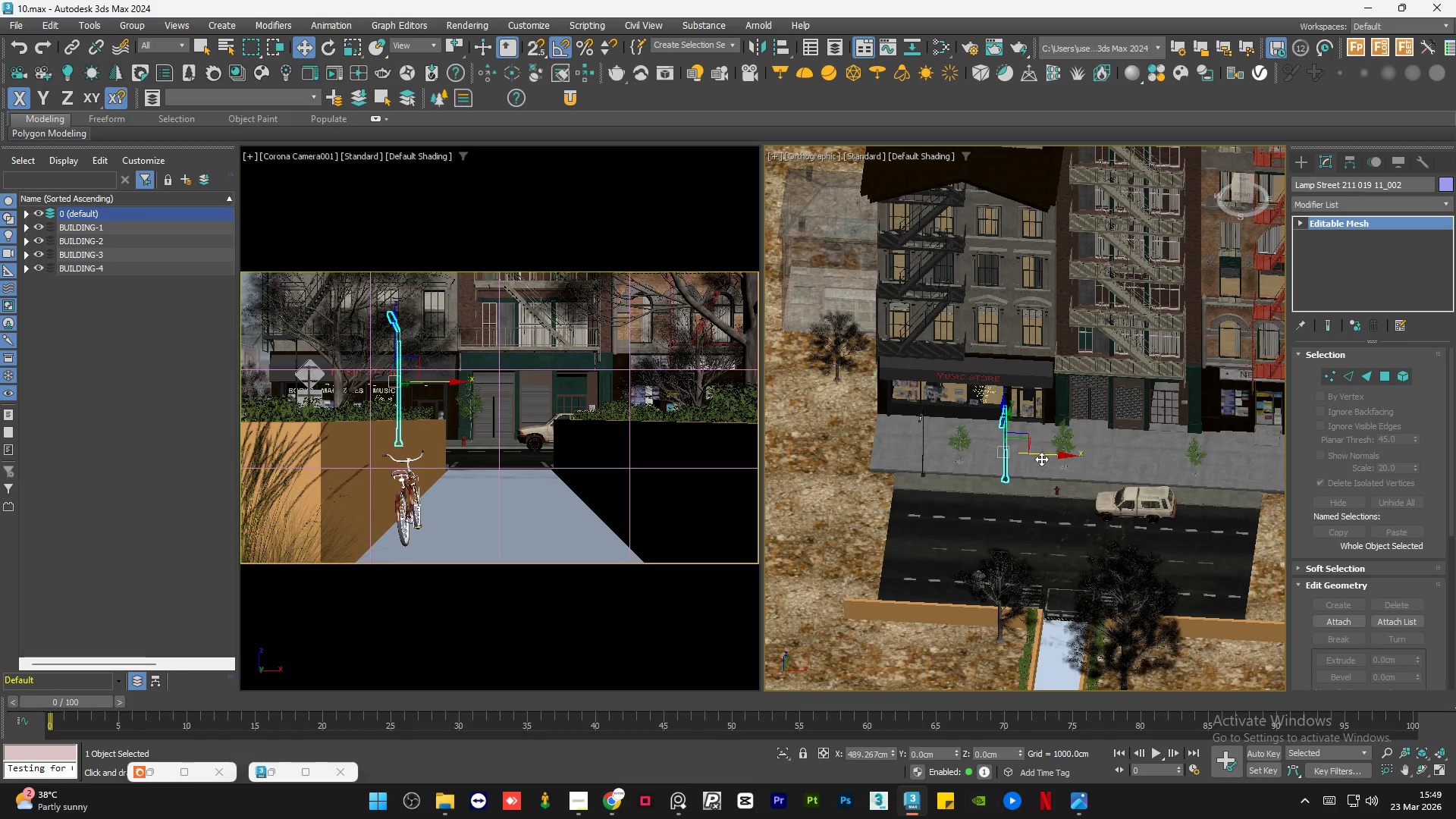 
scroll: coordinate [952, 481], scroll_direction: up, amount: 2.0
 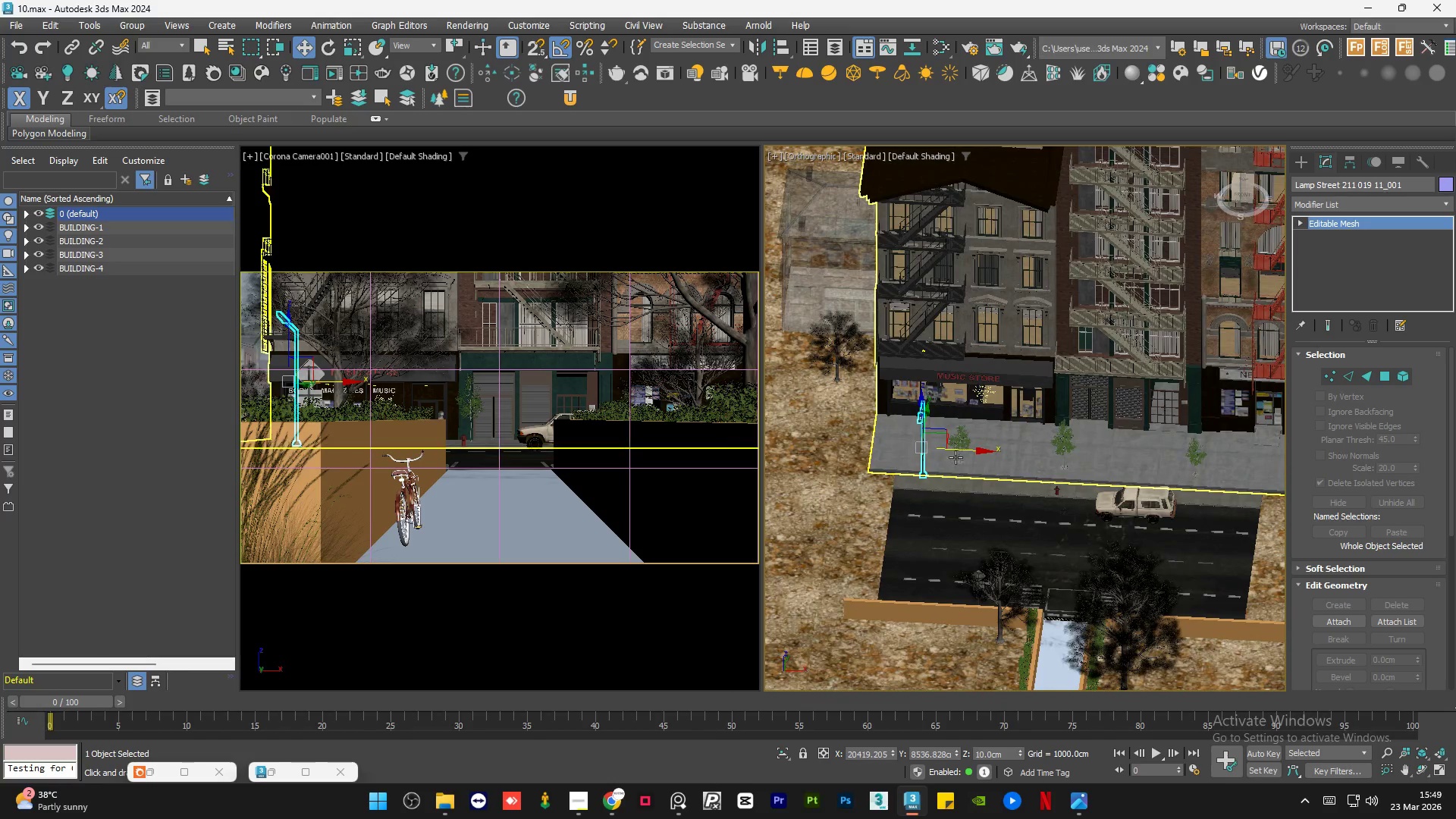 
left_click_drag(start_coordinate=[959, 450], to_coordinate=[1041, 459])
 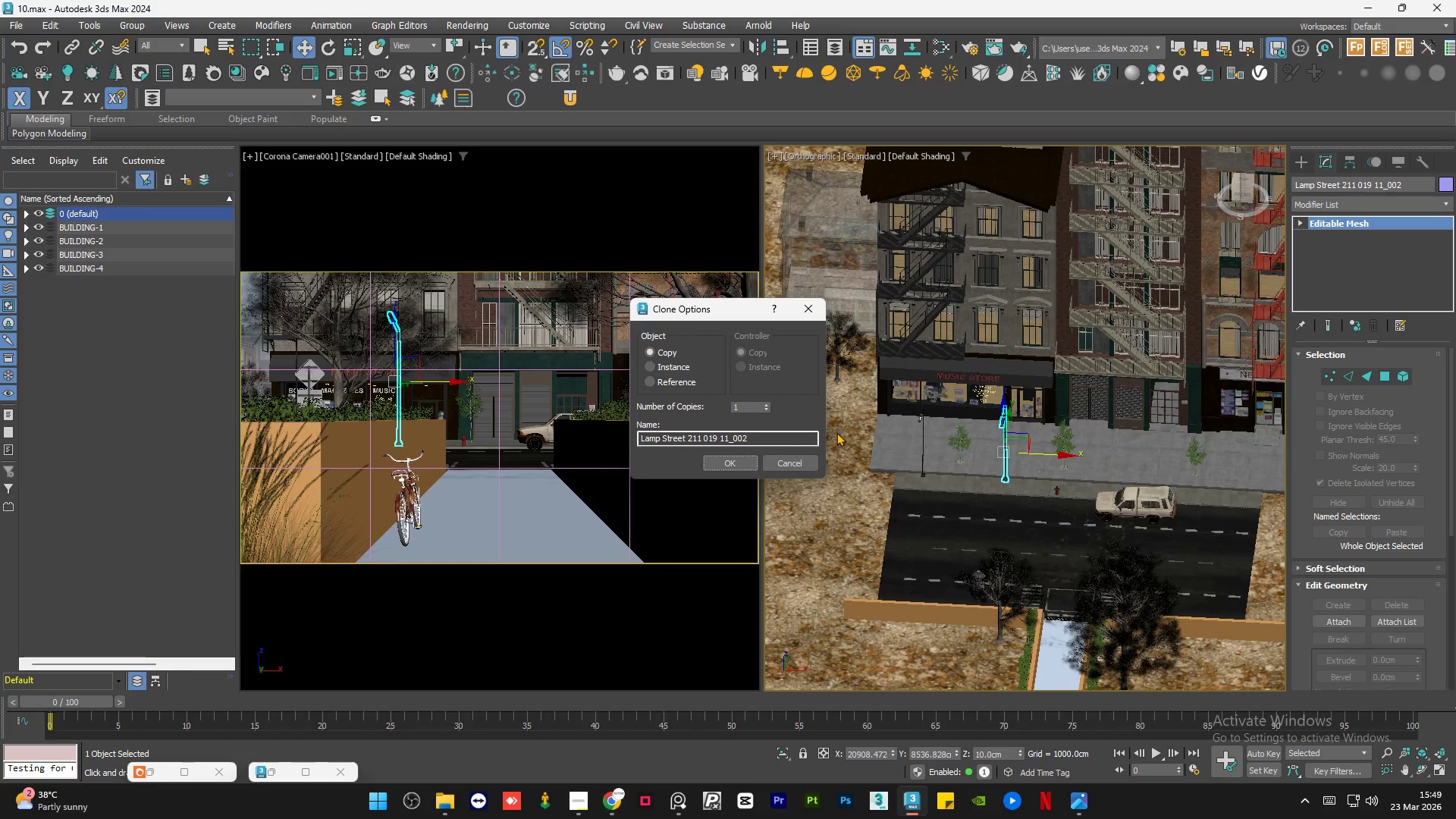 
hold_key(key=ShiftLeft, duration=0.66)
 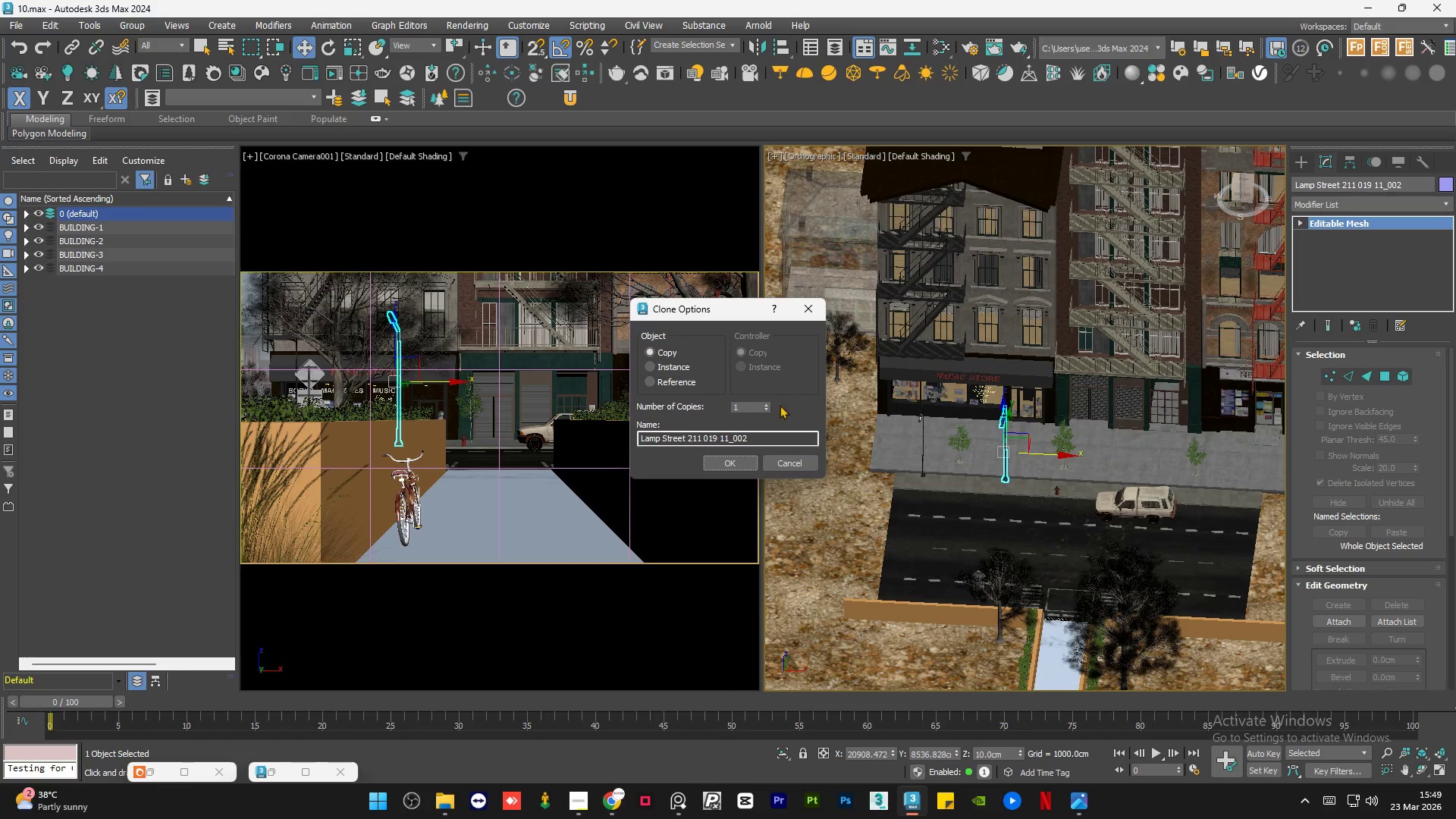 
hold_key(key=ShiftLeft, duration=7.2)
left_click([665, 364])
 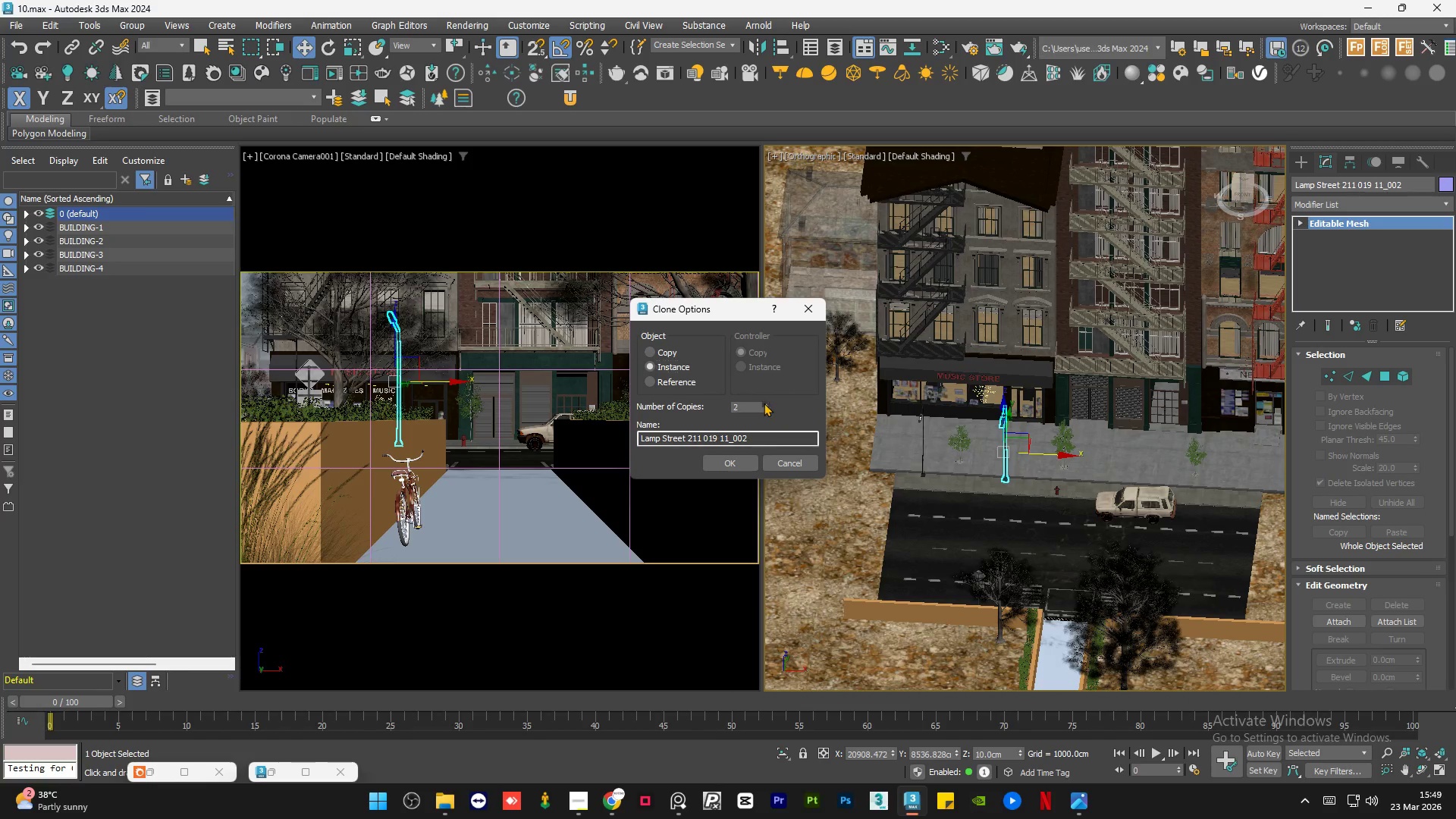 
double_click([764, 403])
 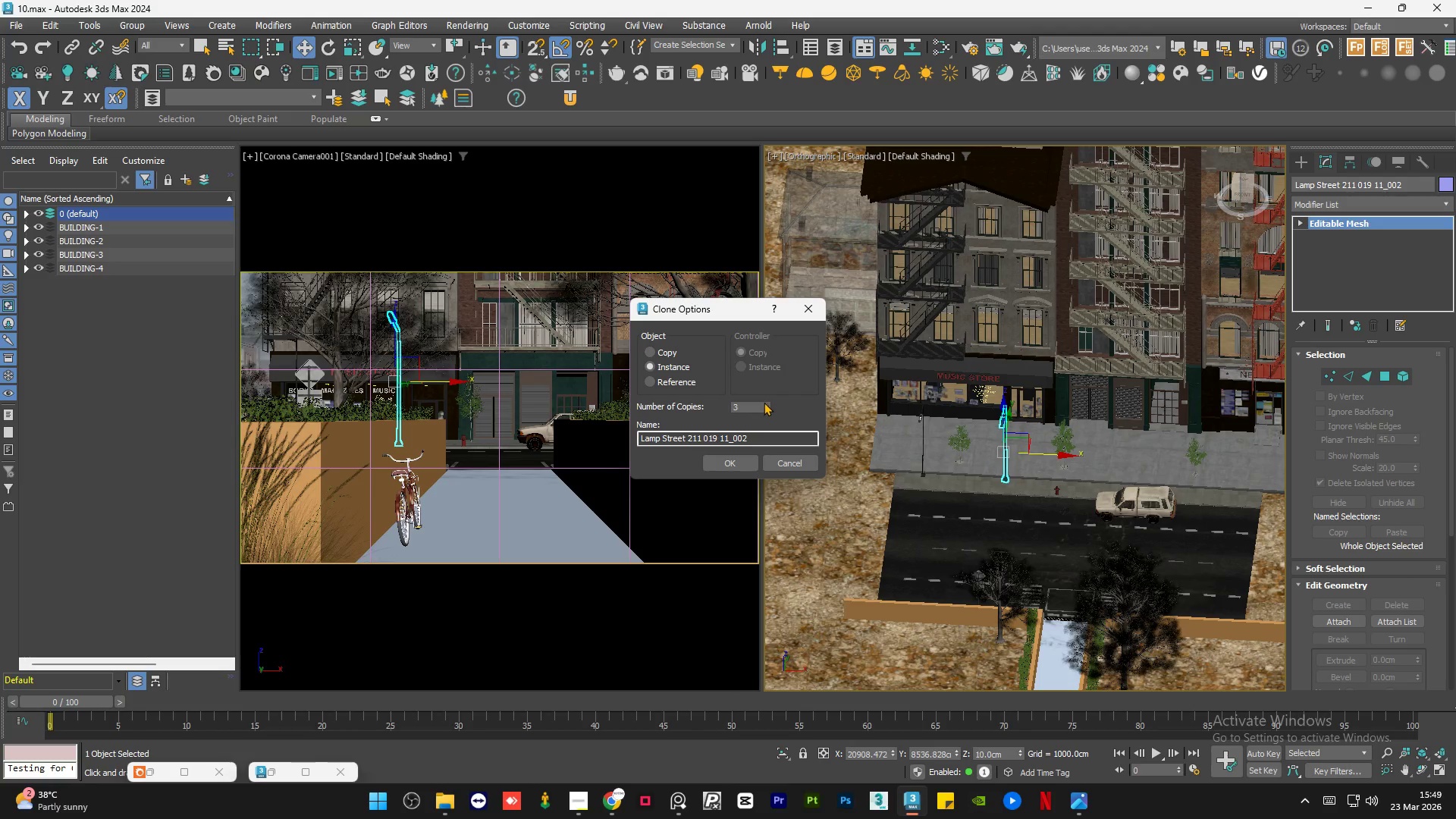 
triple_click([764, 402])
 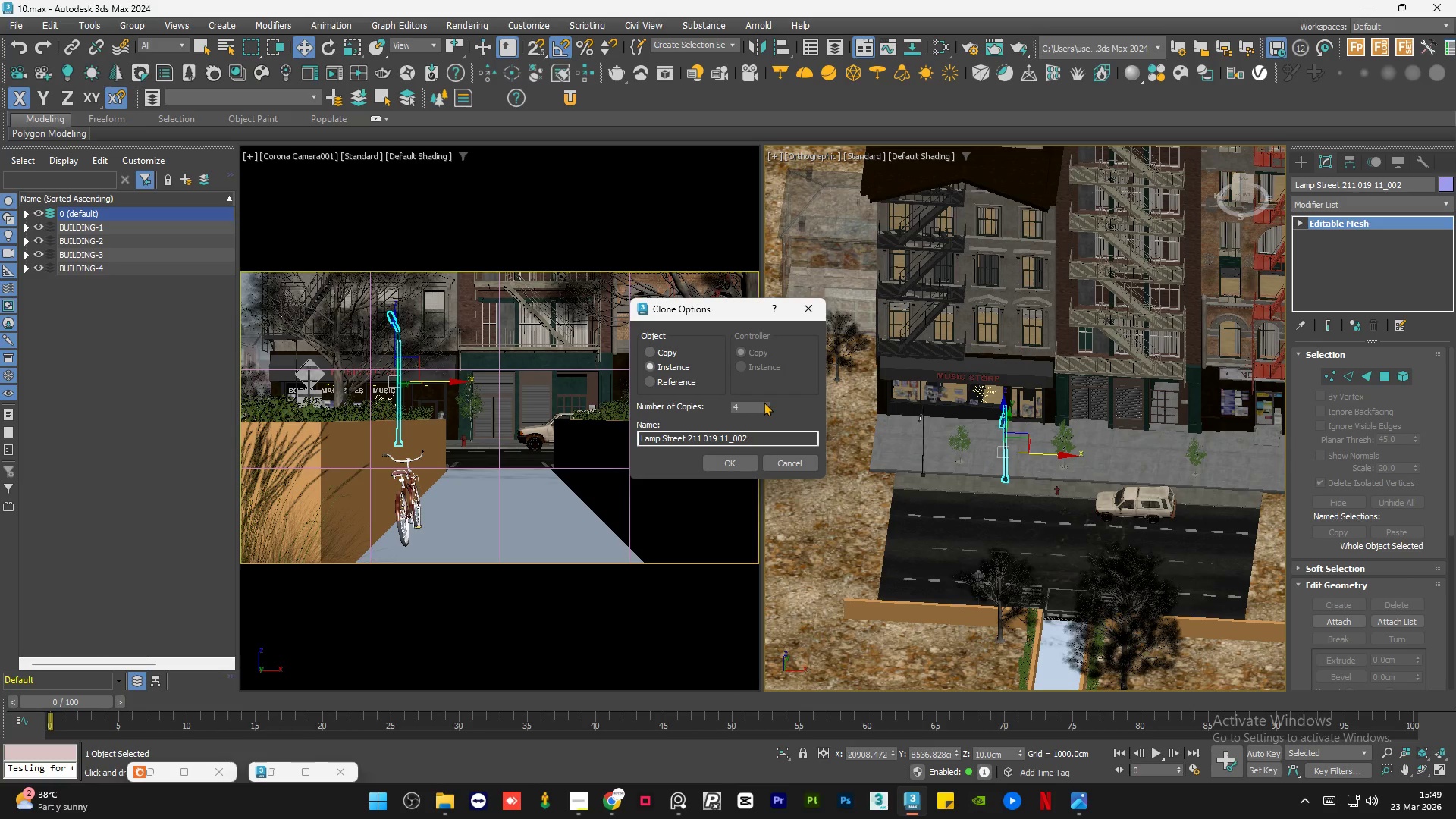 
triple_click([764, 402])
 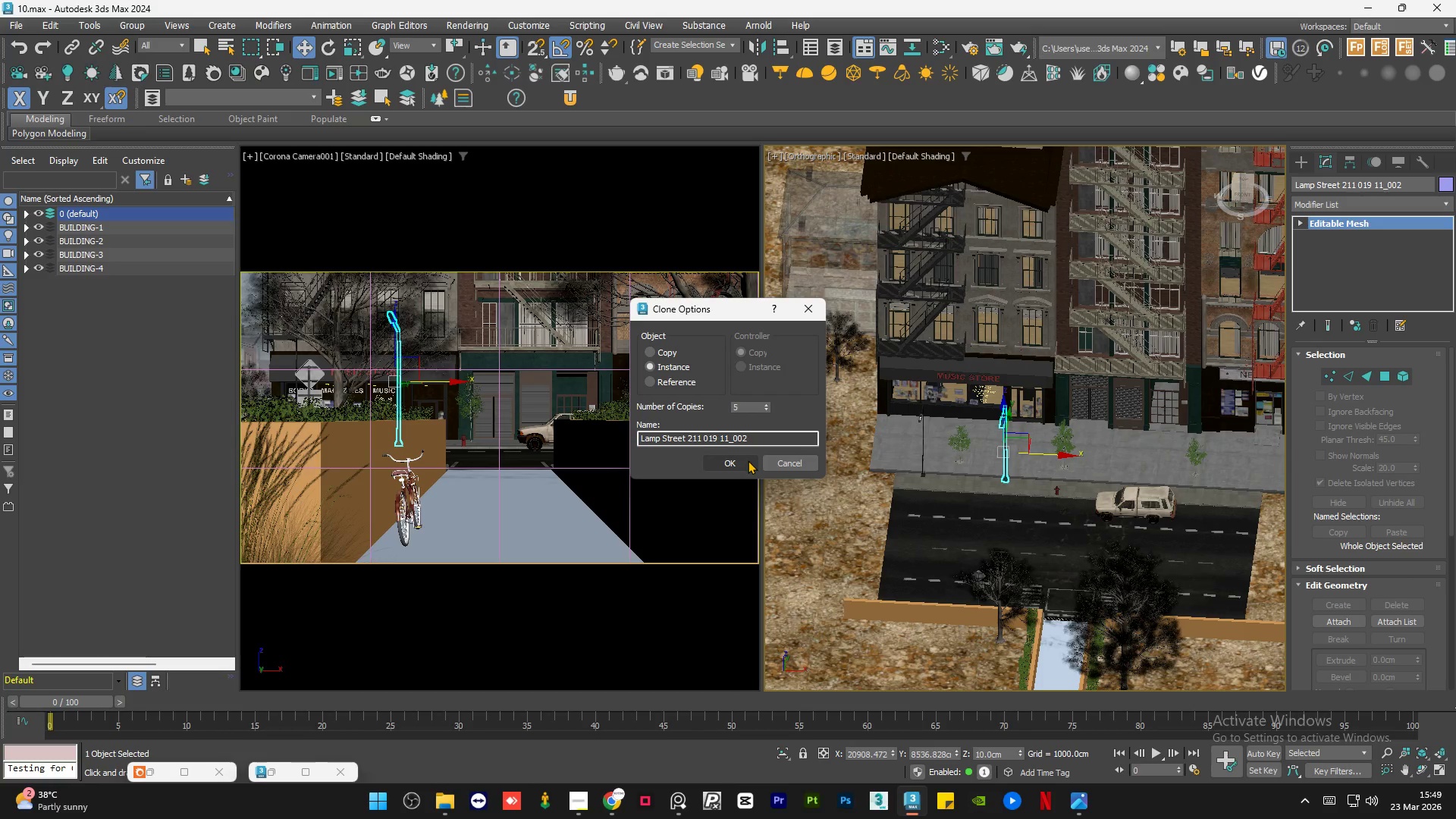 
left_click([748, 460])
 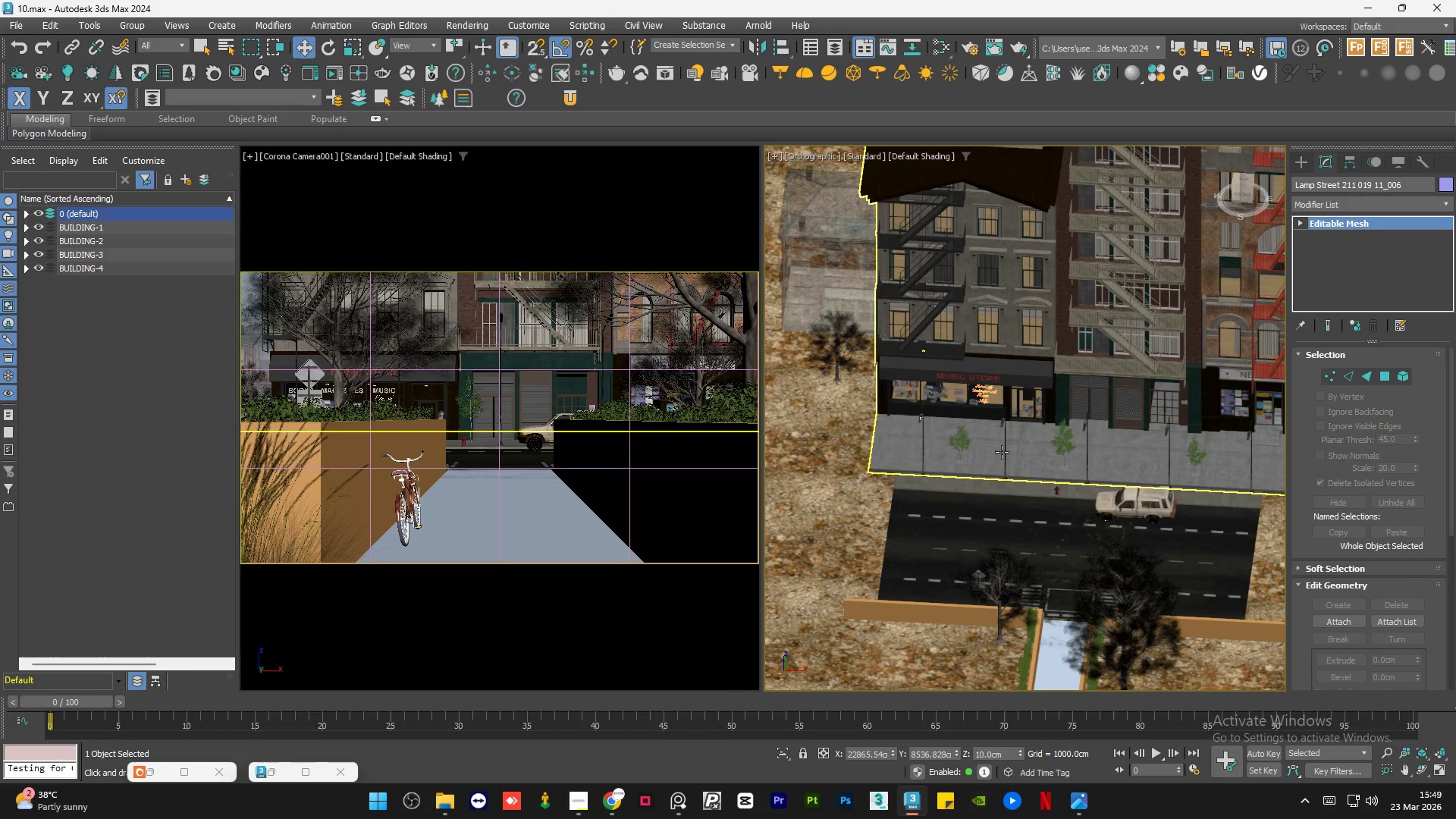 
scroll: coordinate [1006, 472], scroll_direction: up, amount: 8.0
 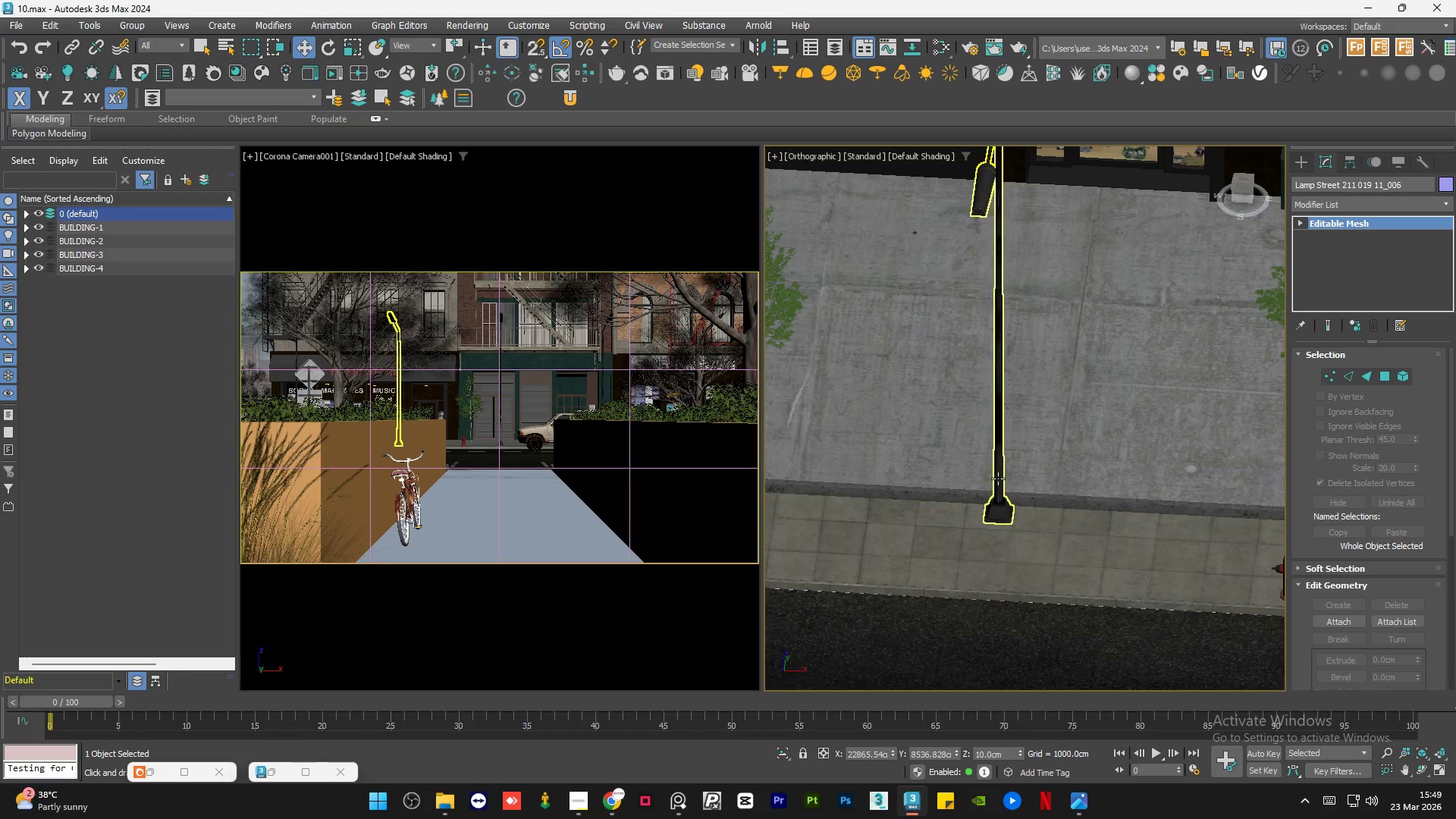 
left_click([998, 479])
 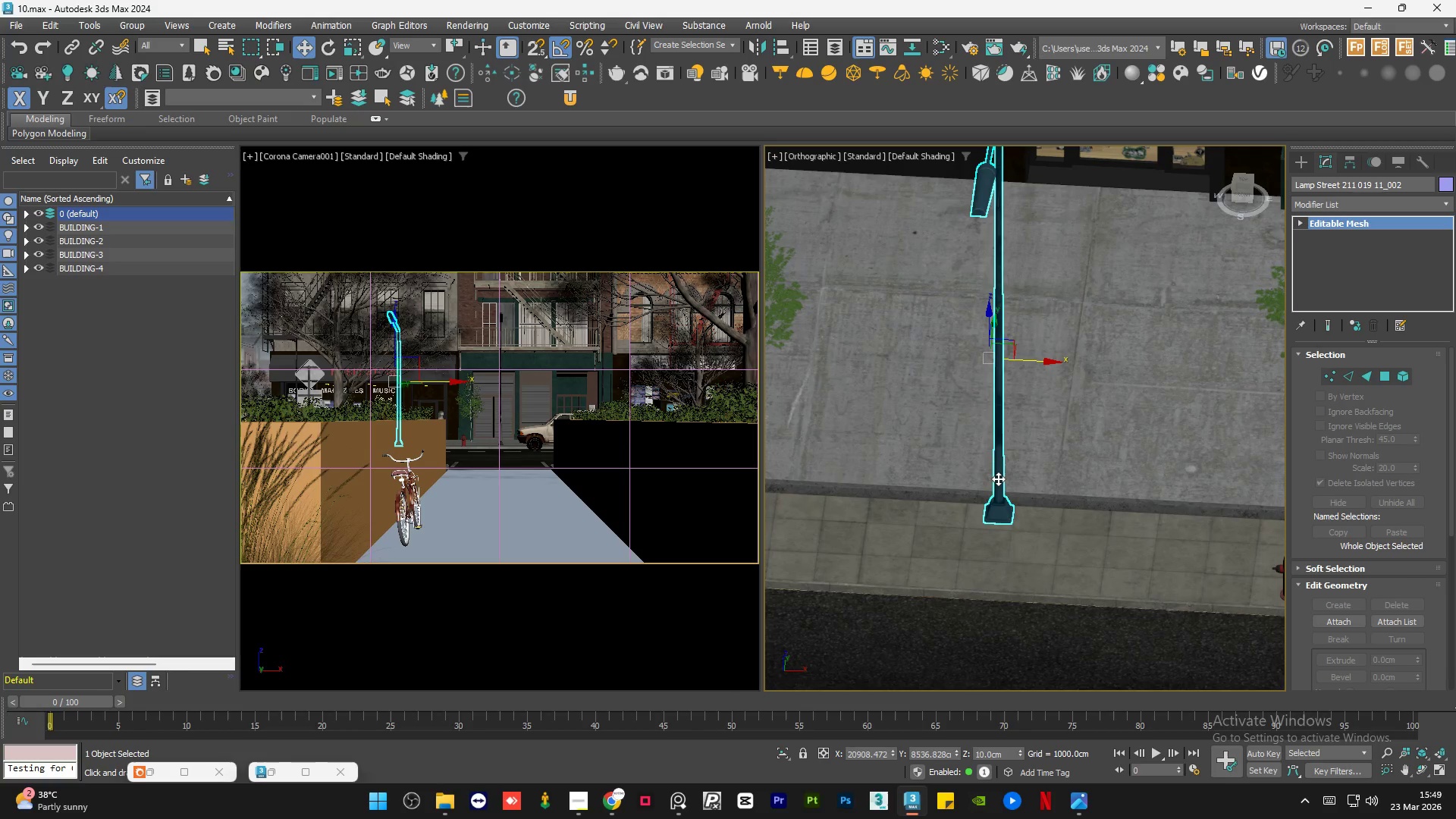 
key(Control+Shift+A)
 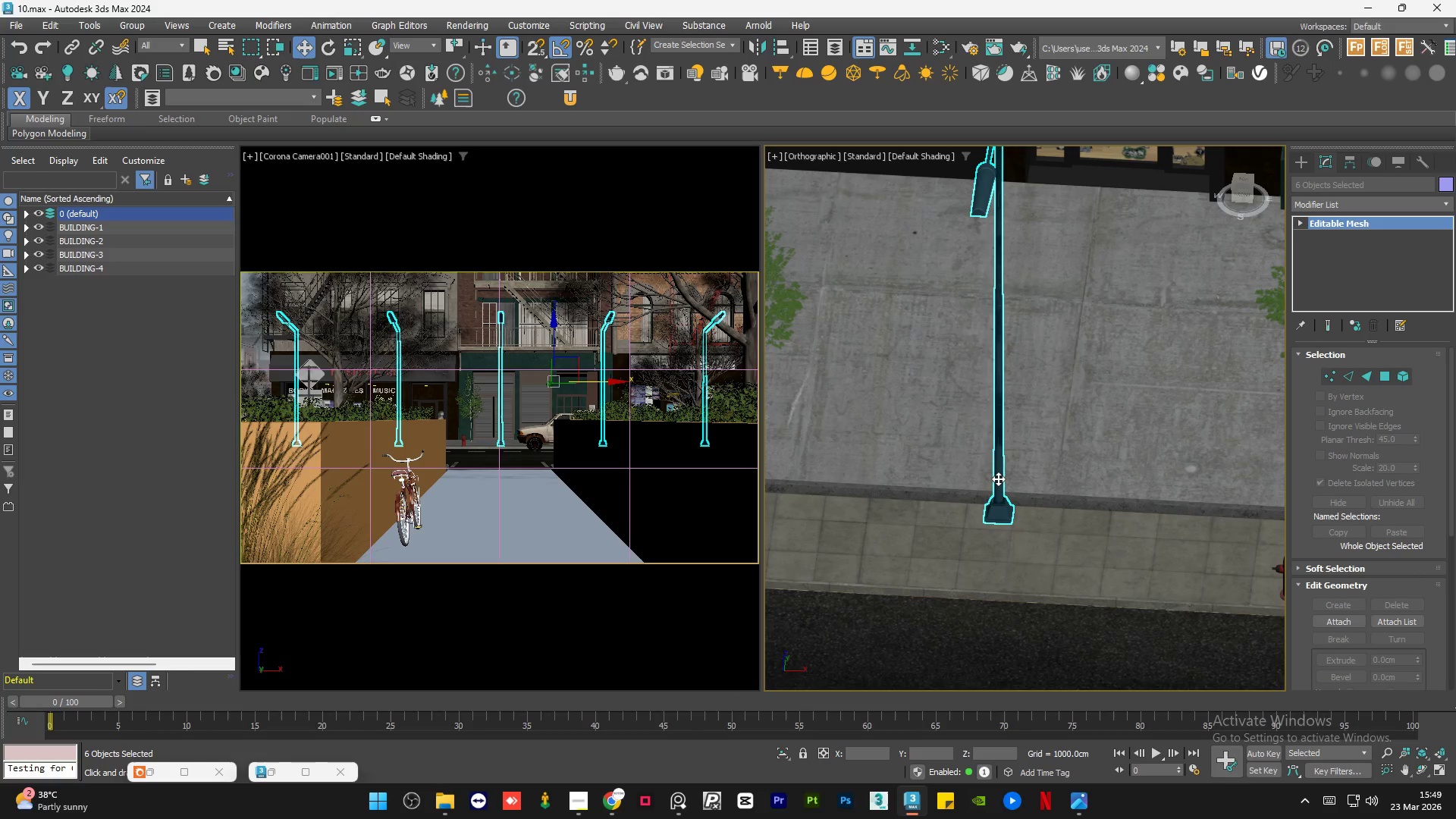 
scroll: coordinate [998, 479], scroll_direction: down, amount: 6.0
 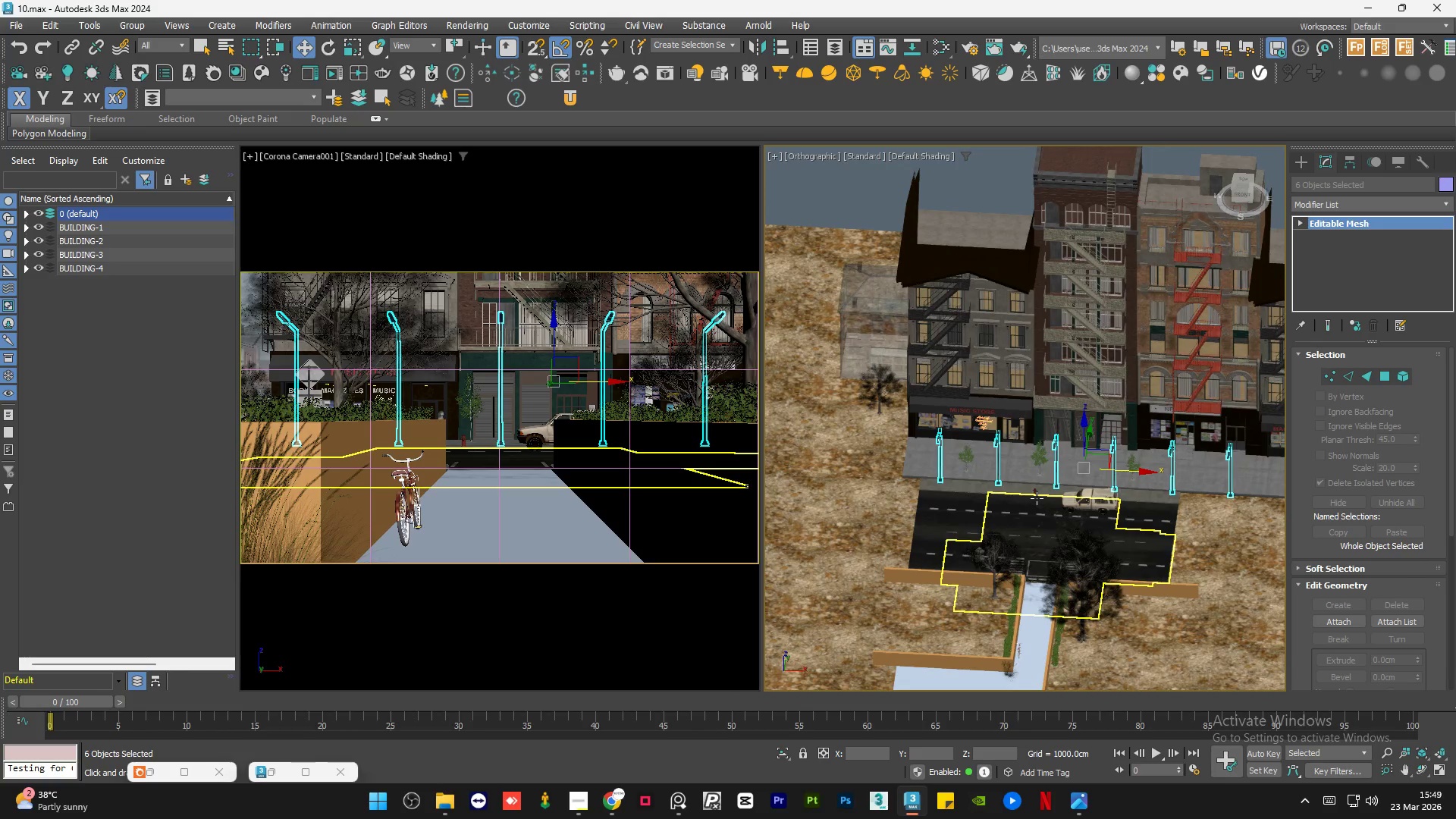 
hold_key(key=AltLeft, duration=0.62)
 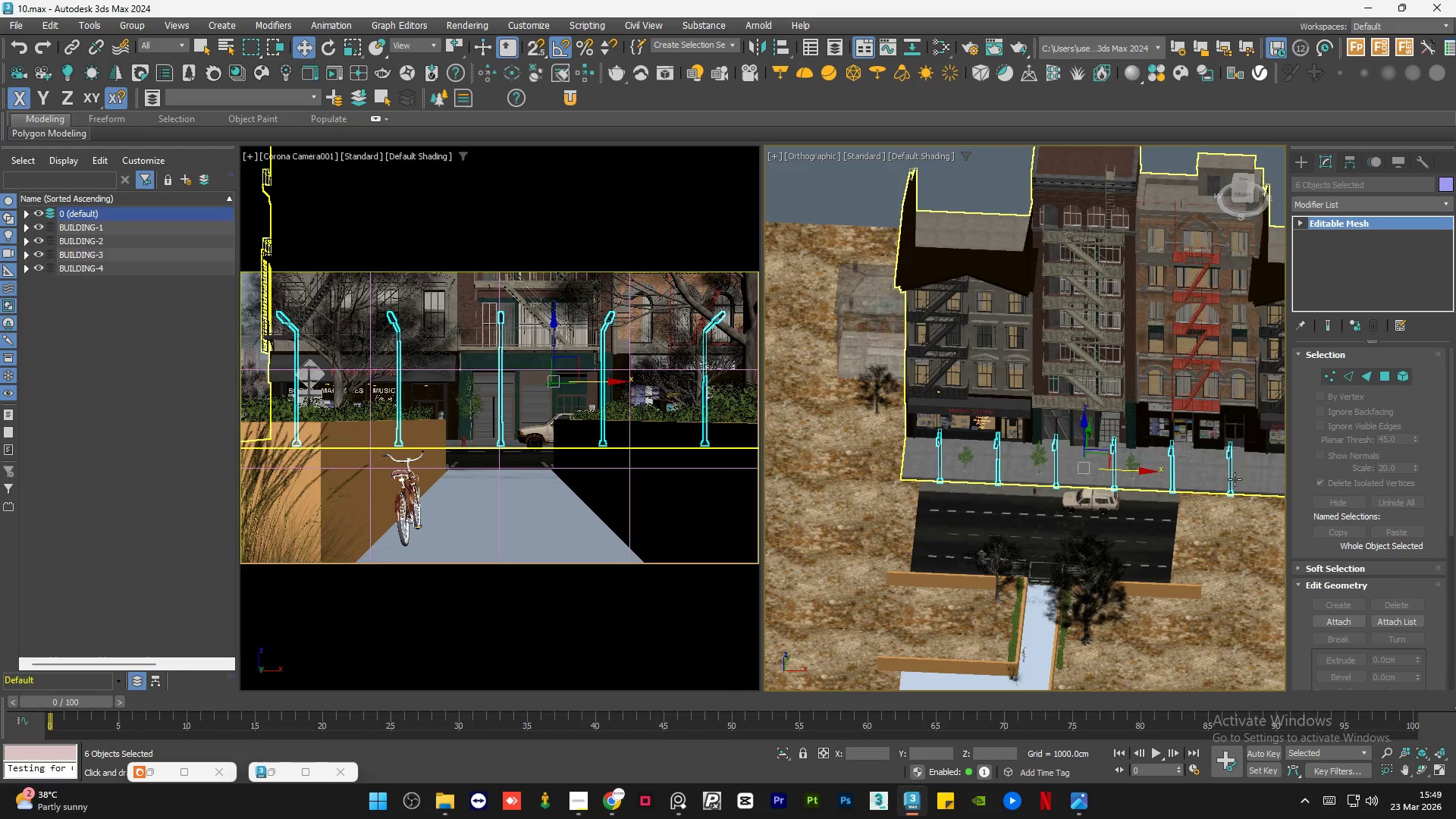 
scroll: coordinate [1210, 479], scroll_direction: up, amount: 4.0
 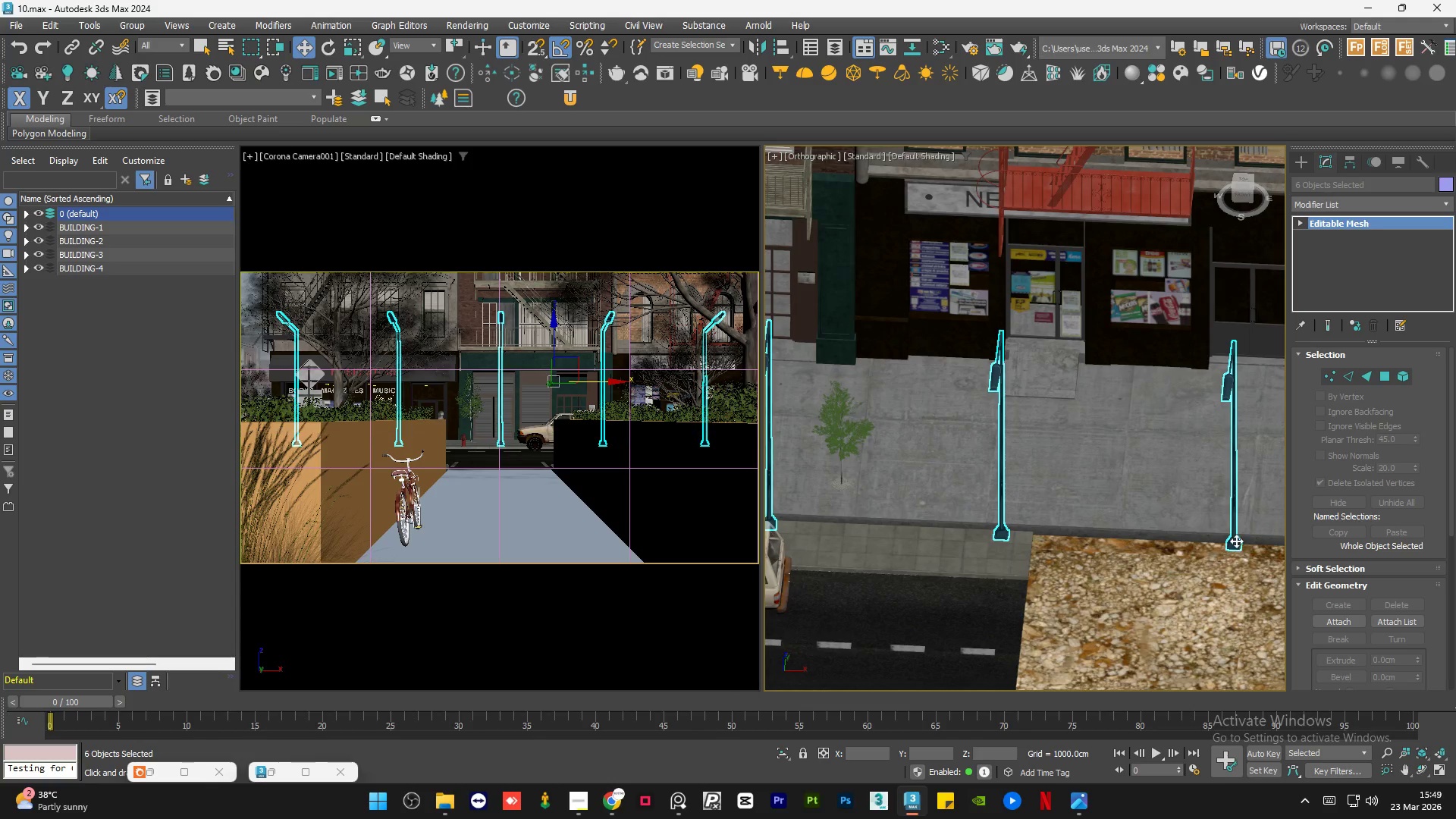 
left_click([1236, 541])
 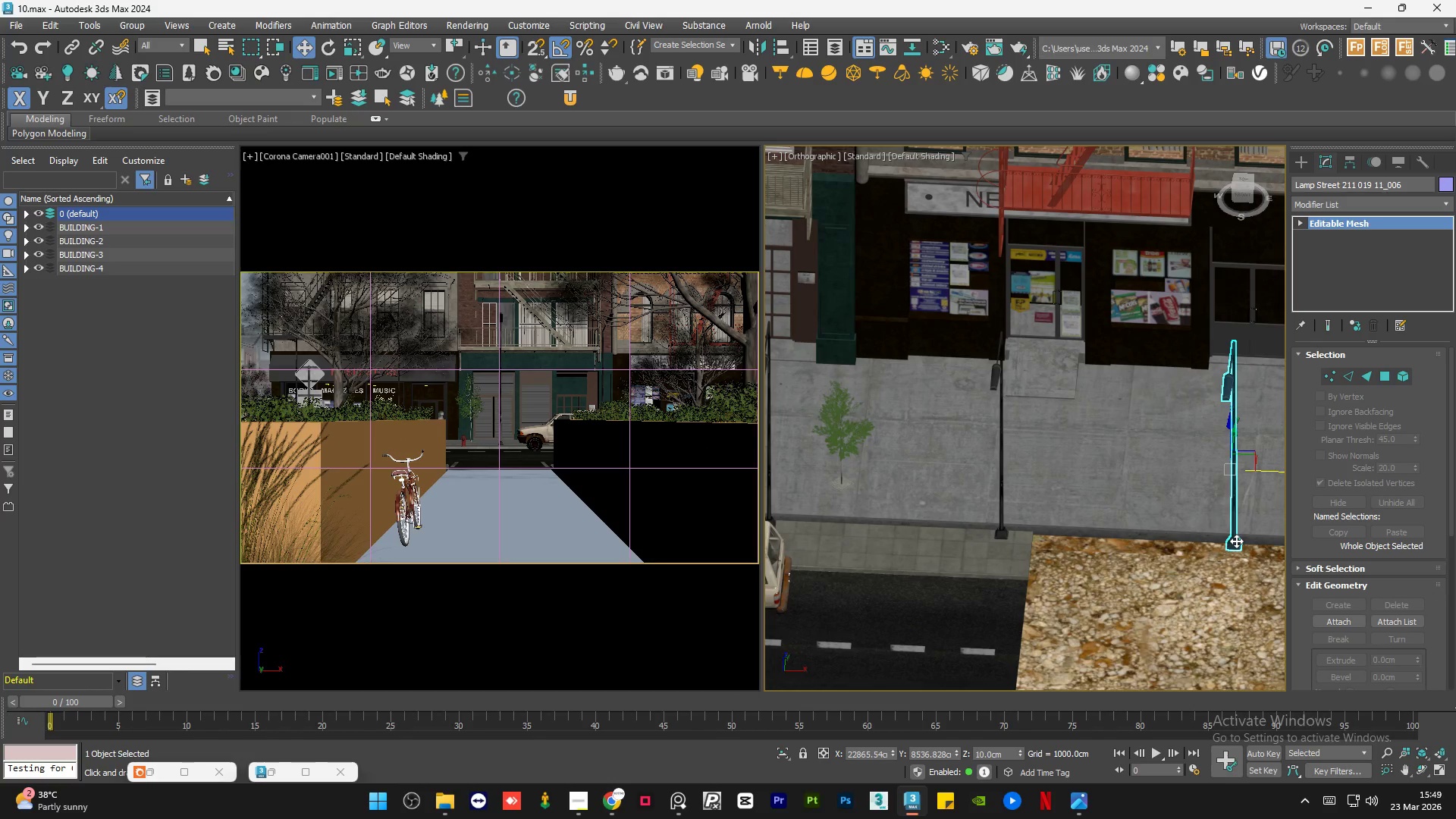 
key(Delete)
 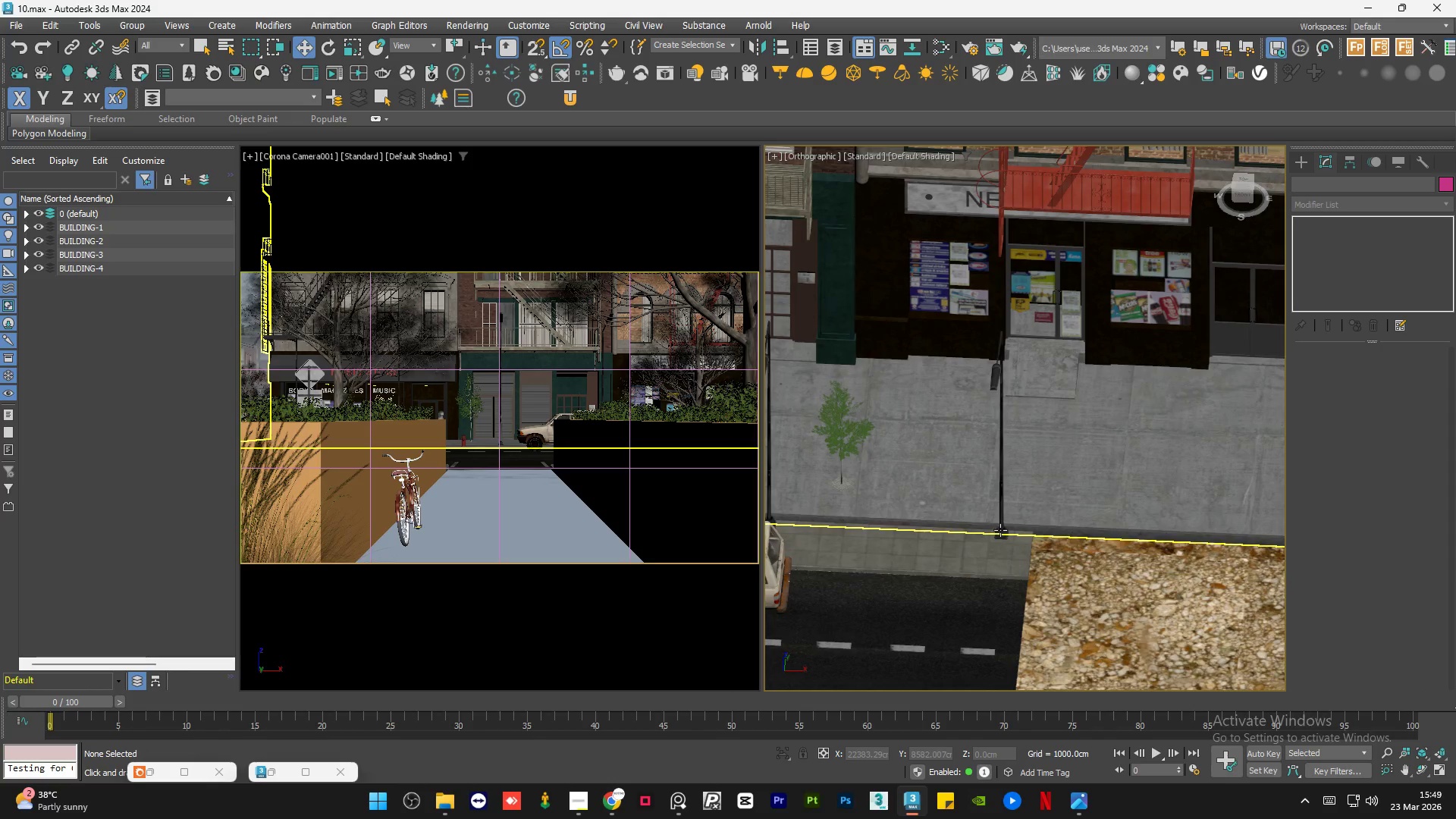 
left_click([1000, 530])
 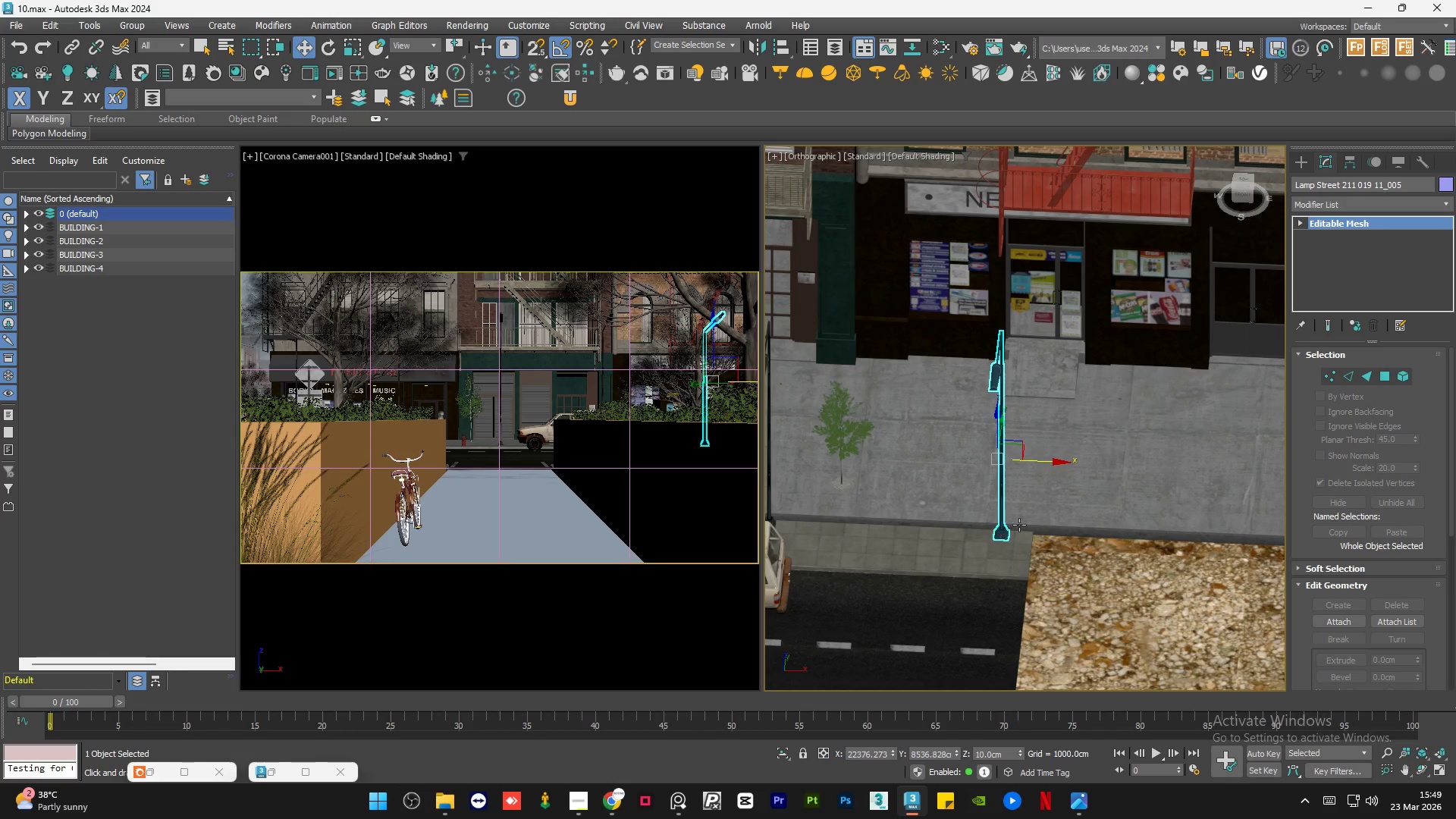 
scroll: coordinate [1136, 491], scroll_direction: down, amount: 4.0
 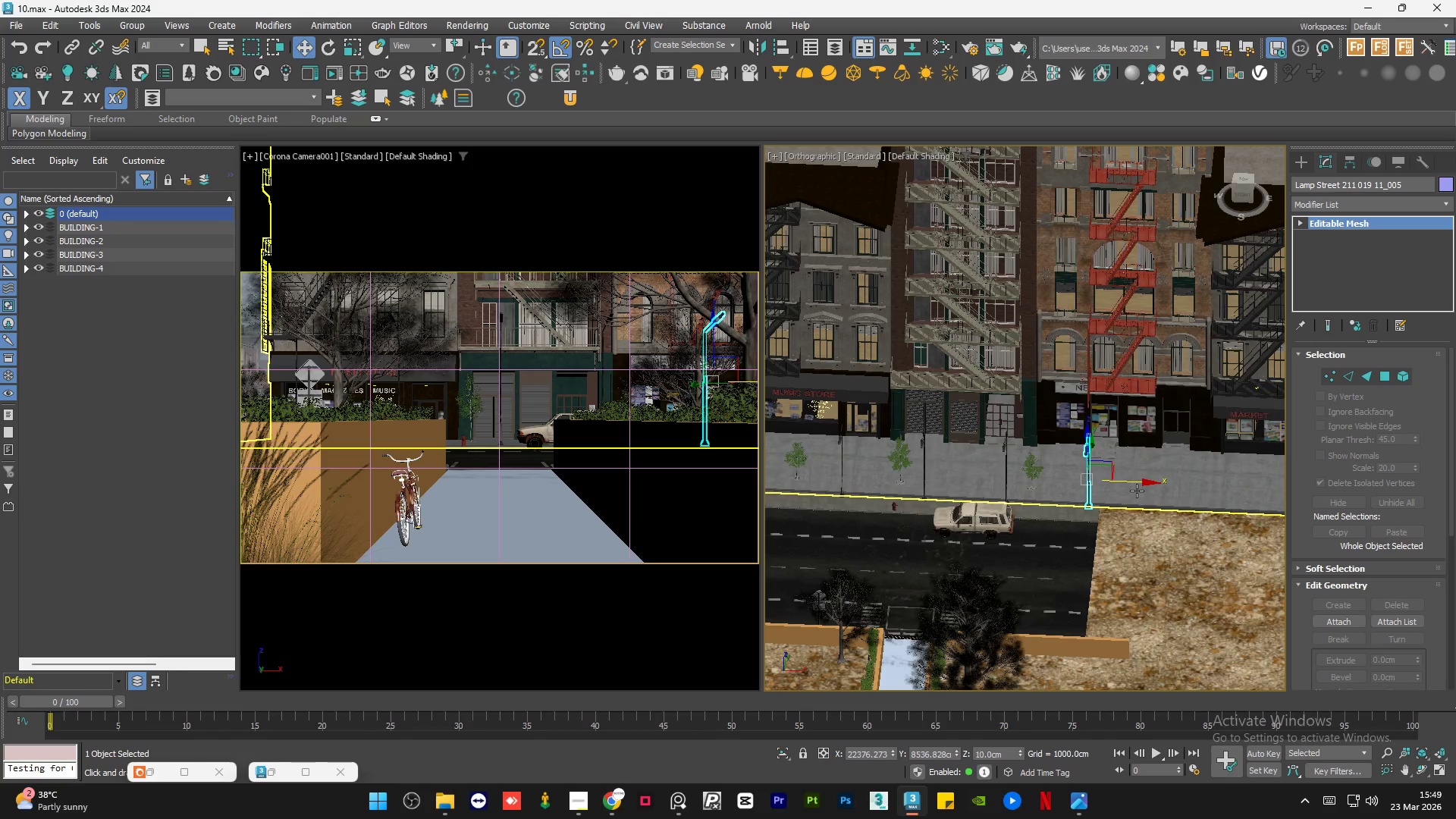 
key(Control+Shift+A)
 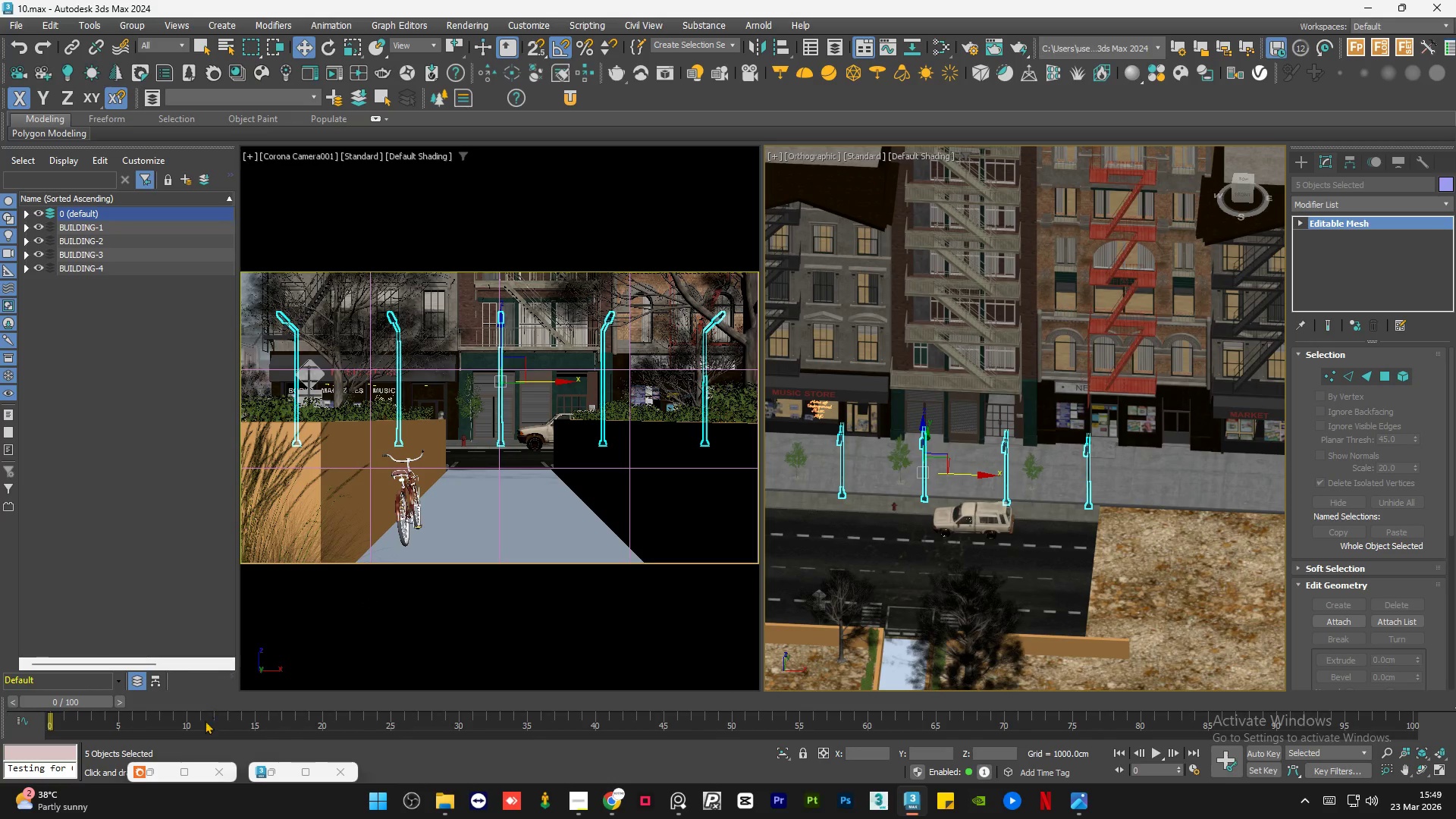 
left_click([160, 774])
 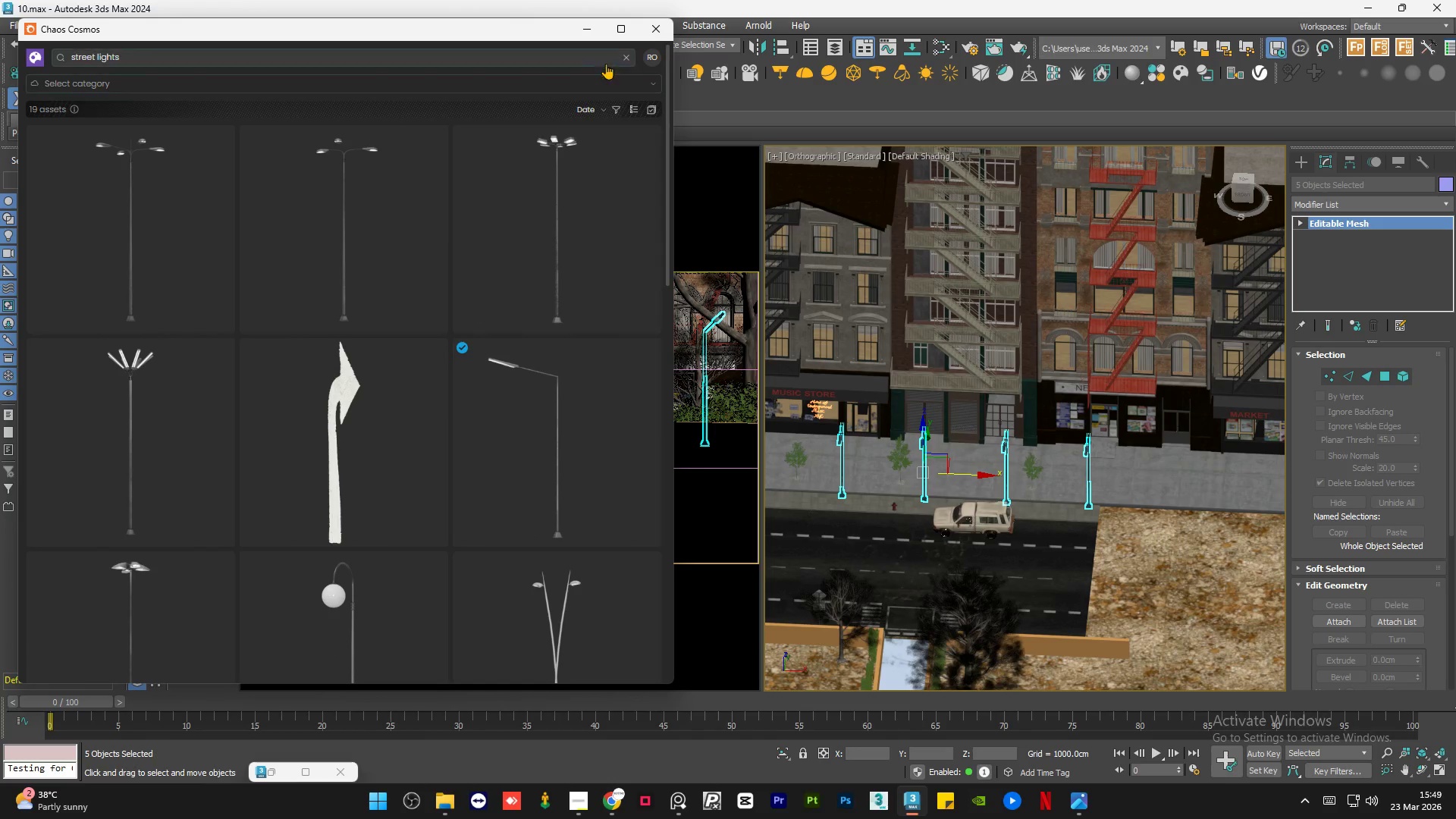 
left_click([585, 24])
 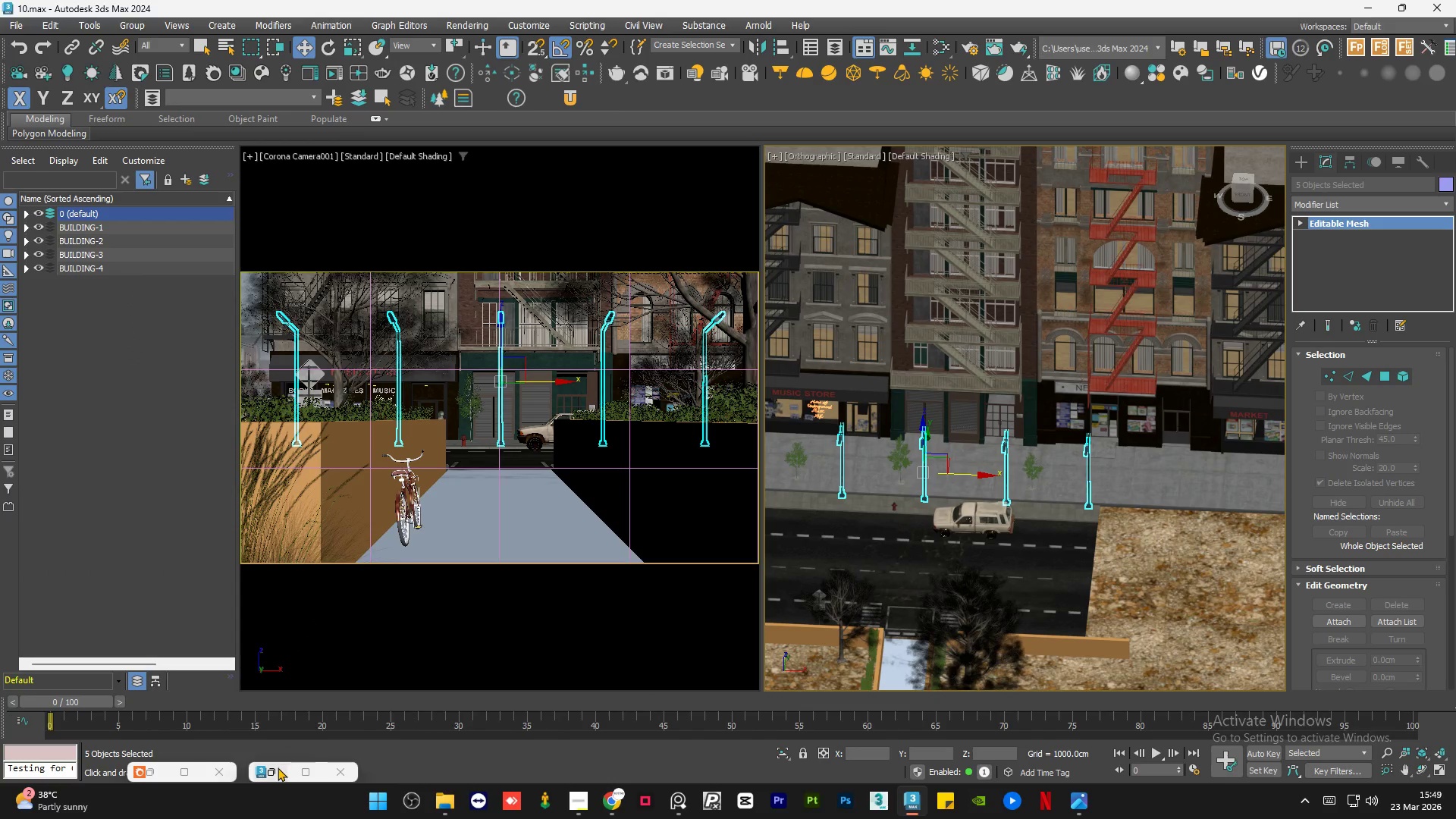 
left_click([273, 770])
 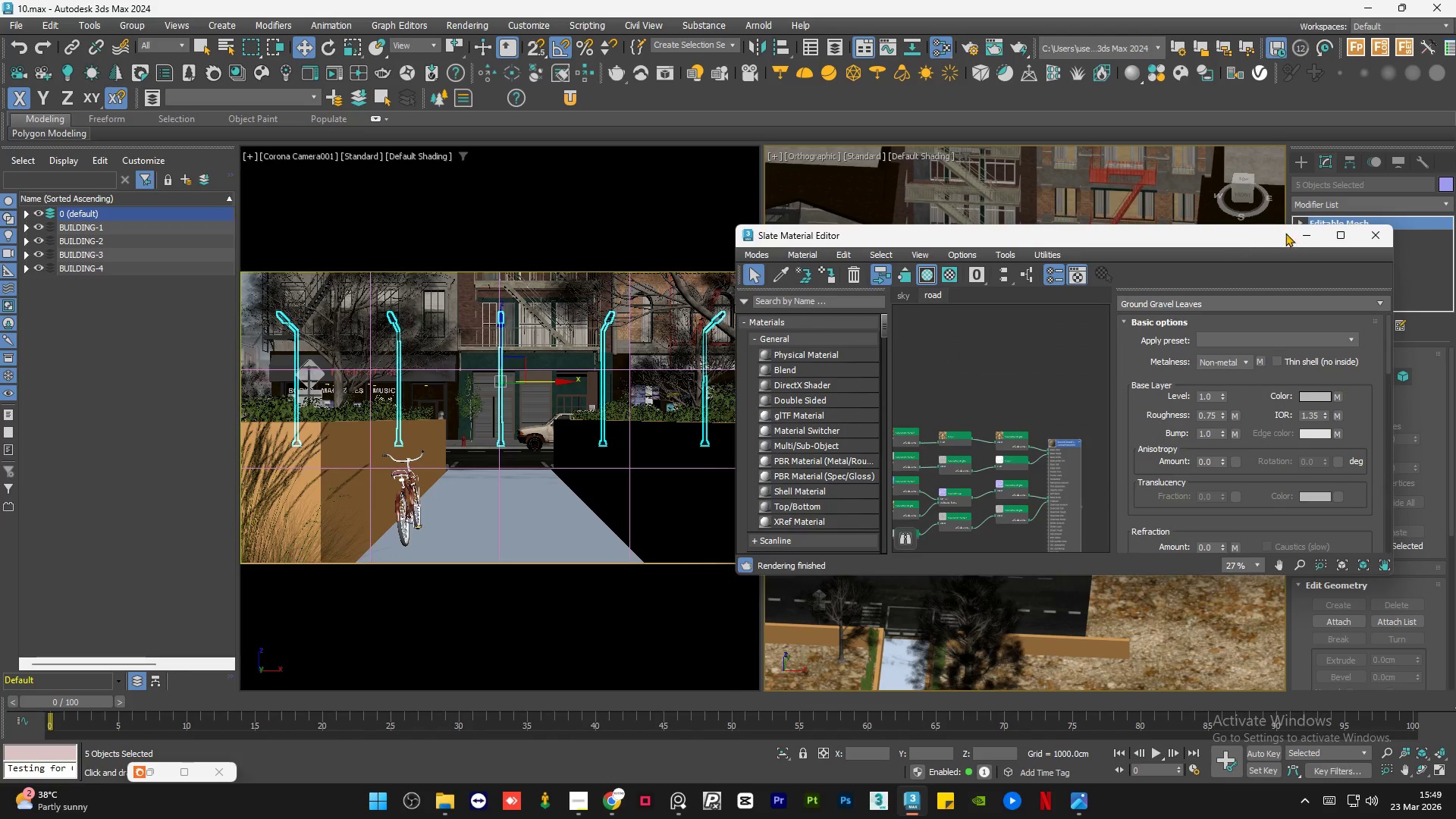 
left_click([1301, 233])
 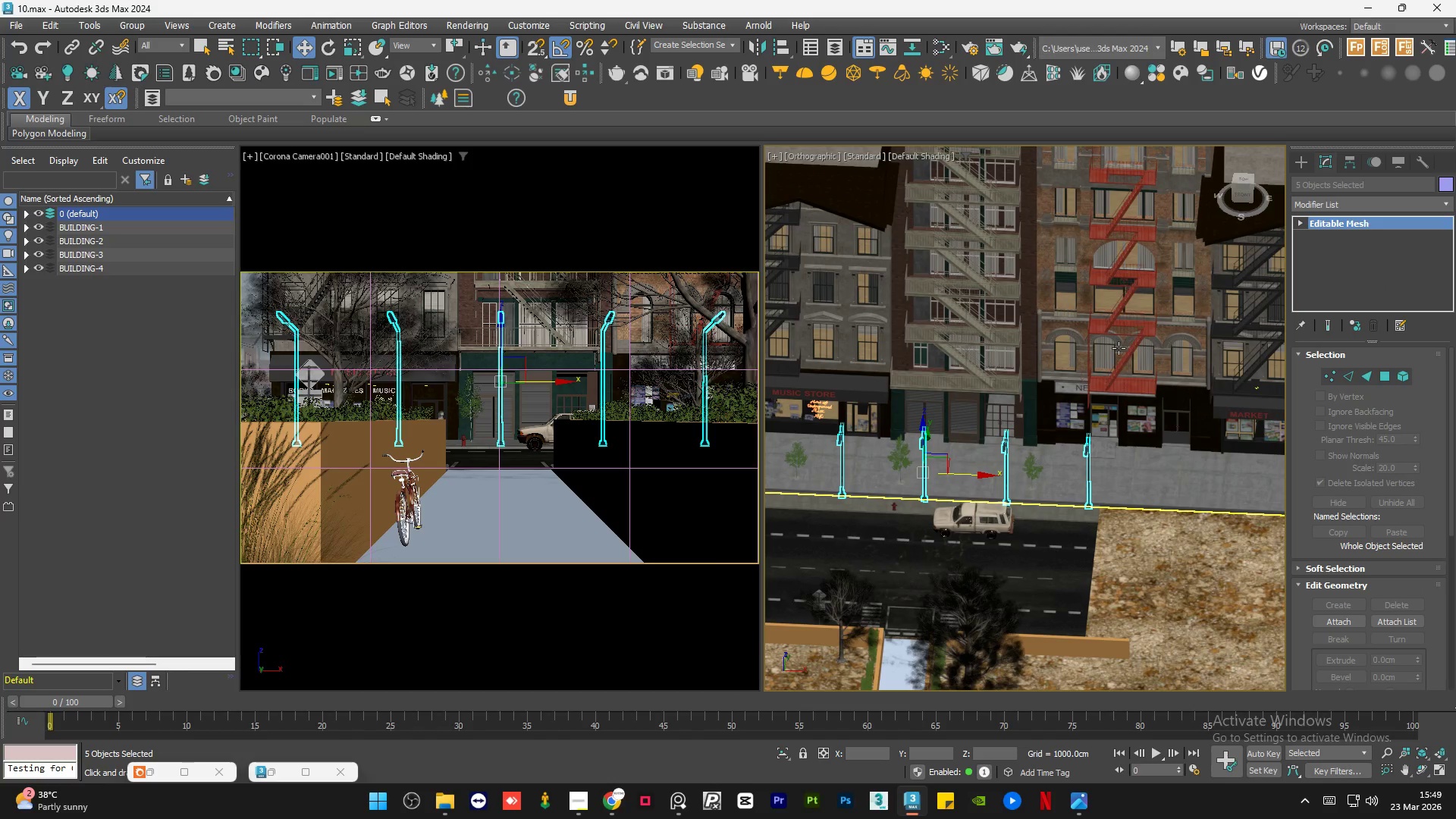 
scroll: coordinate [1110, 355], scroll_direction: down, amount: 1.0
 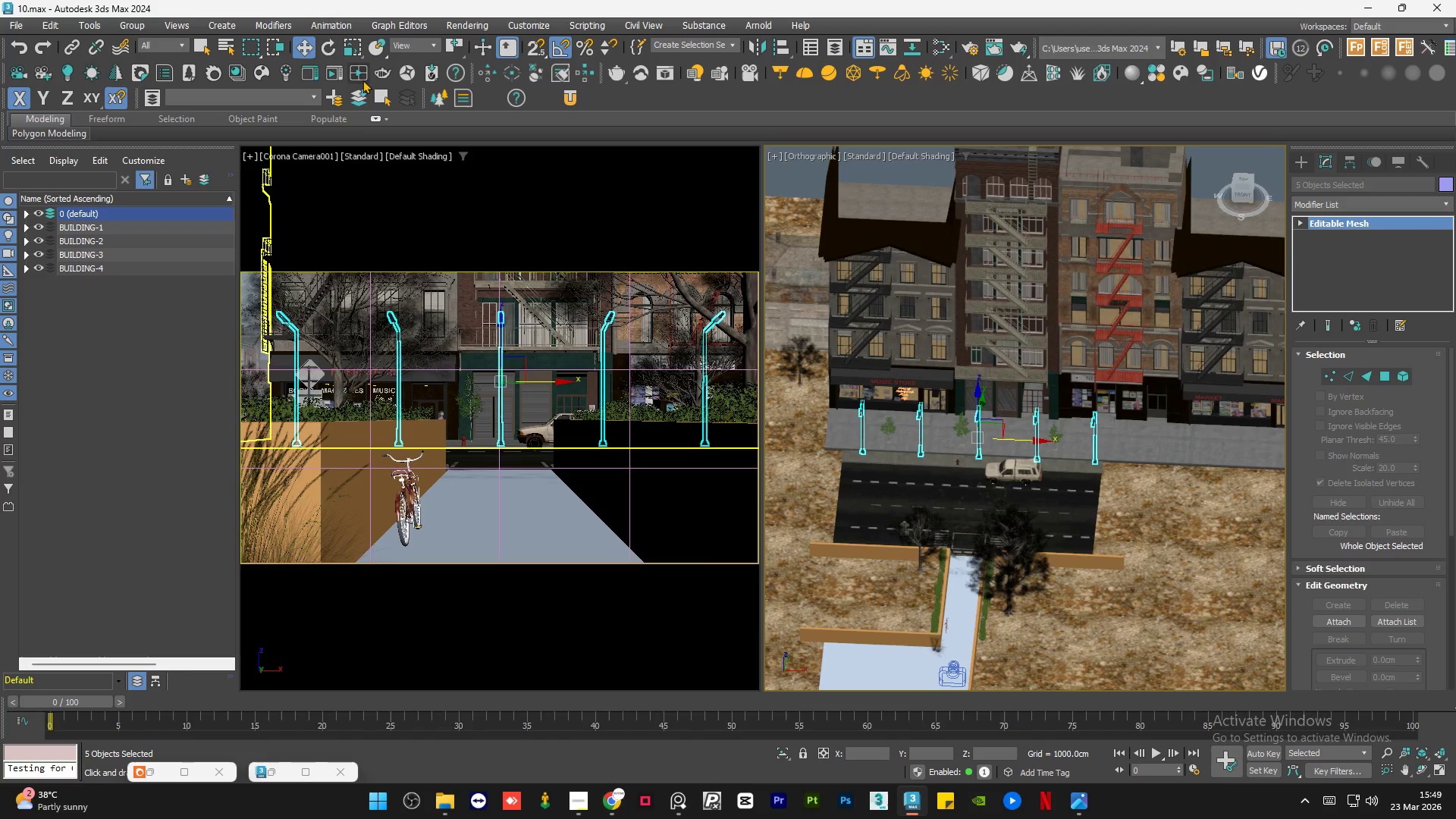 
left_click([327, 74])
 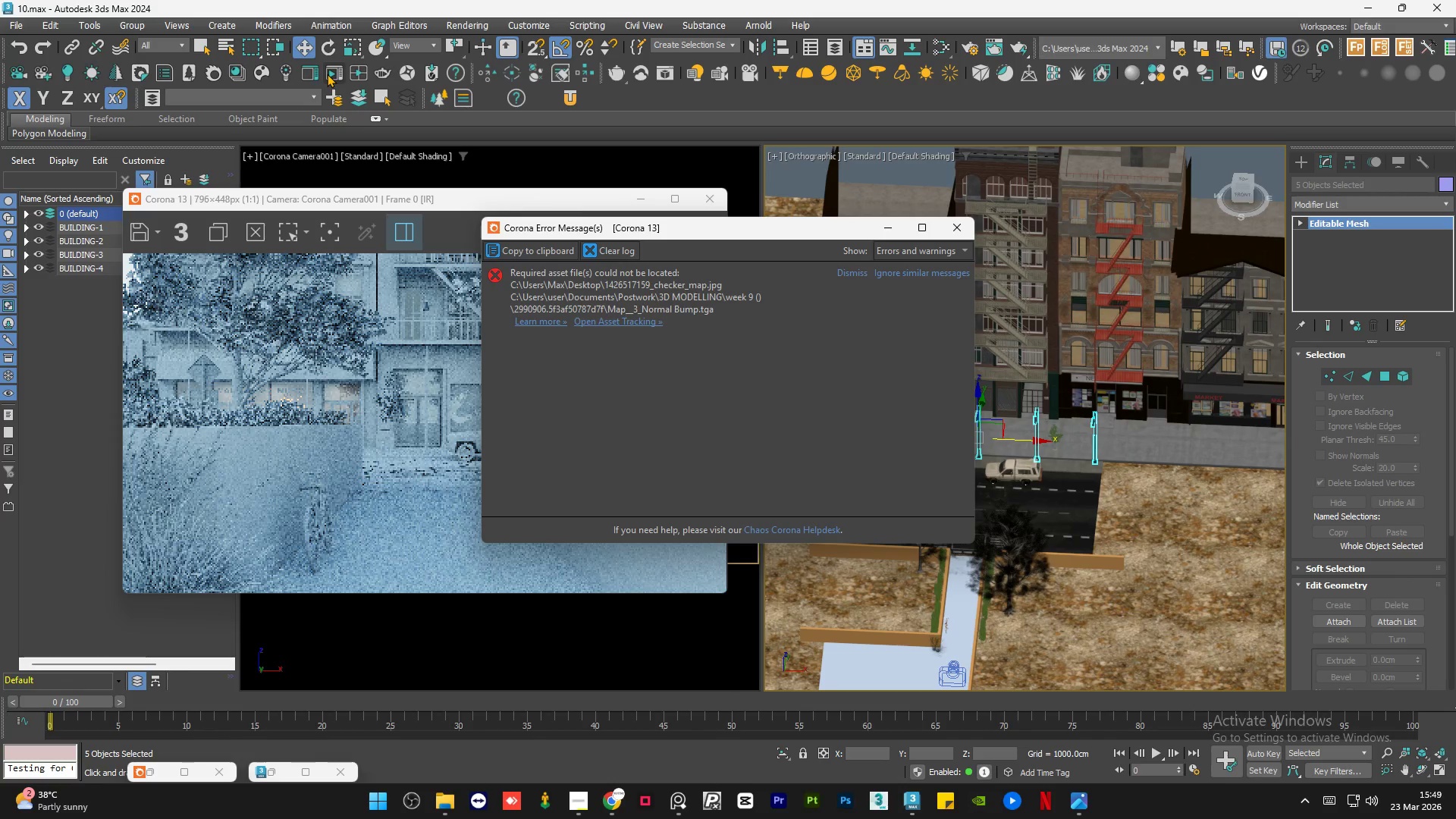 
wait(10.66)
 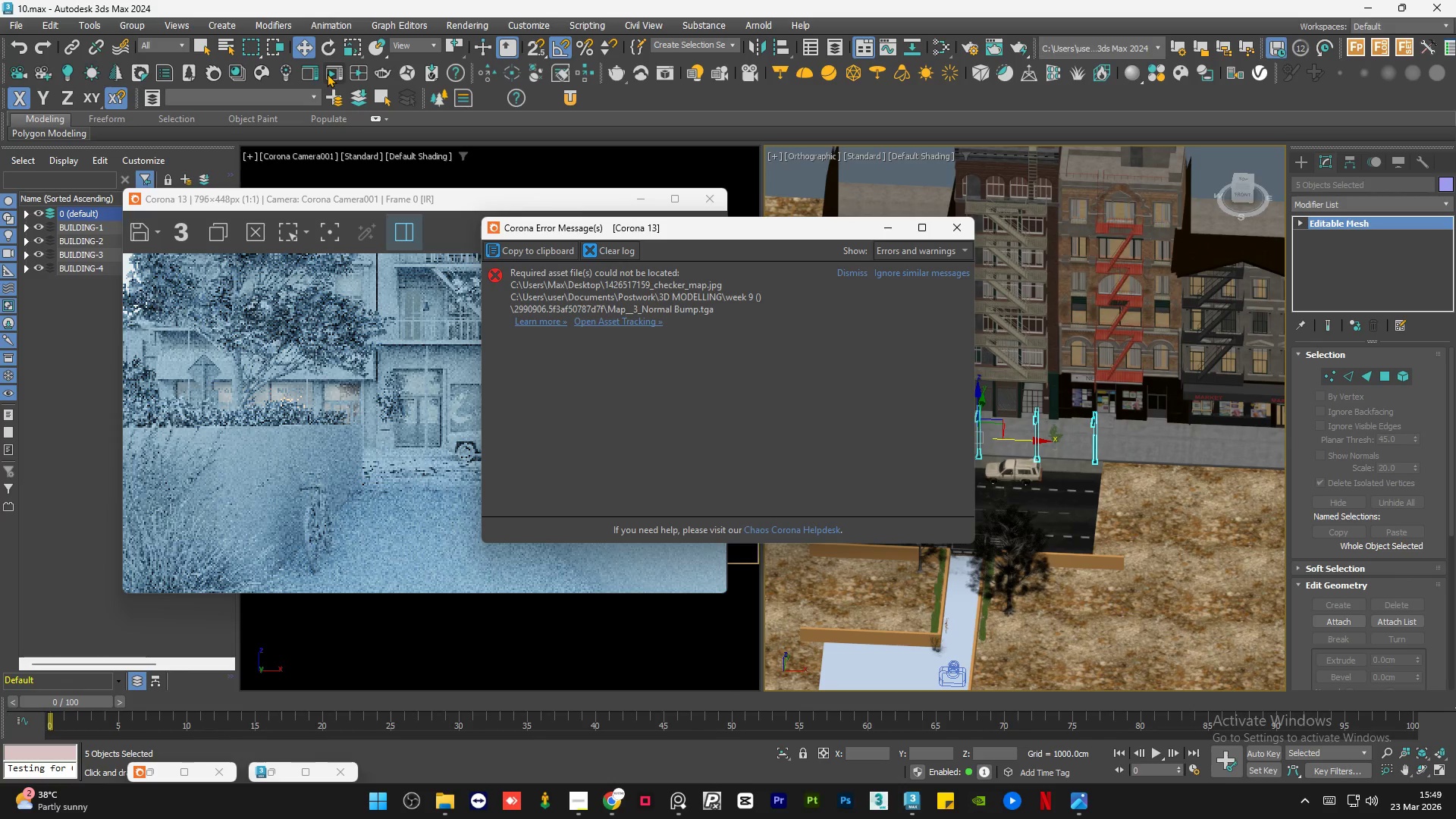 
left_click([956, 227])
 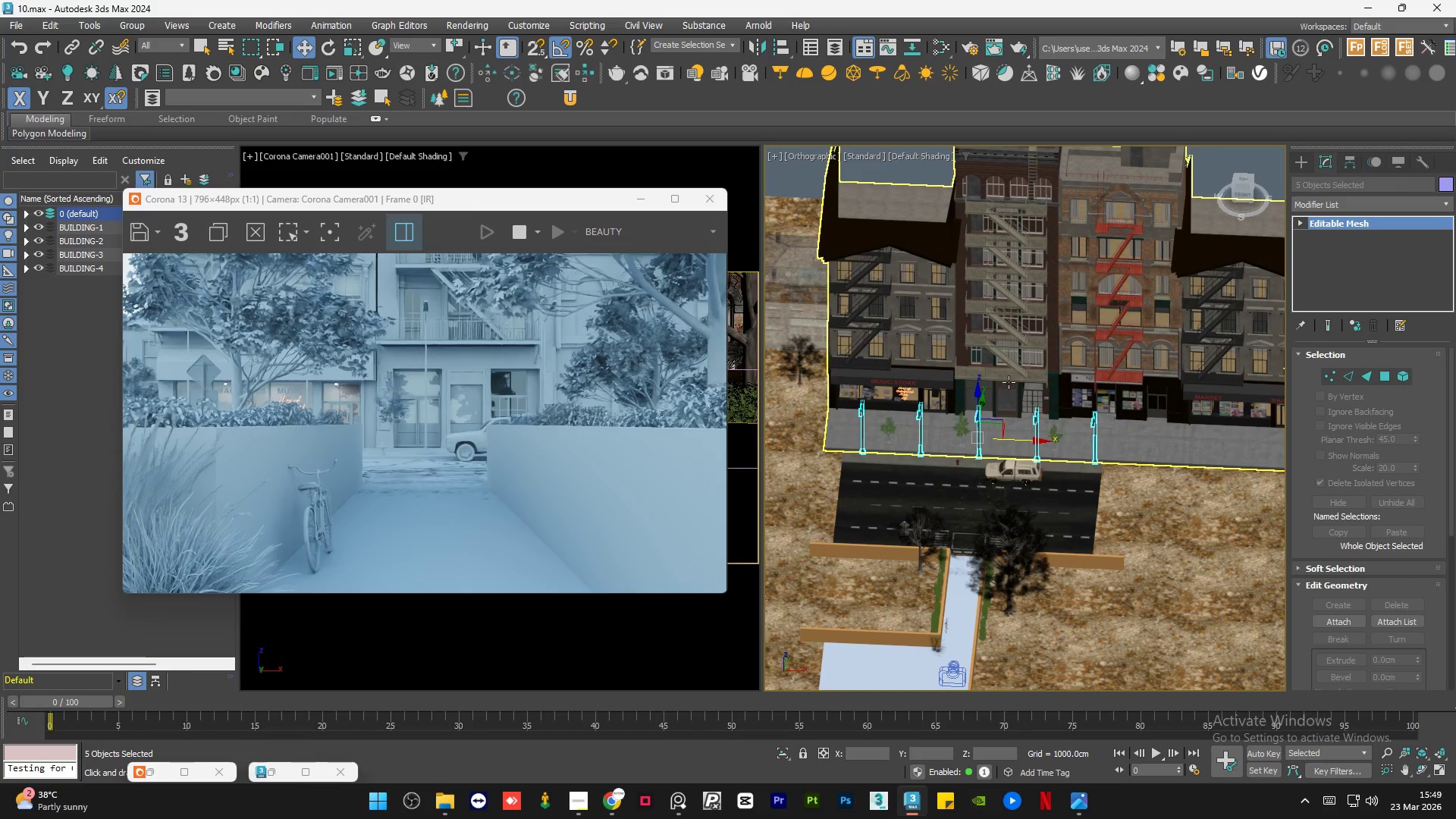 
hold_key(key=AltLeft, duration=0.58)
 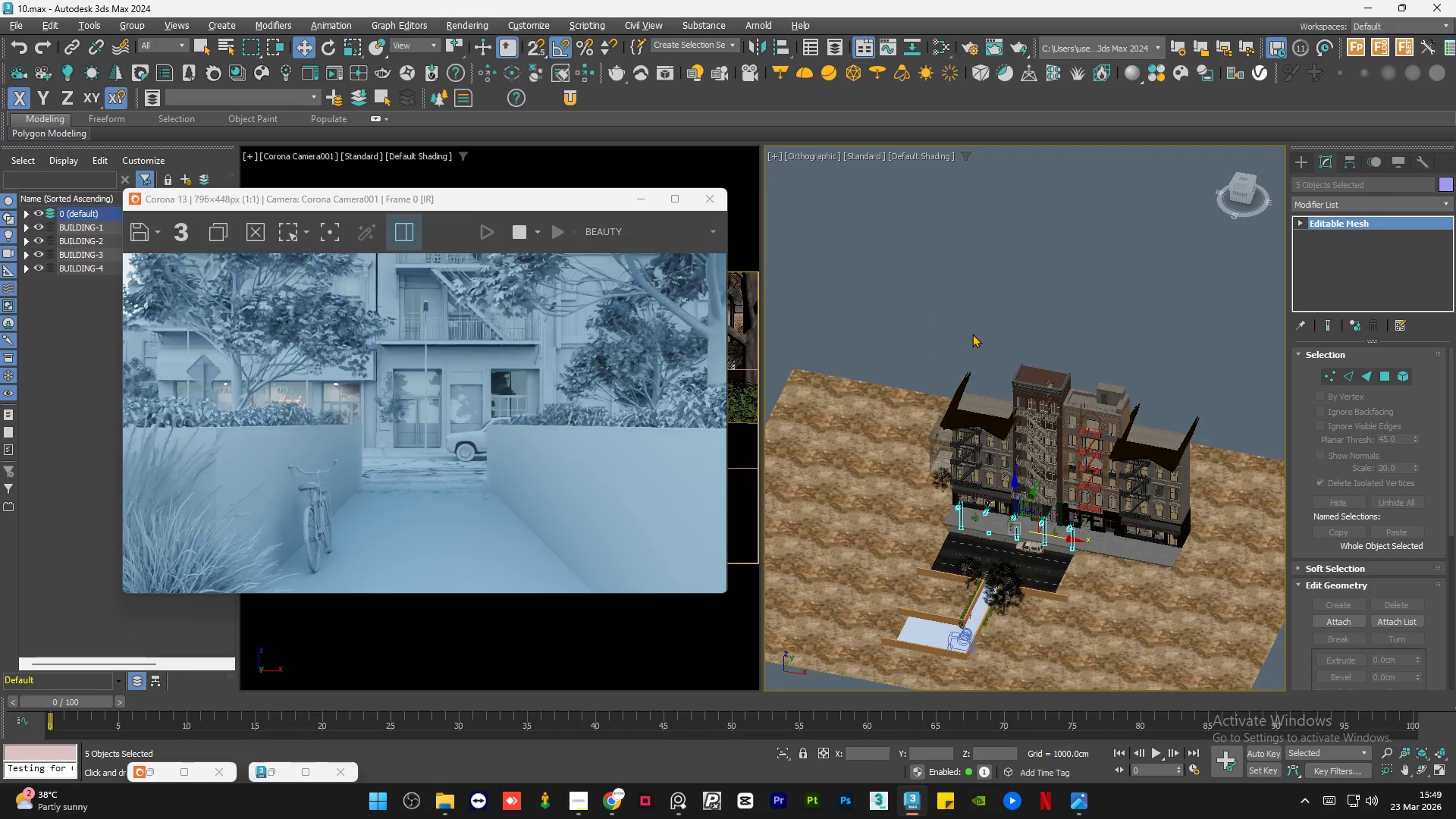 
scroll: coordinate [1052, 617], scroll_direction: down, amount: 2.0
 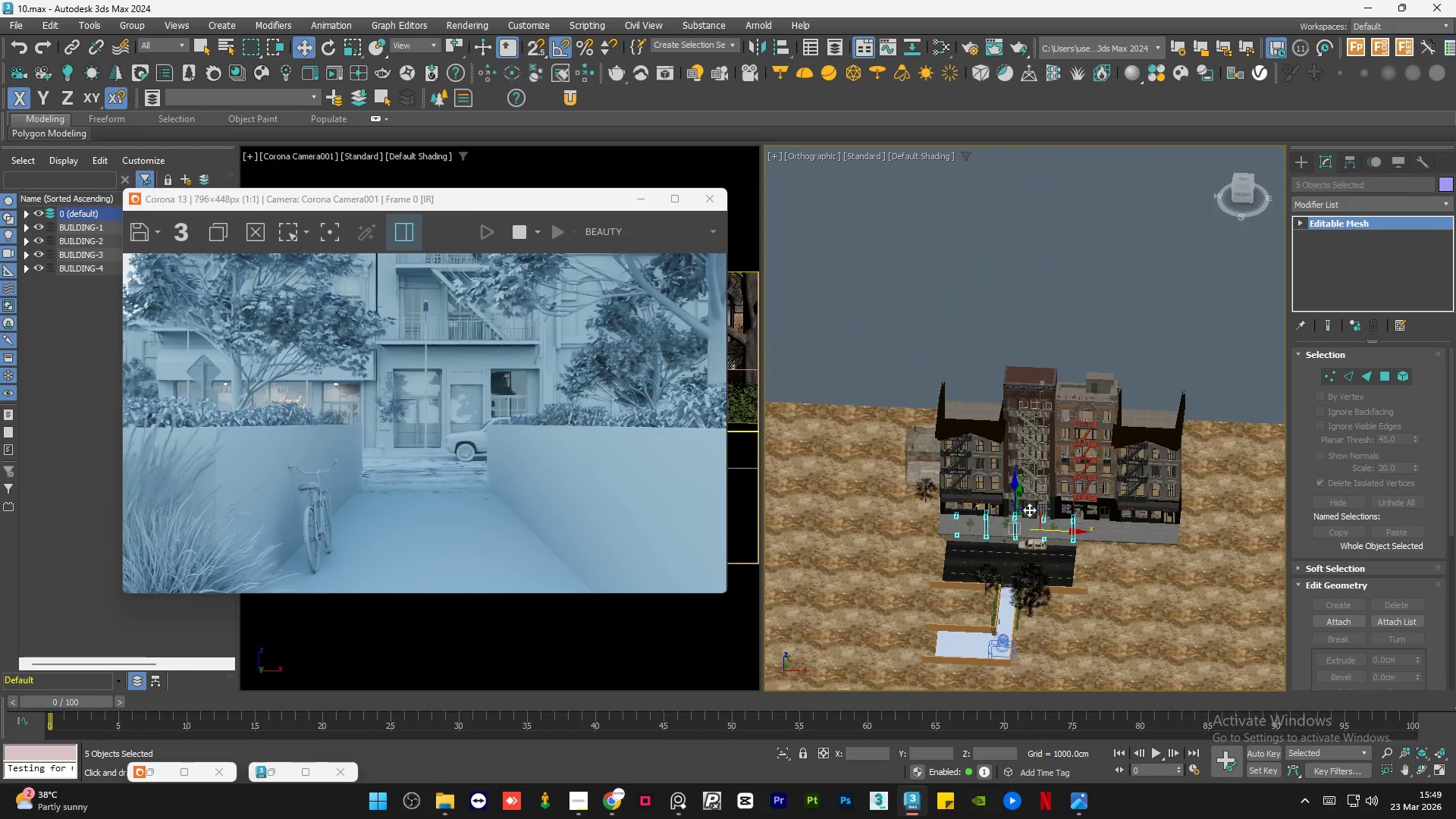 
left_click([972, 332])
 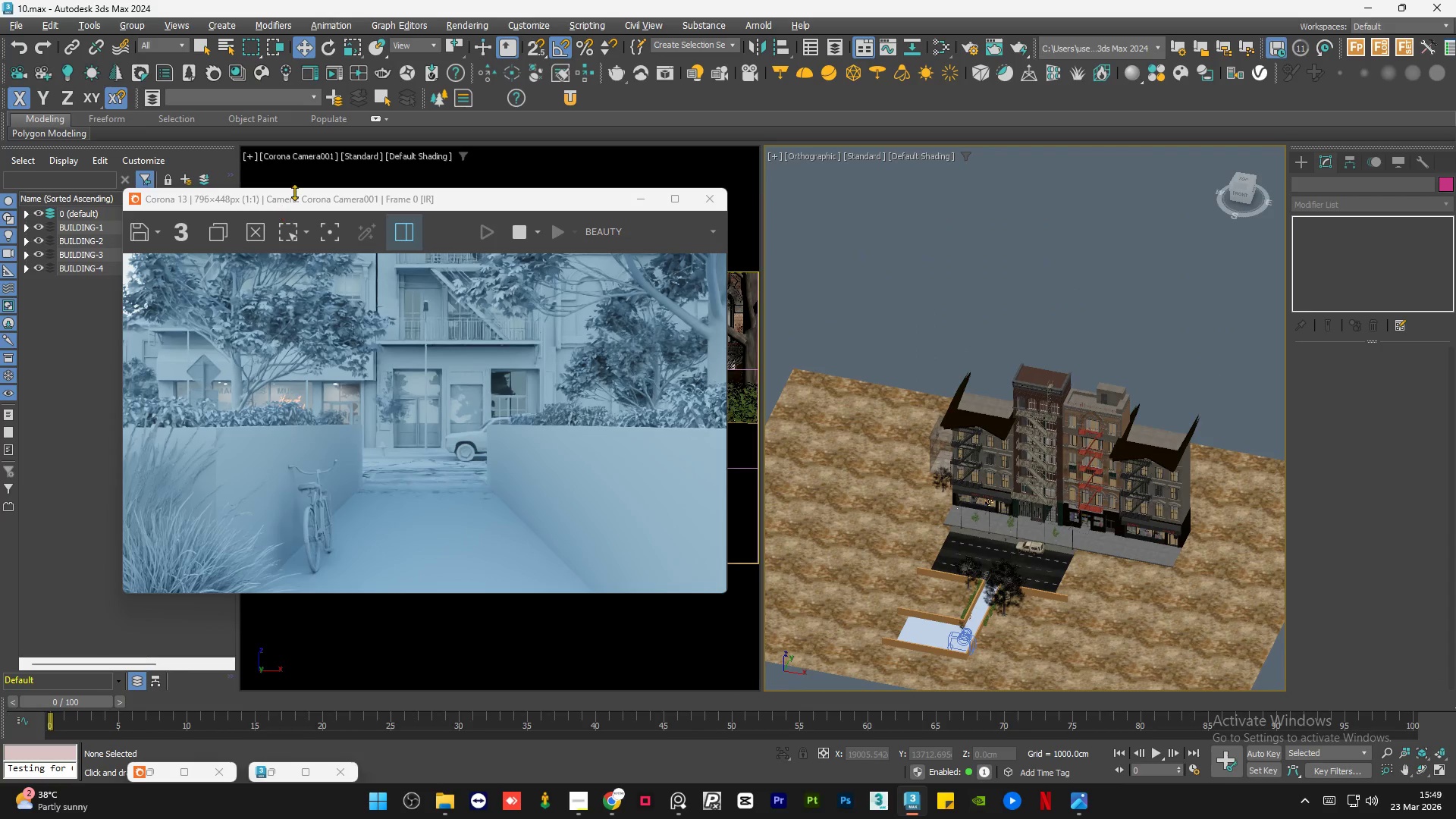 
left_click_drag(start_coordinate=[284, 204], to_coordinate=[271, 193])
 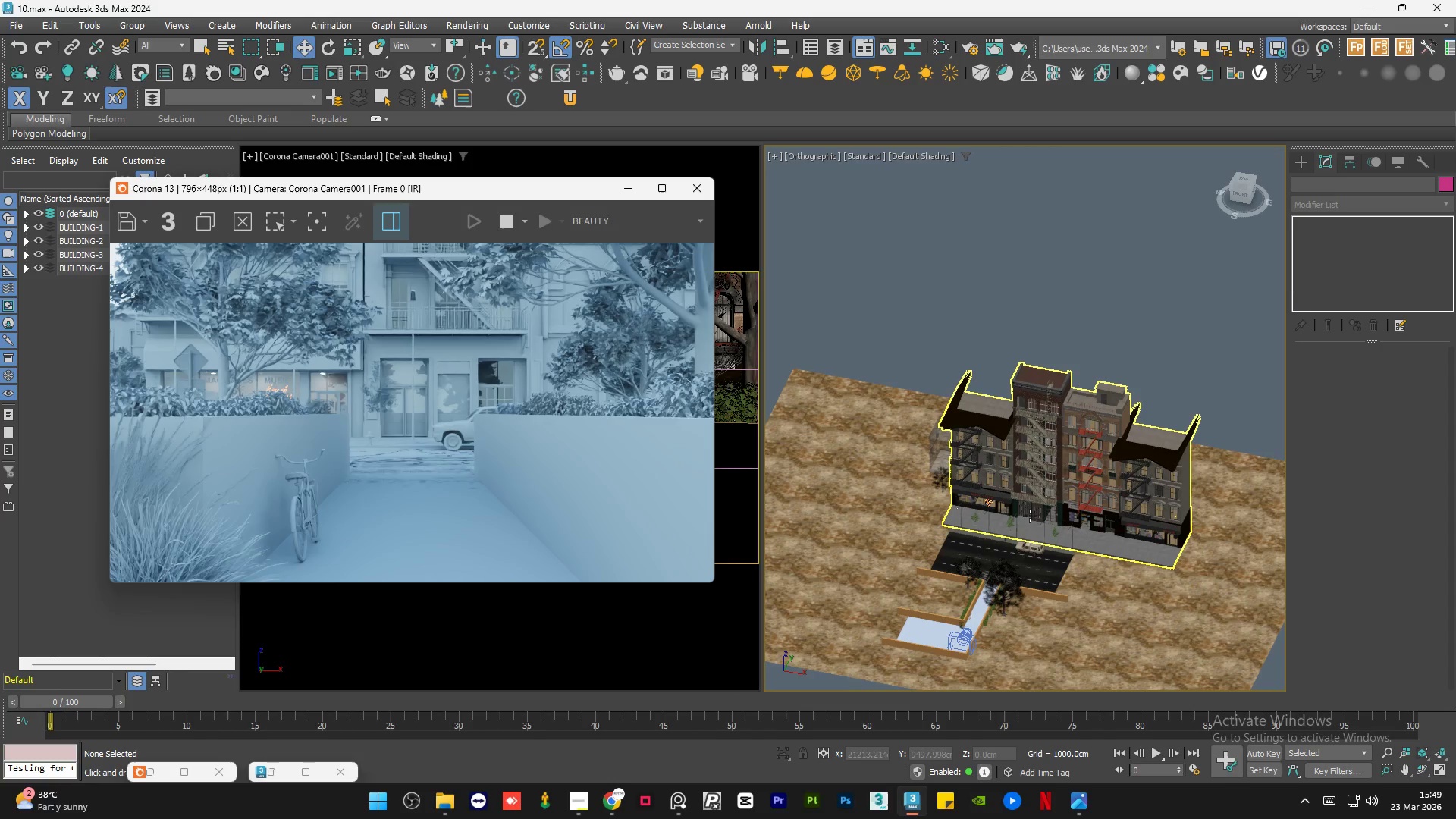 
scroll: coordinate [940, 497], scroll_direction: up, amount: 20.0
 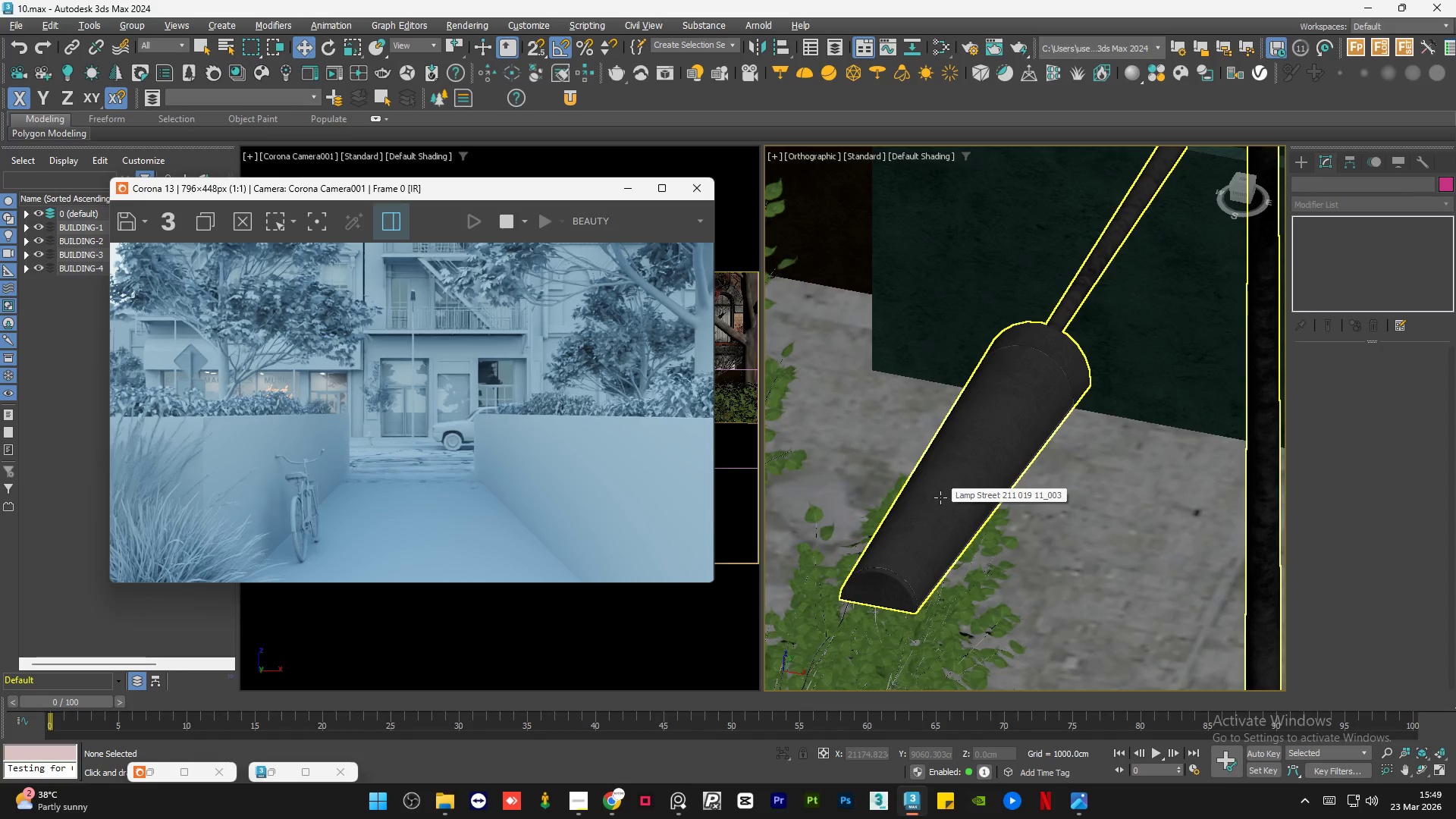 
key(F3)
 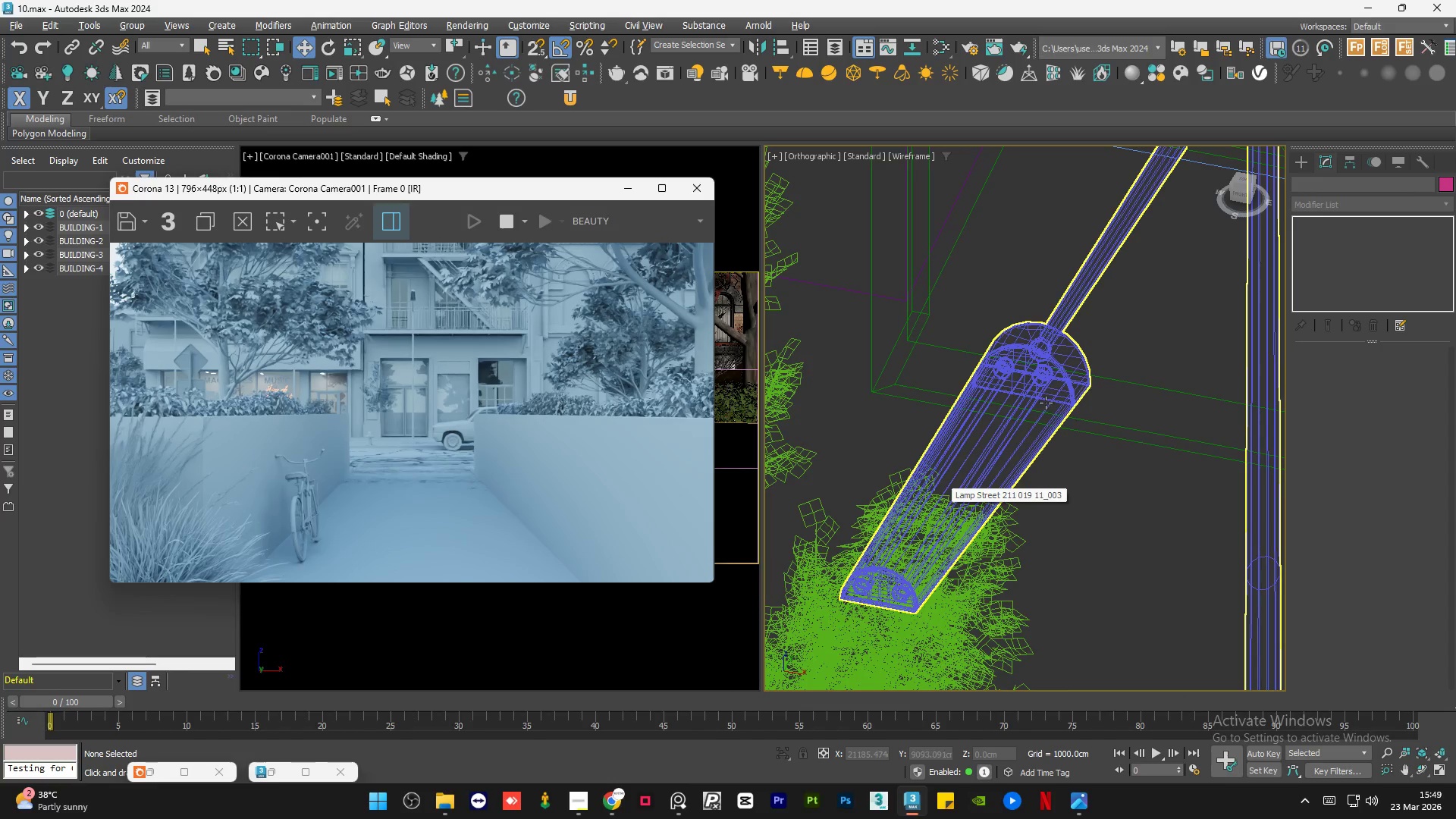 
scroll: coordinate [934, 511], scroll_direction: up, amount: 3.0
 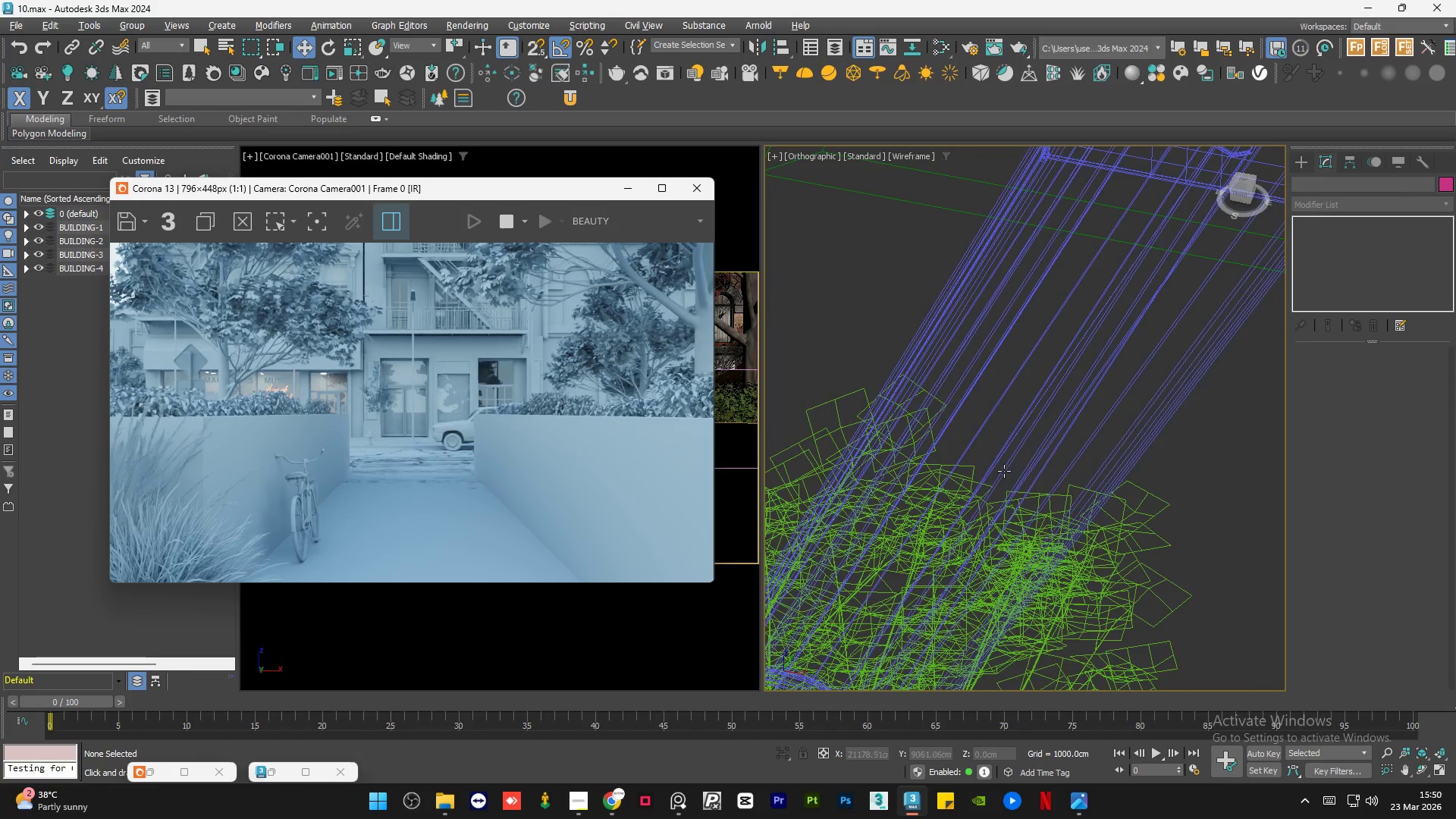 
scroll: coordinate [1004, 471], scroll_direction: down, amount: 2.0
 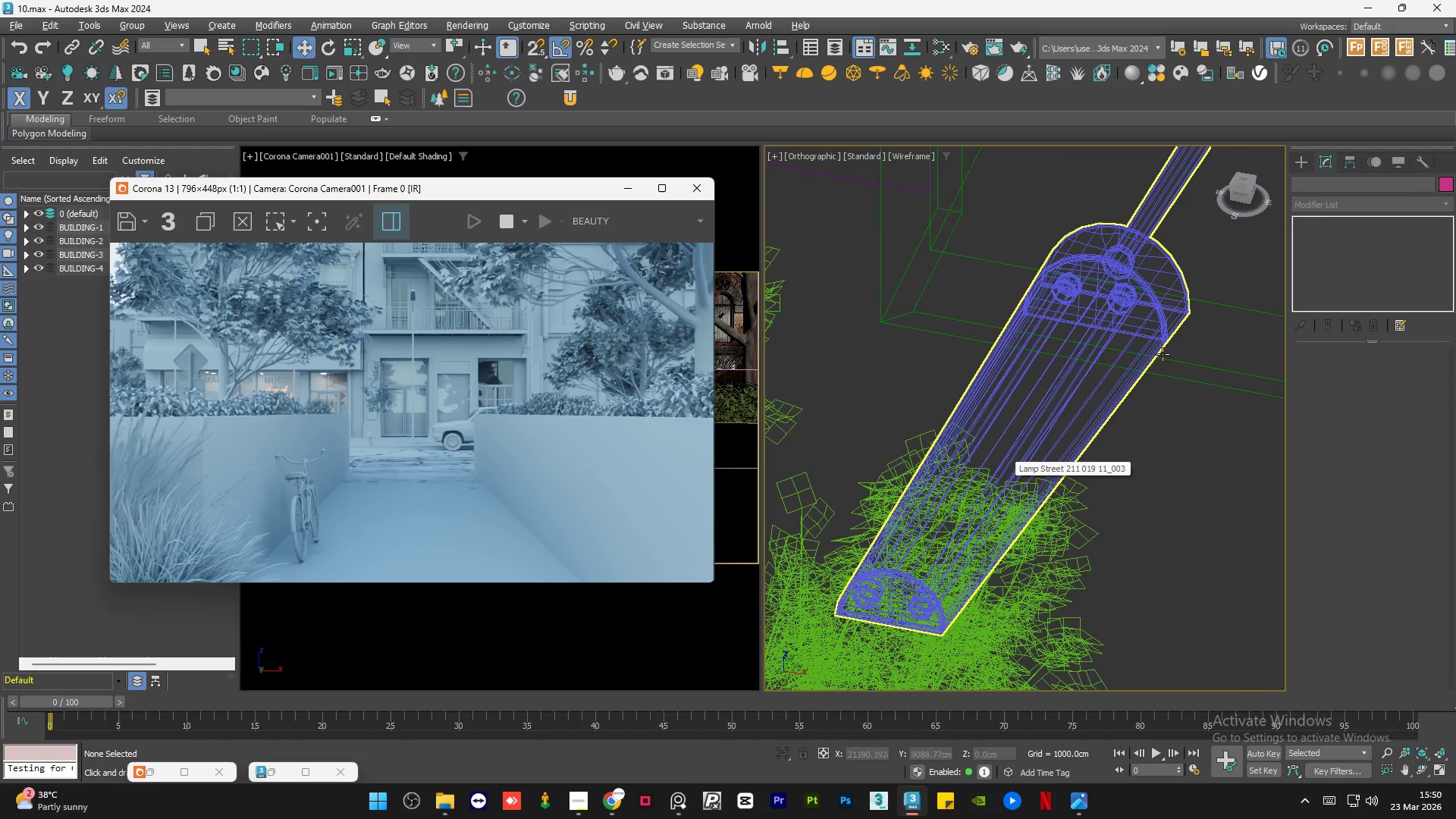 
scroll: coordinate [1184, 300], scroll_direction: up, amount: 3.0
 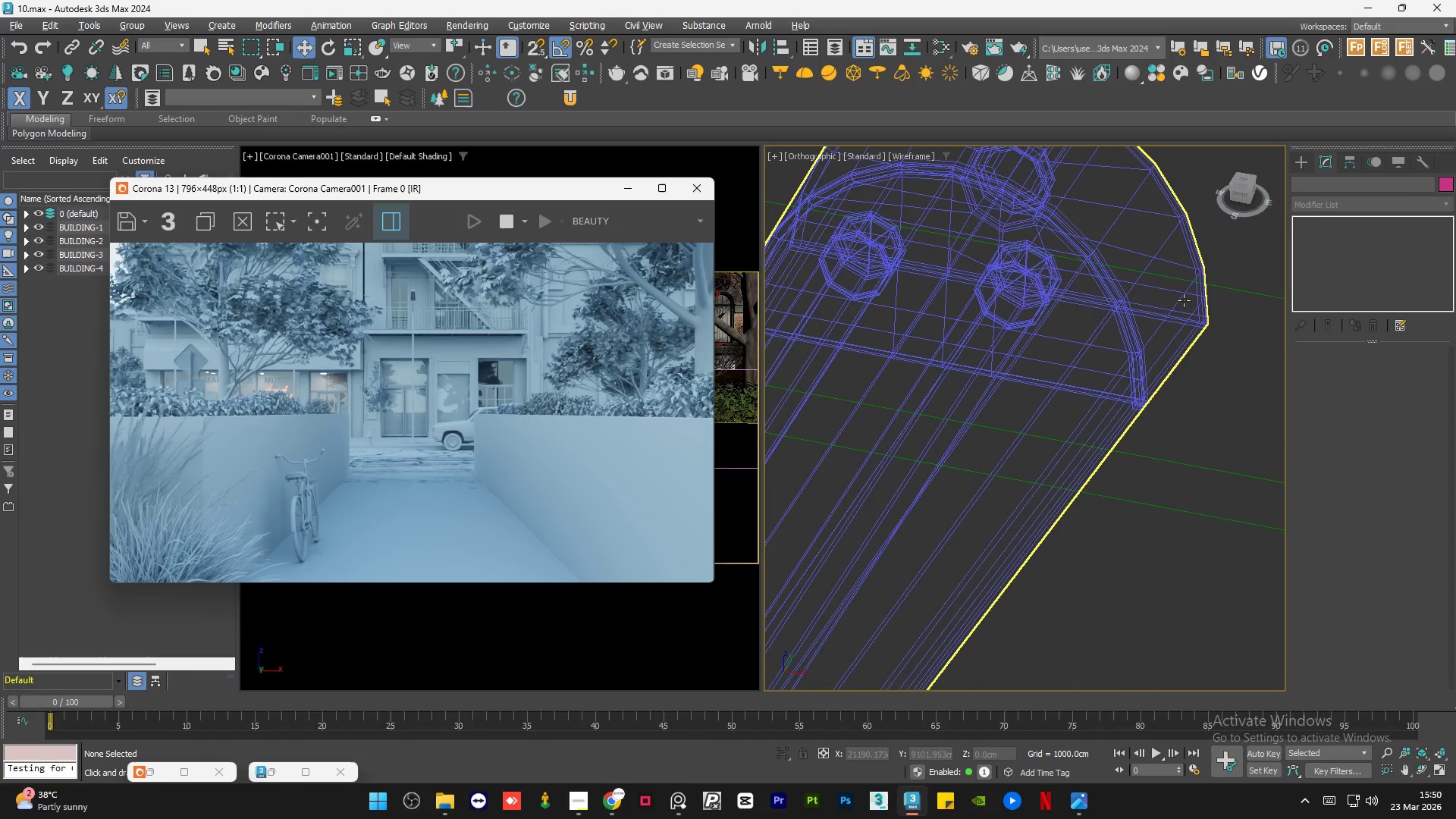 
scroll: coordinate [1138, 365], scroll_direction: down, amount: 18.0
 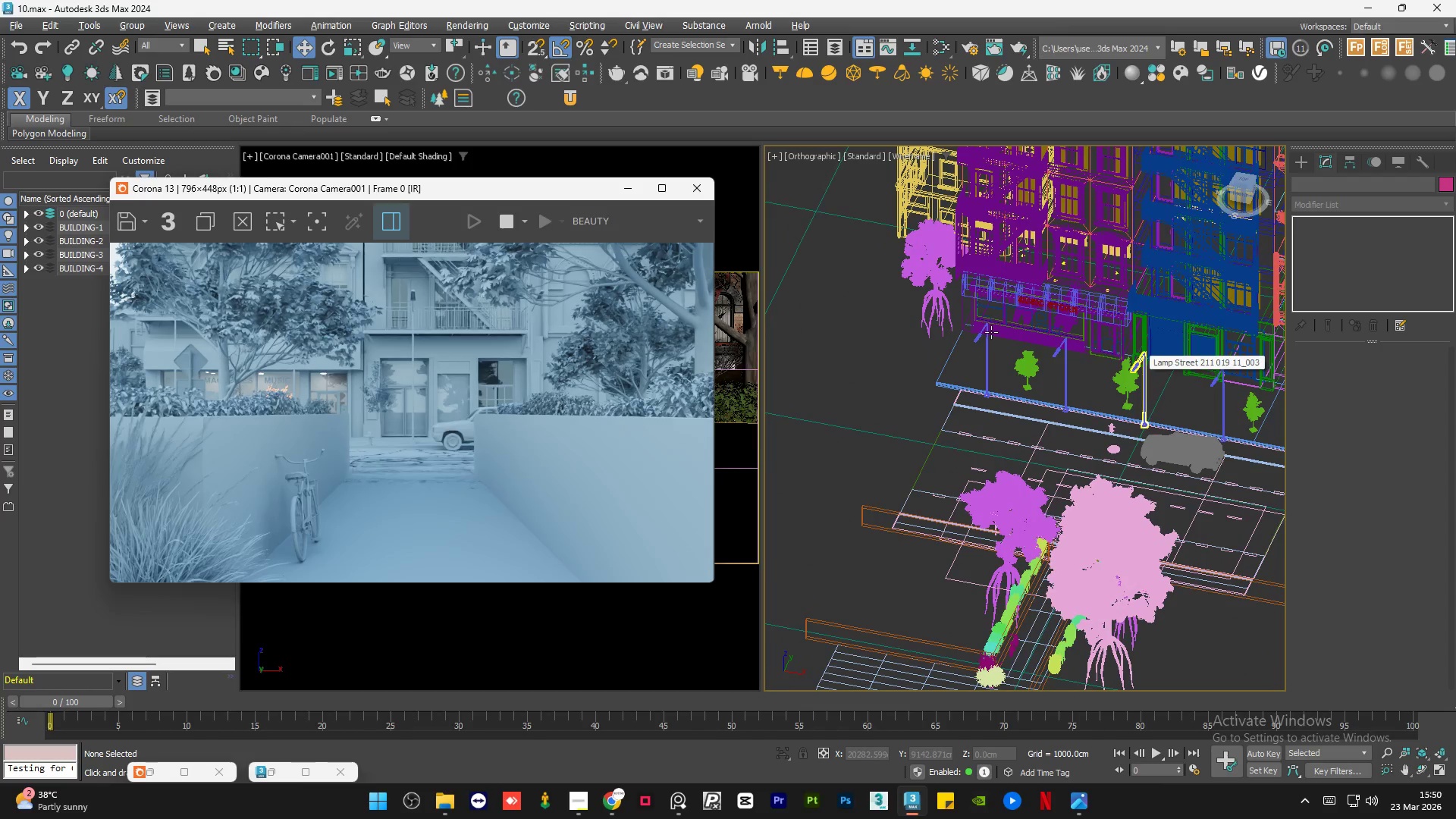 
scroll: coordinate [896, 406], scroll_direction: up, amount: 20.0
 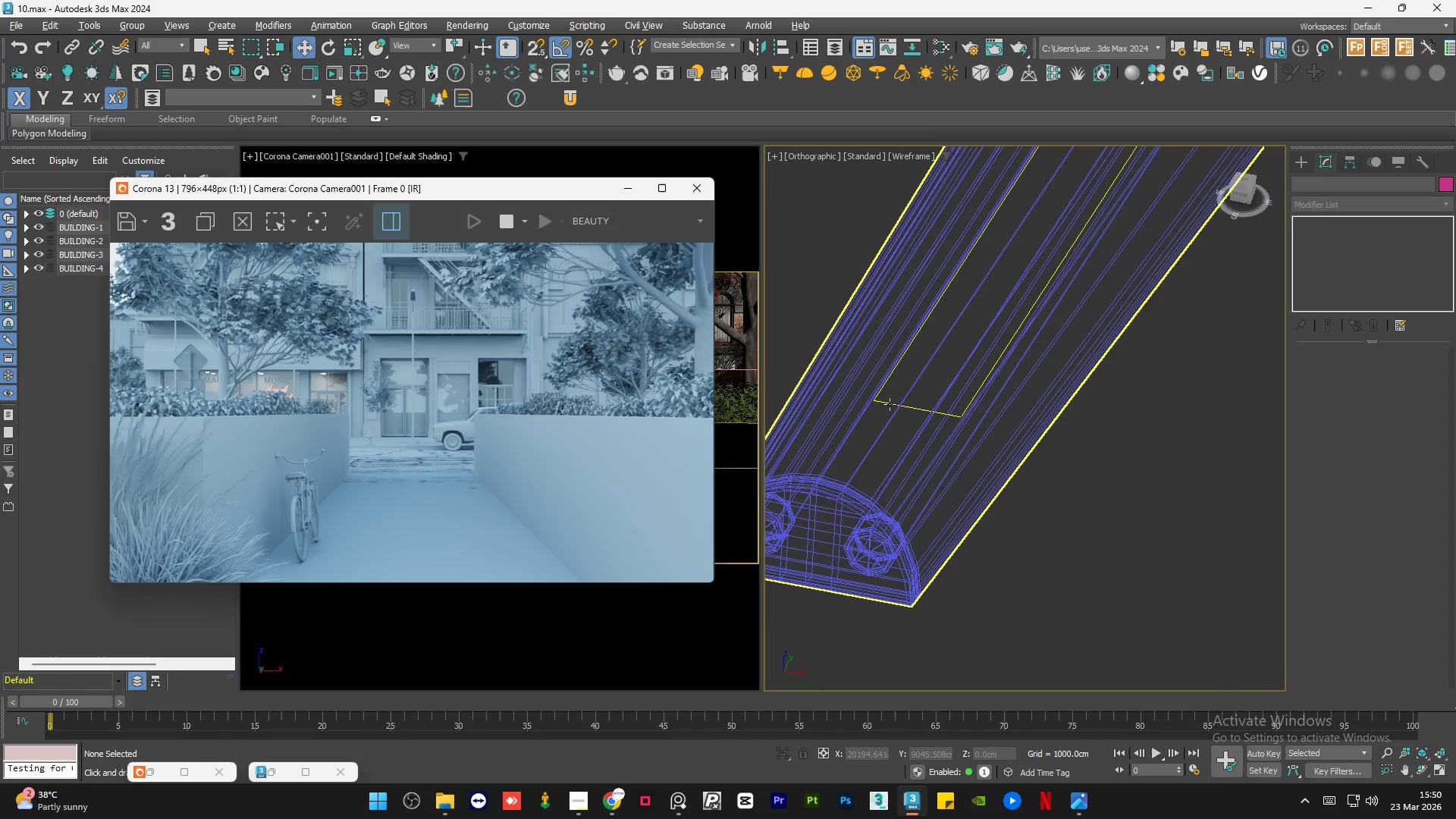 
left_click([890, 404])
 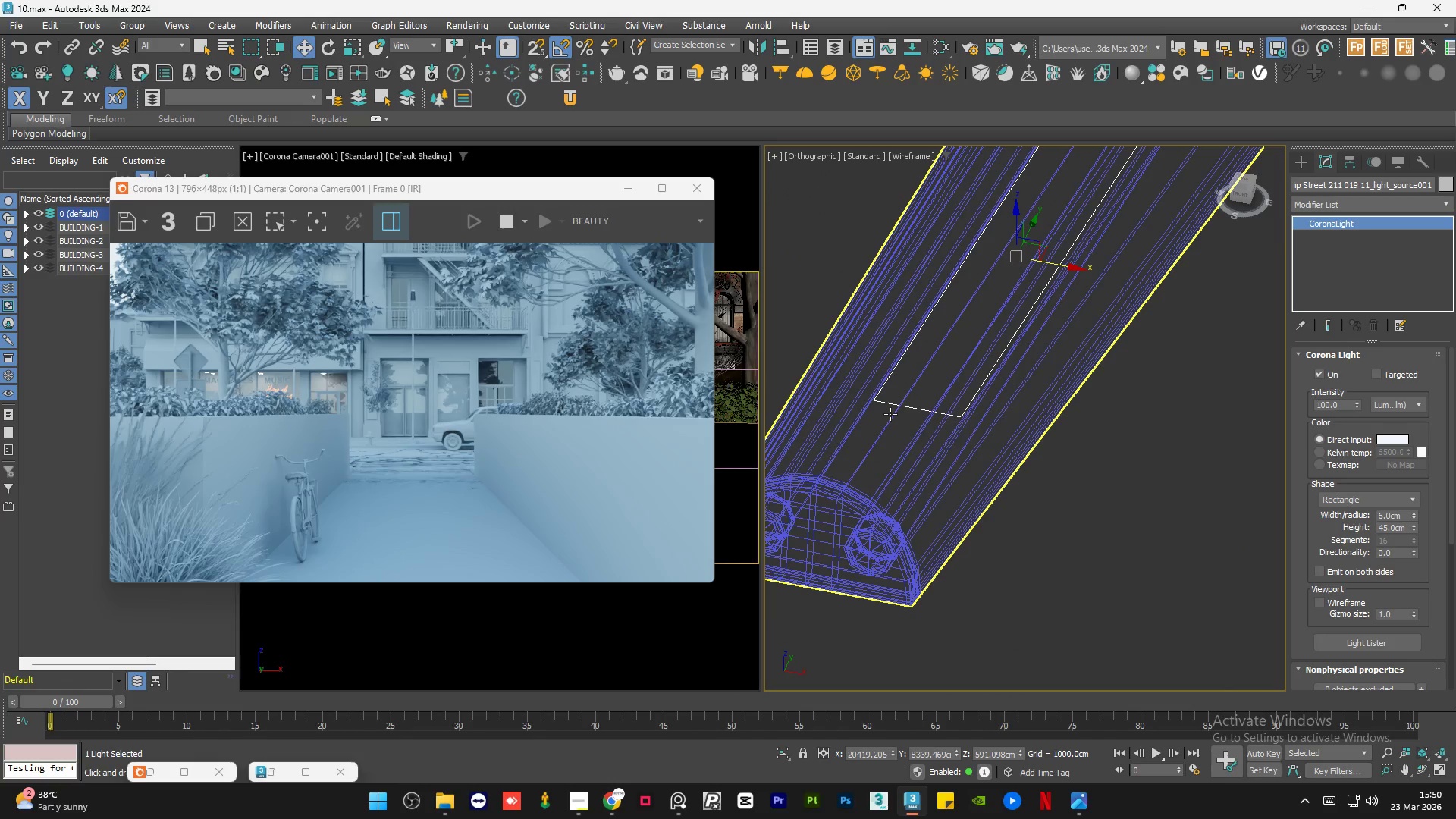 
hold_key(key=ControlLeft, duration=0.72)
left_click([890, 414])
 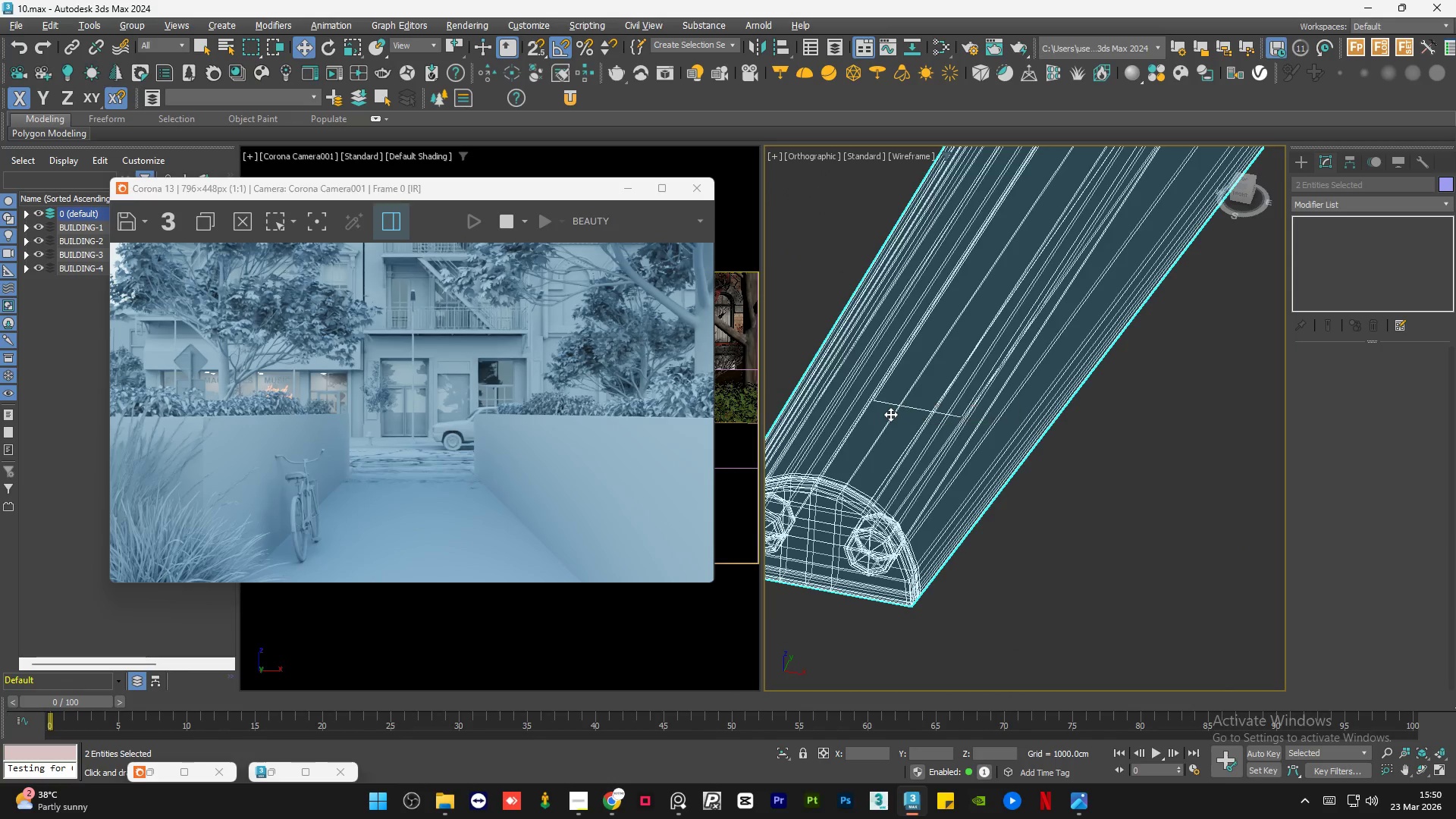 
scroll: coordinate [890, 414], scroll_direction: down, amount: 3.0
 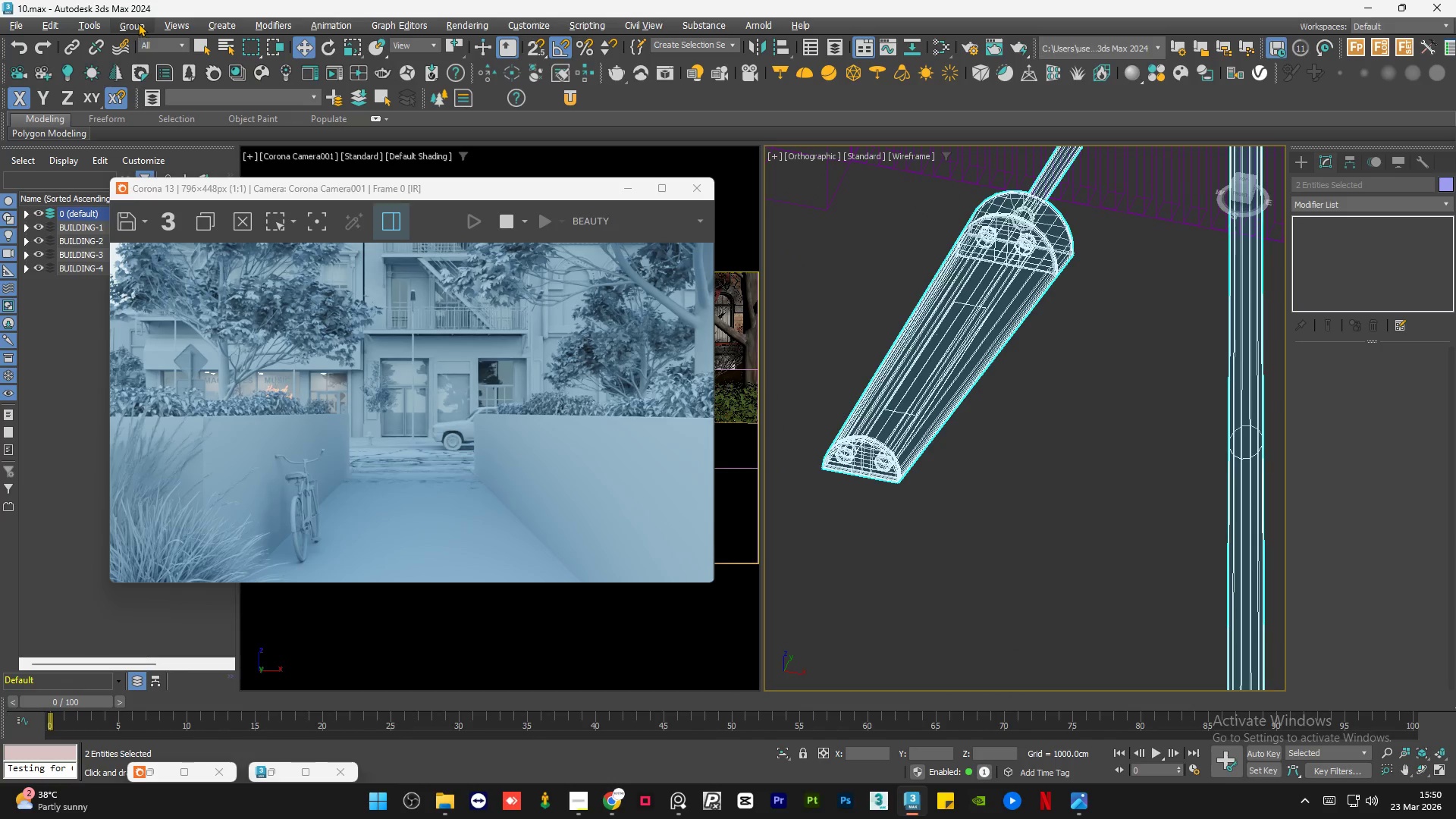 
double_click([146, 46])
 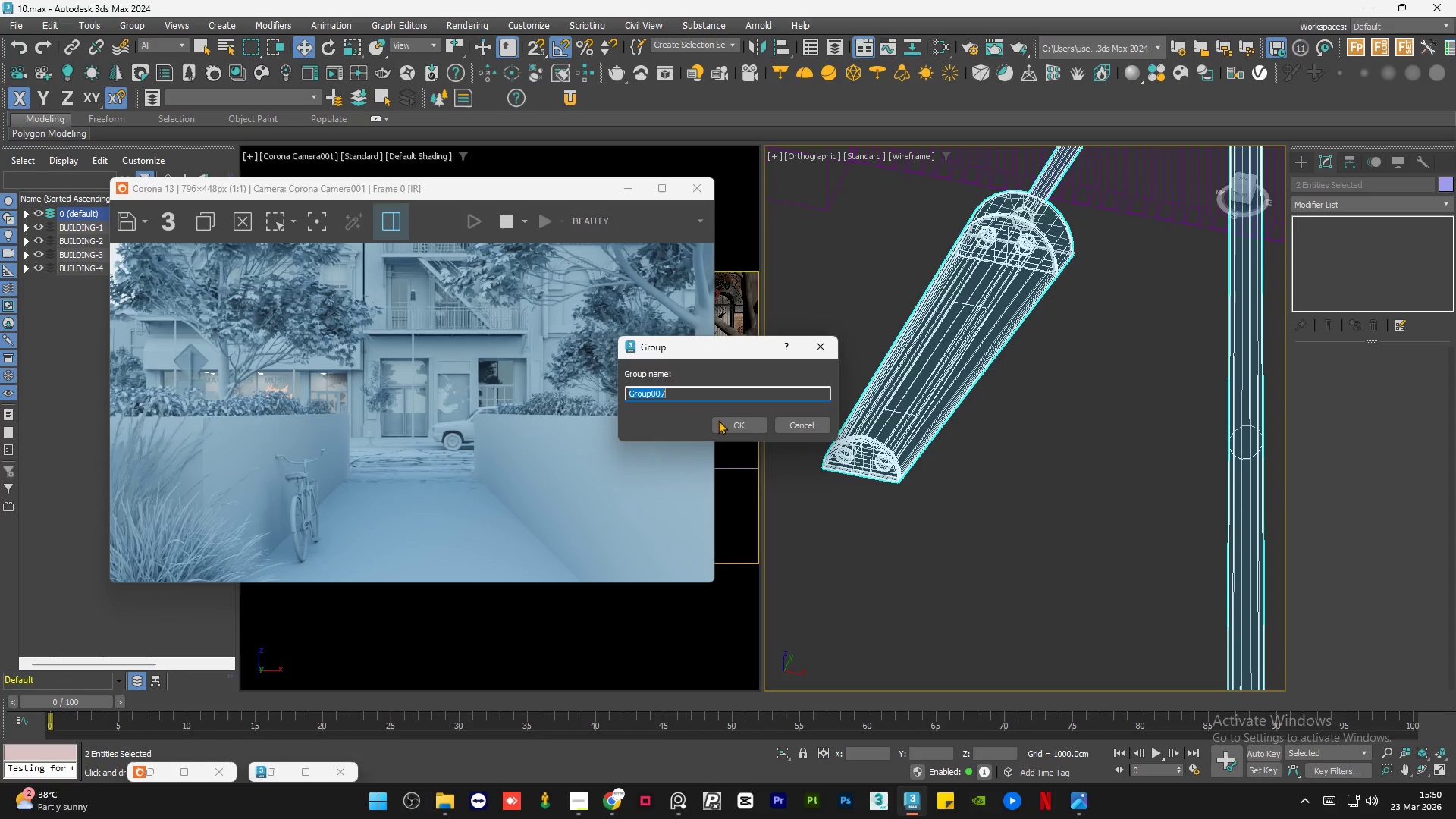 
left_click([722, 422])
 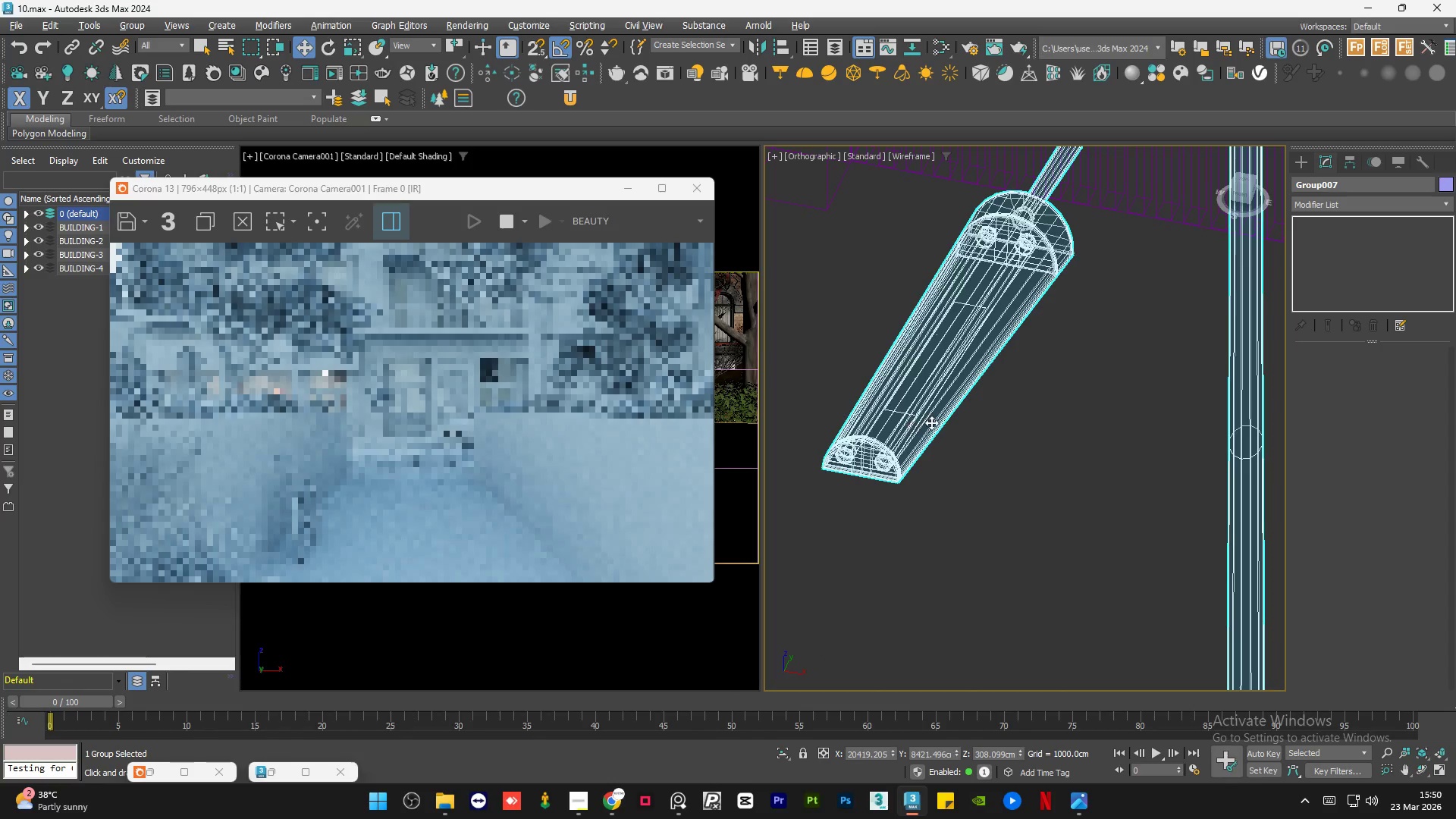 
left_click([849, 451])
 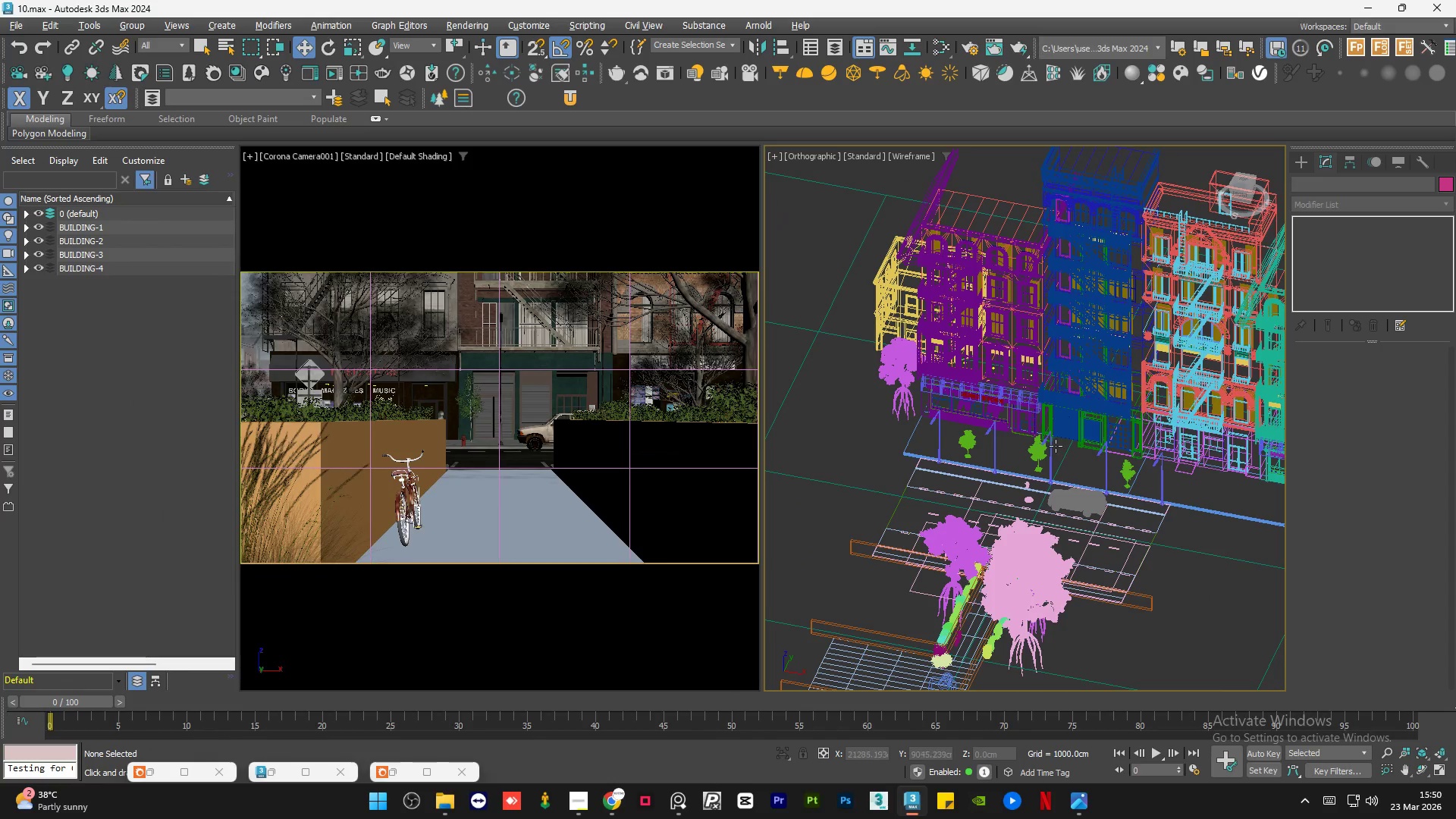 
scroll: coordinate [932, 422], scroll_direction: down, amount: 12.0
 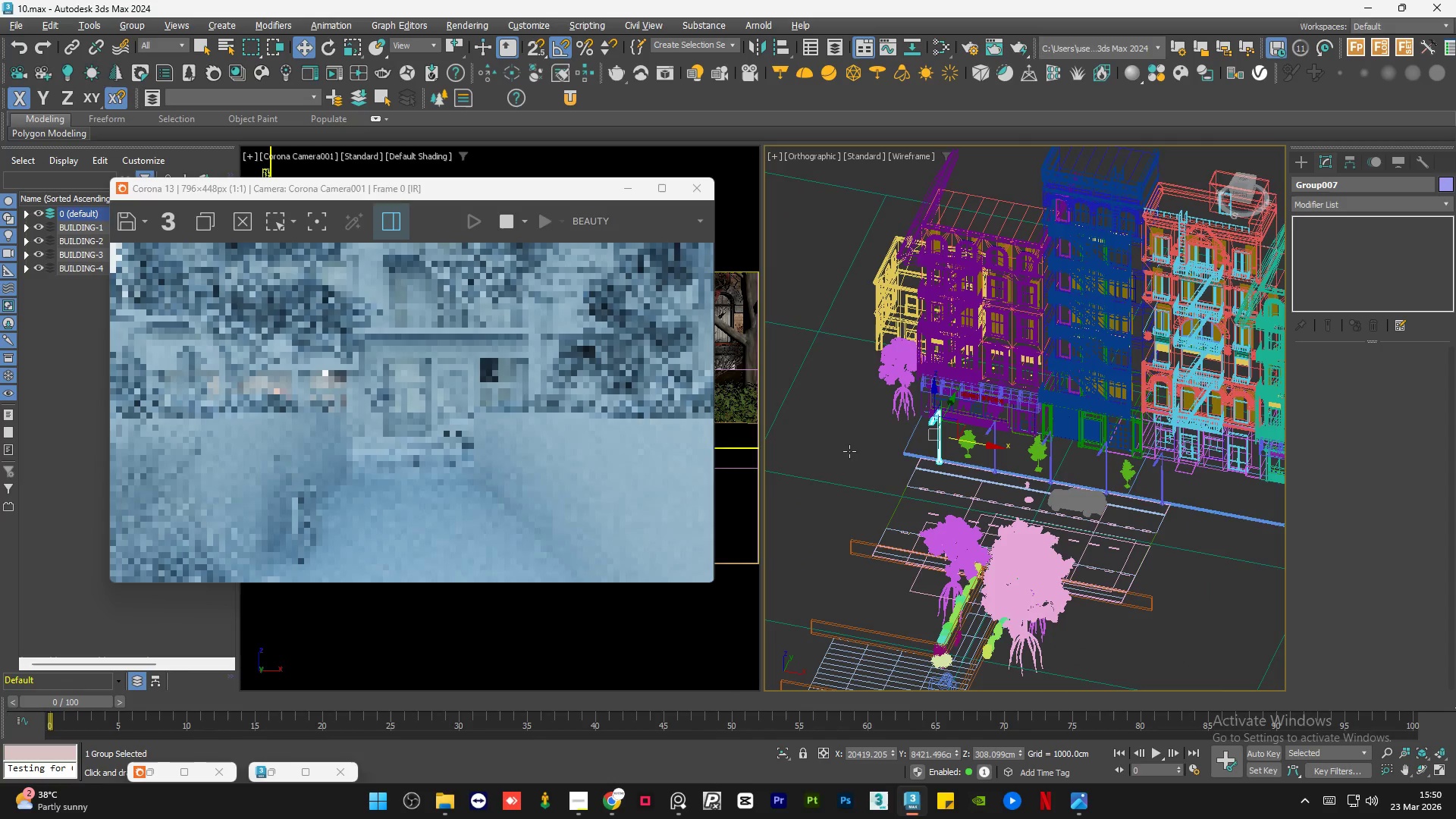 
scroll: coordinate [999, 444], scroll_direction: up, amount: 4.0
 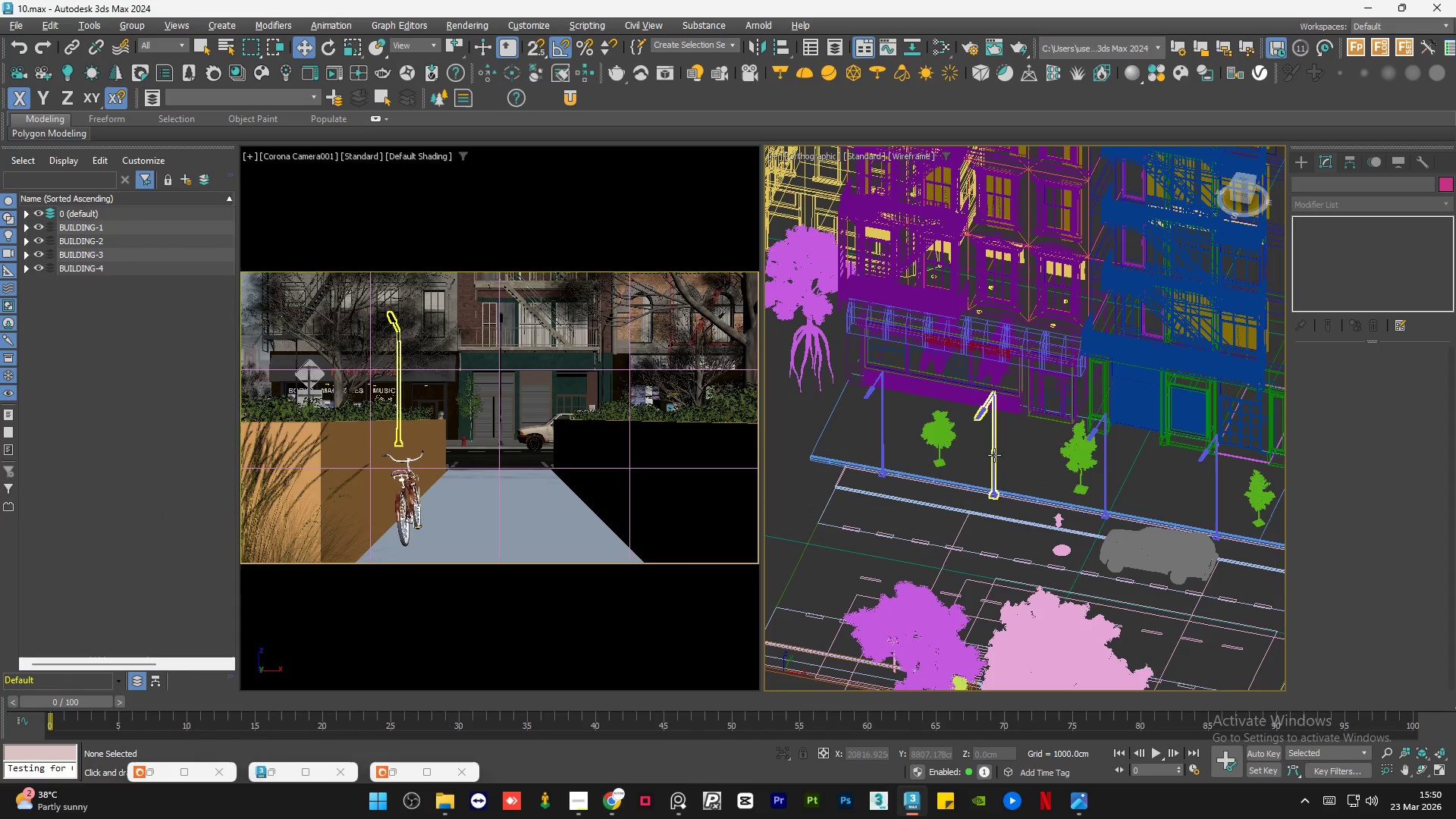 
left_click([994, 454])
 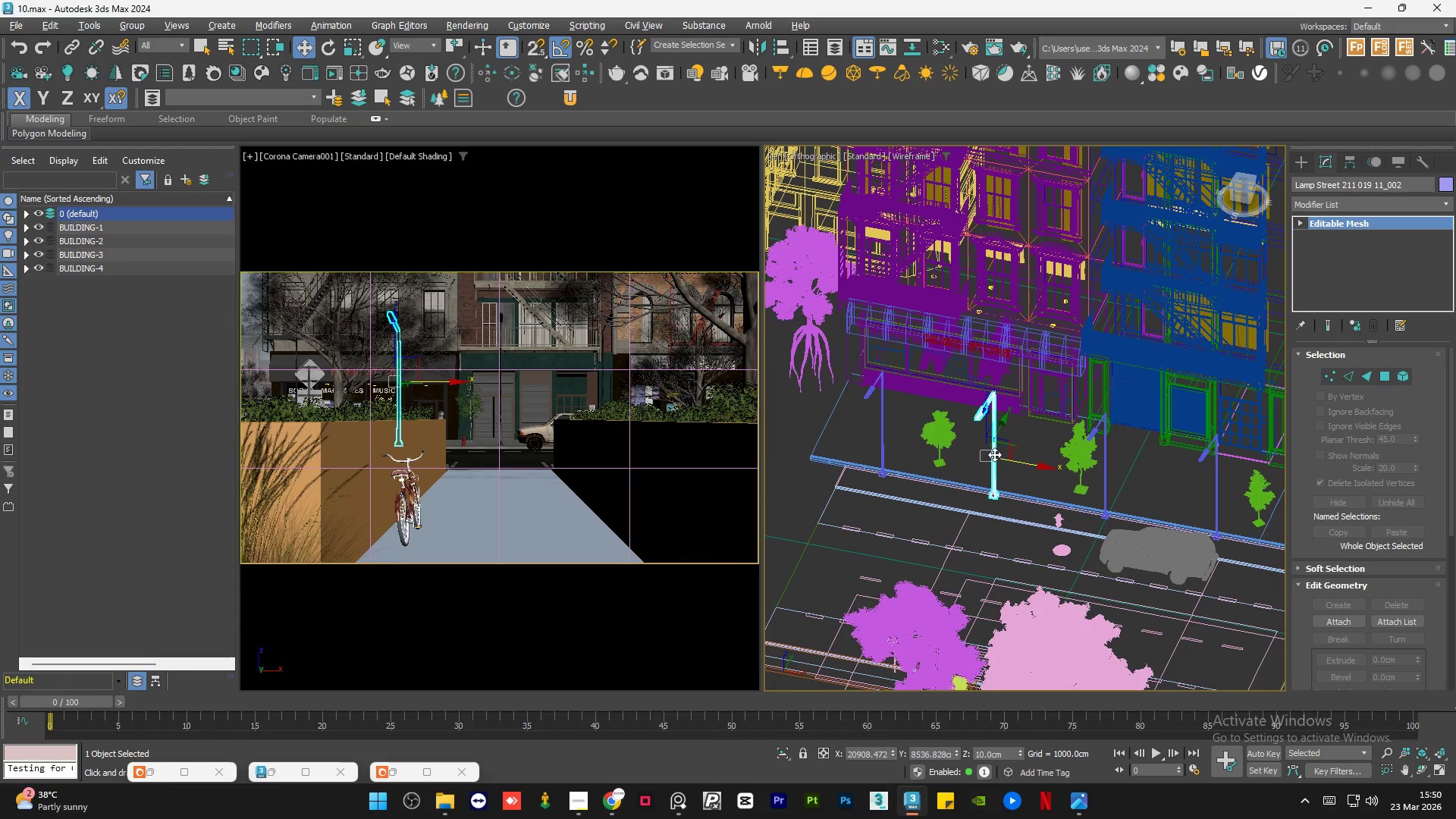 
key(Delete)
 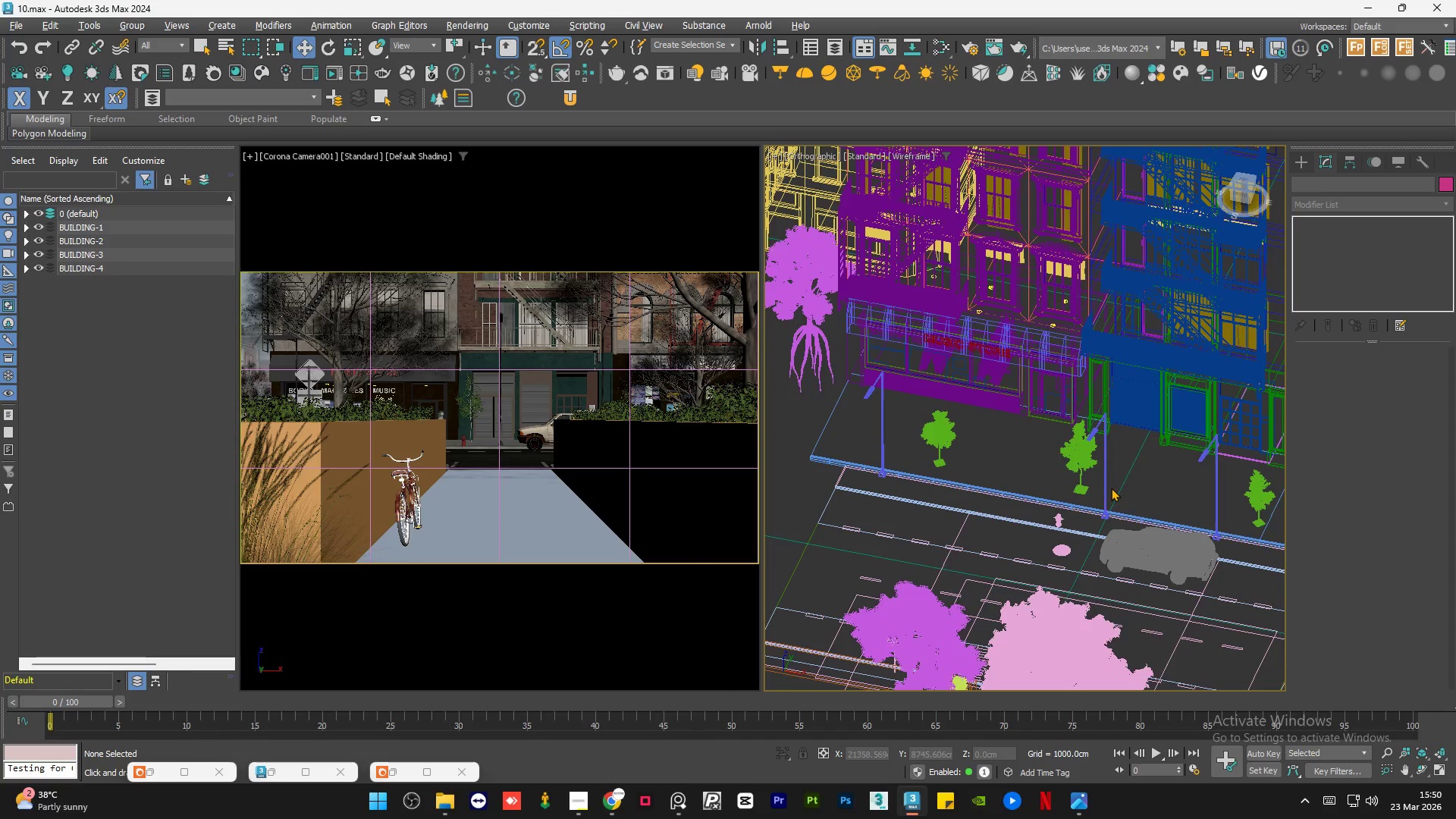 
scroll: coordinate [1109, 488], scroll_direction: up, amount: 6.0
 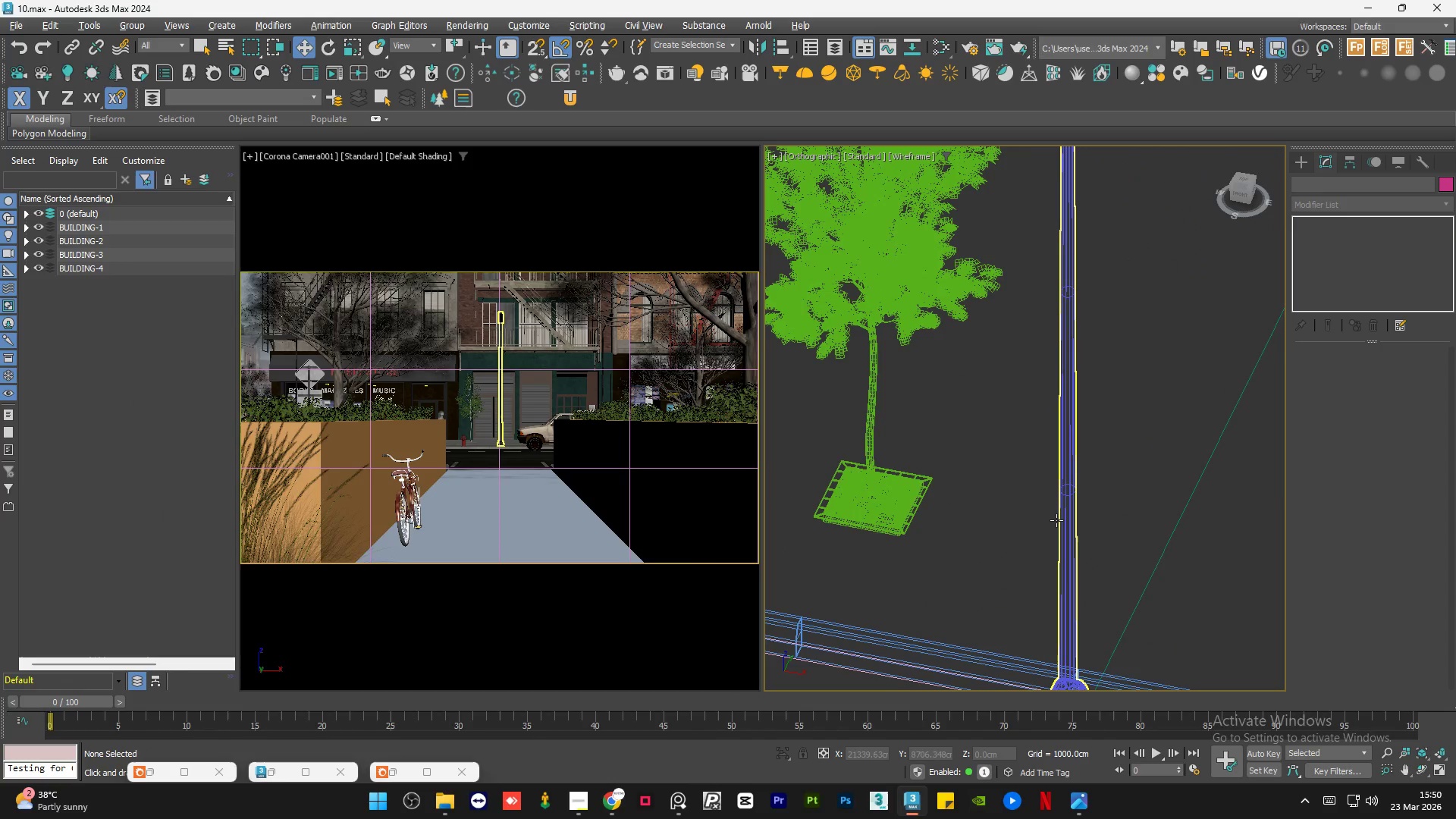 
left_click([1056, 520])
 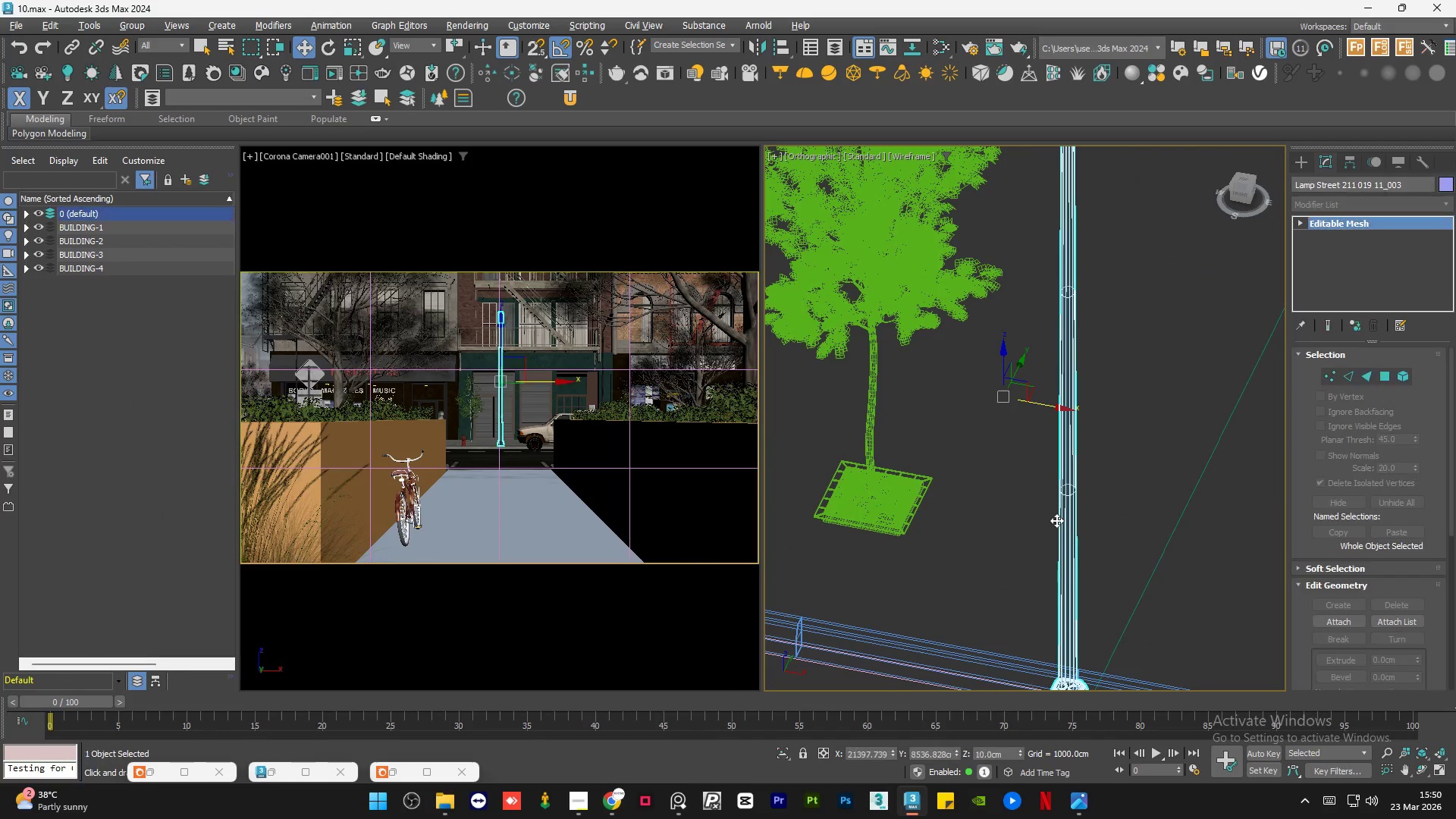 
key(Delete)
 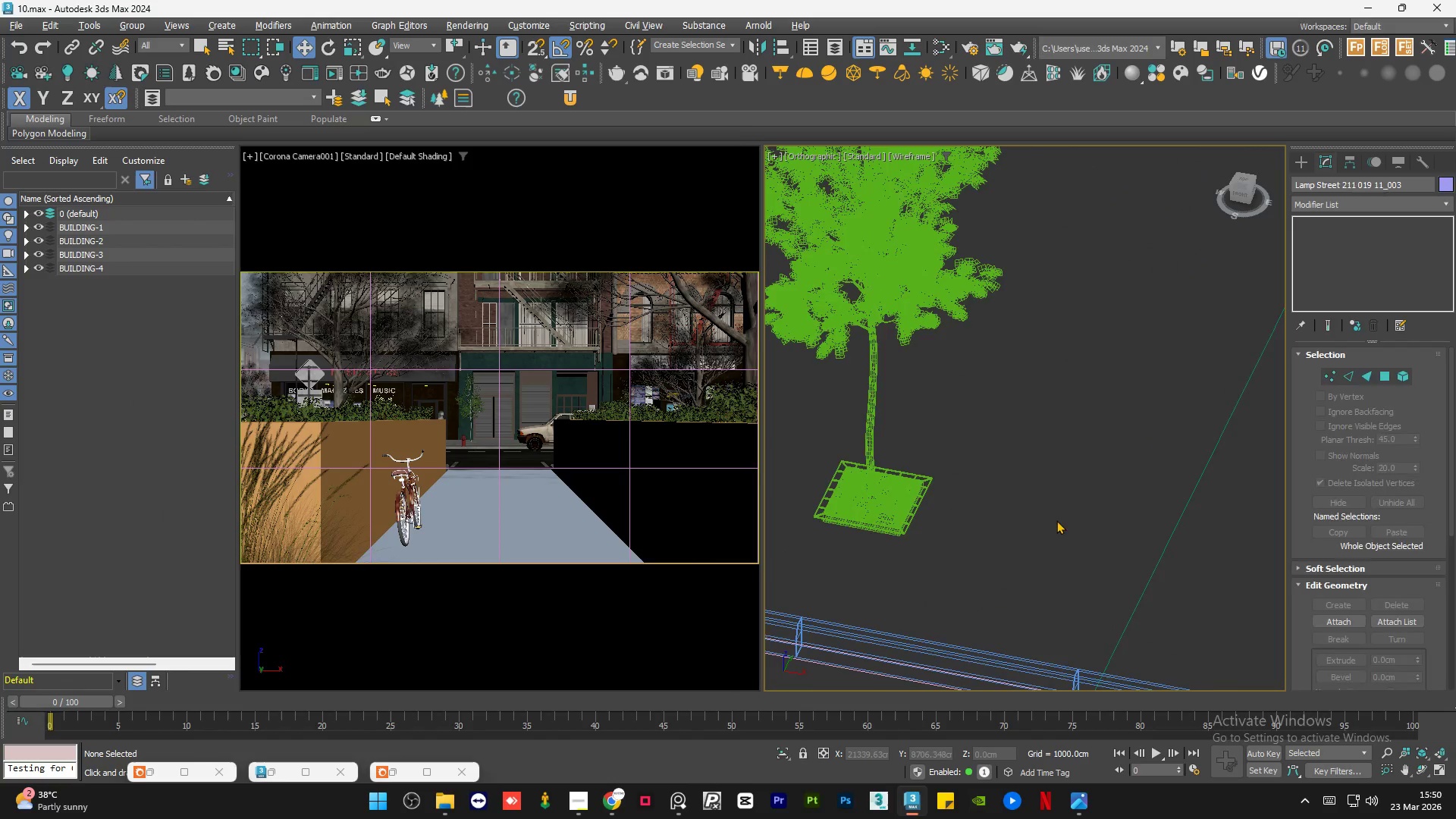 
scroll: coordinate [1039, 519], scroll_direction: down, amount: 6.0
 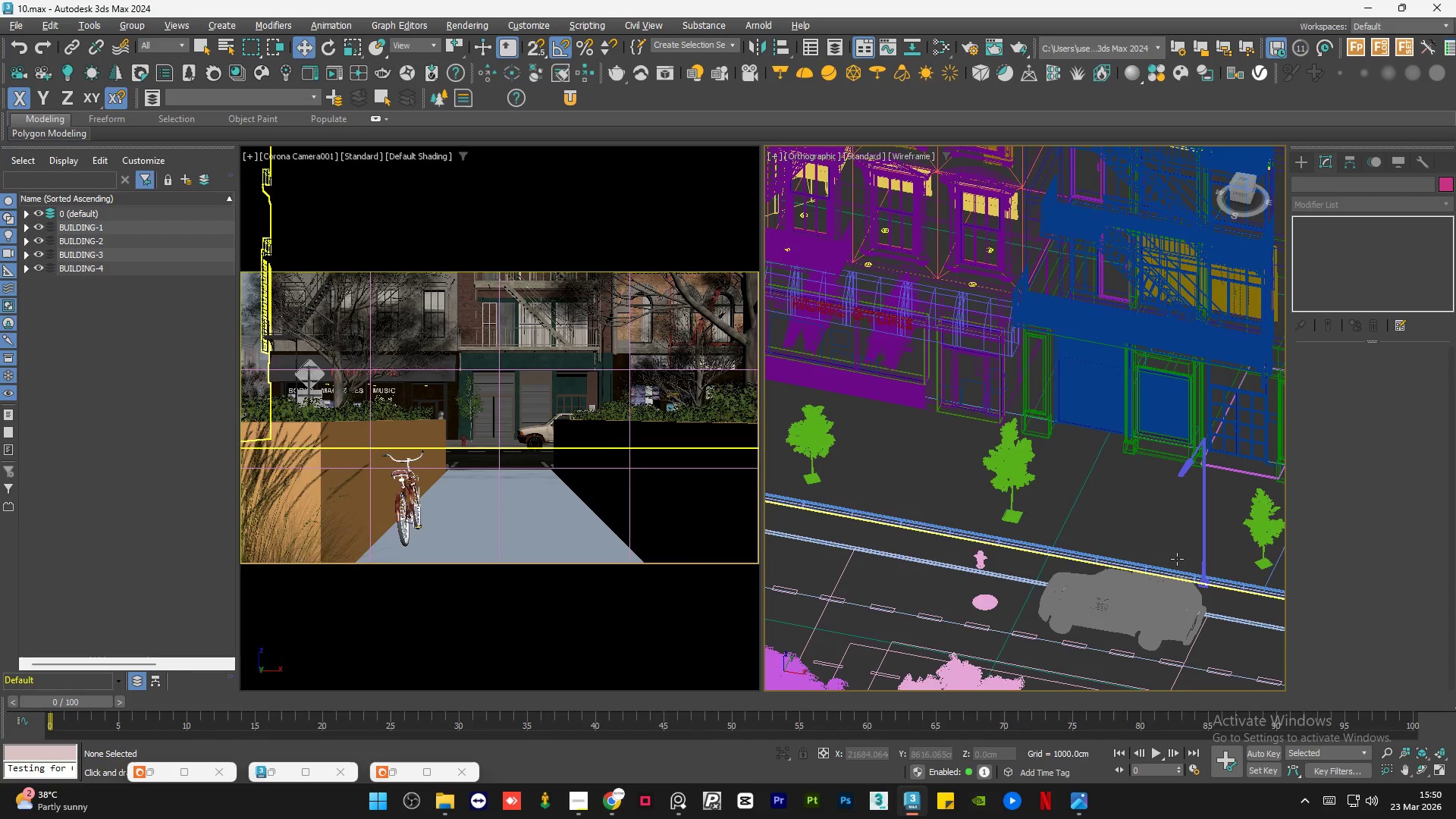 
left_click([1205, 563])
 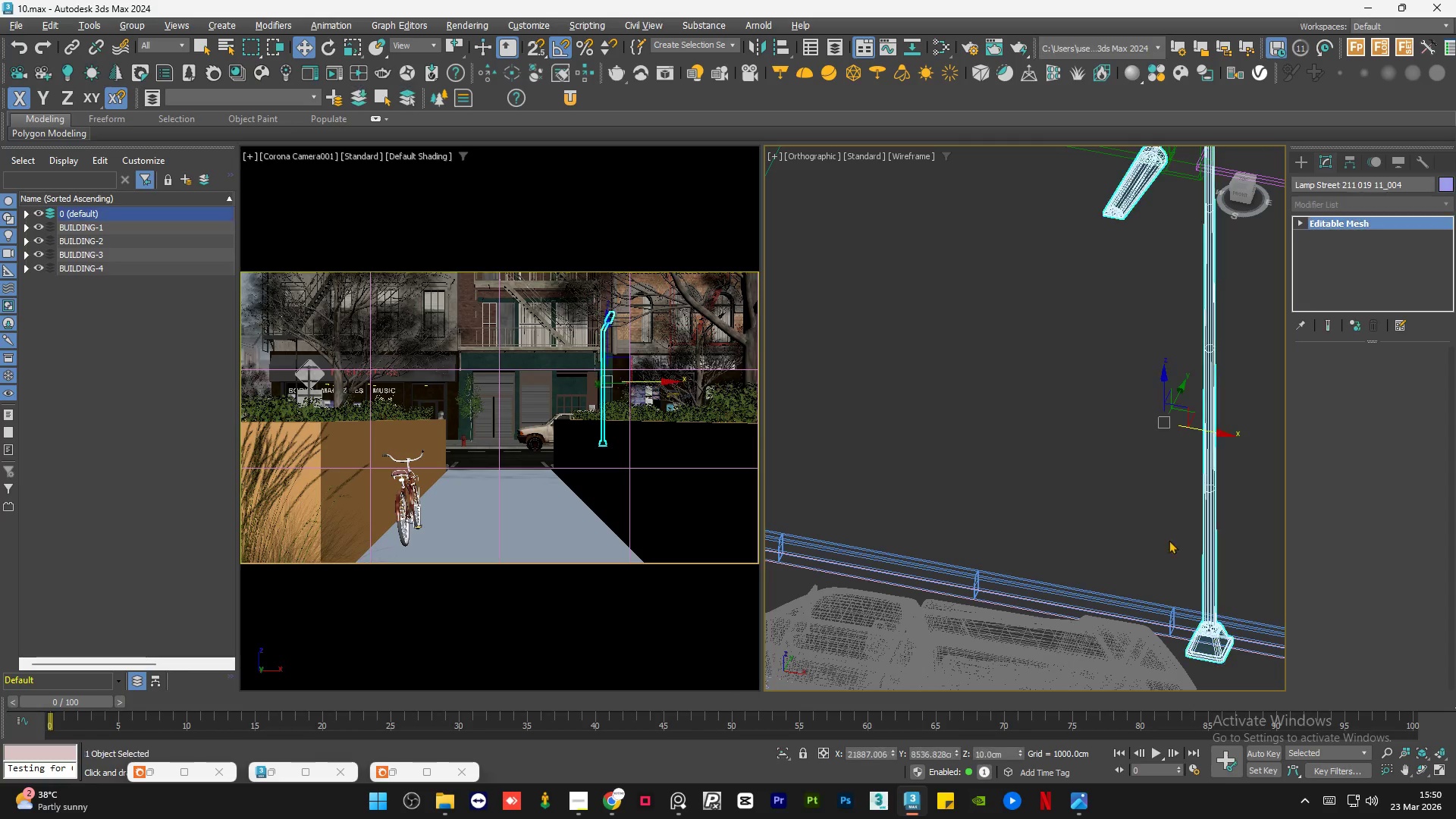 
scroll: coordinate [1205, 563], scroll_direction: up, amount: 5.0
 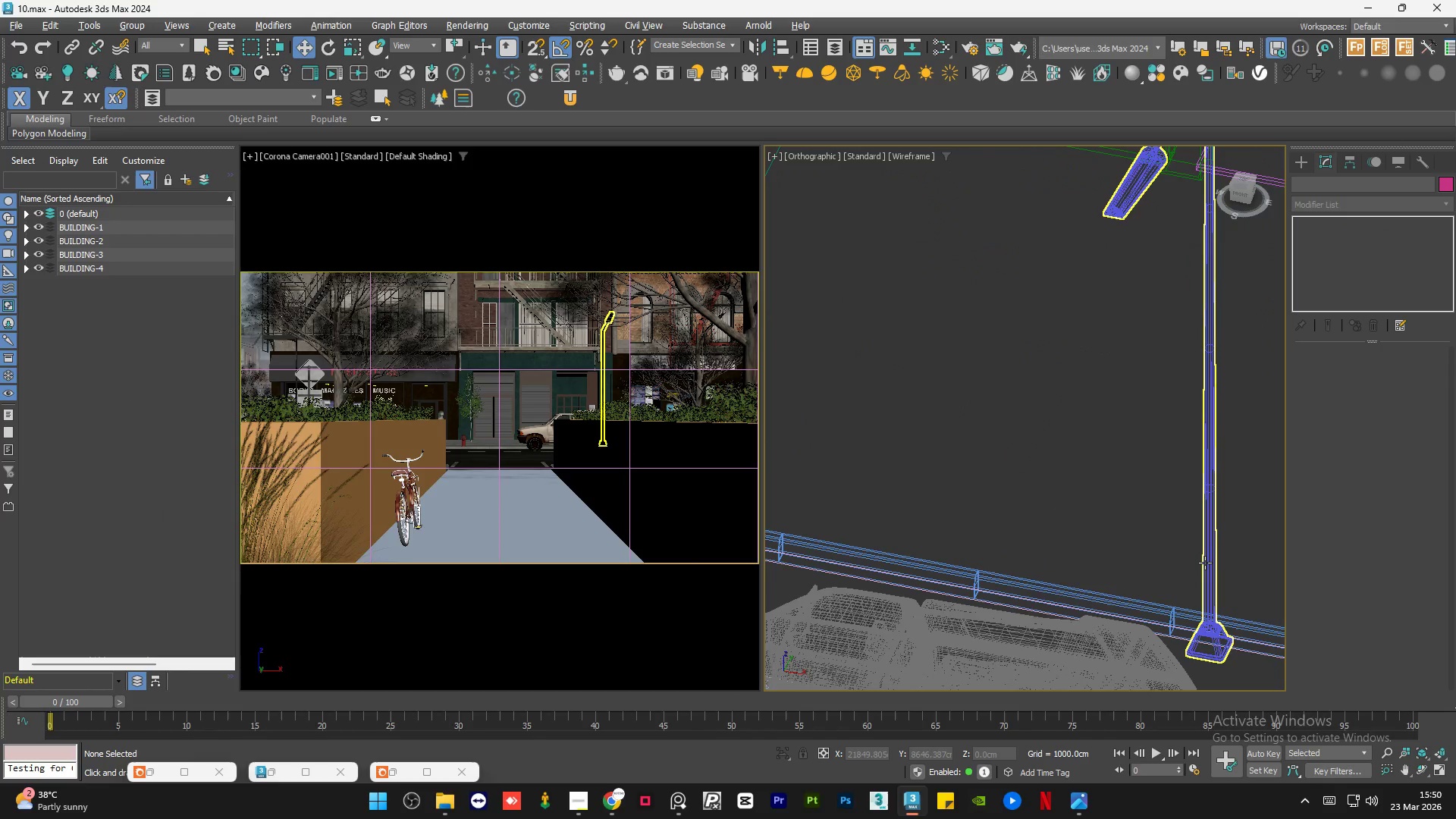 
key(Delete)
 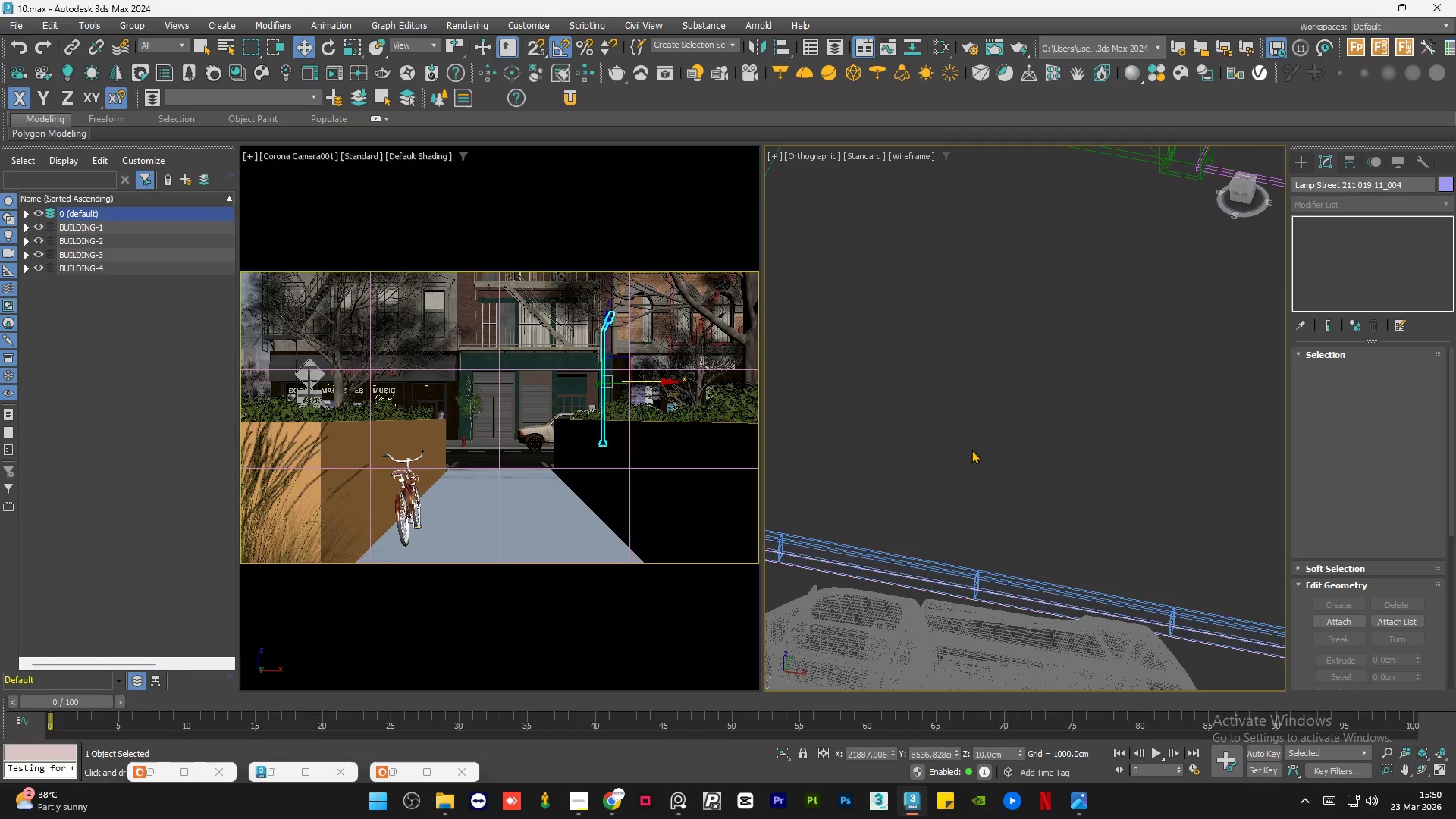 
scroll: coordinate [971, 450], scroll_direction: down, amount: 6.0
 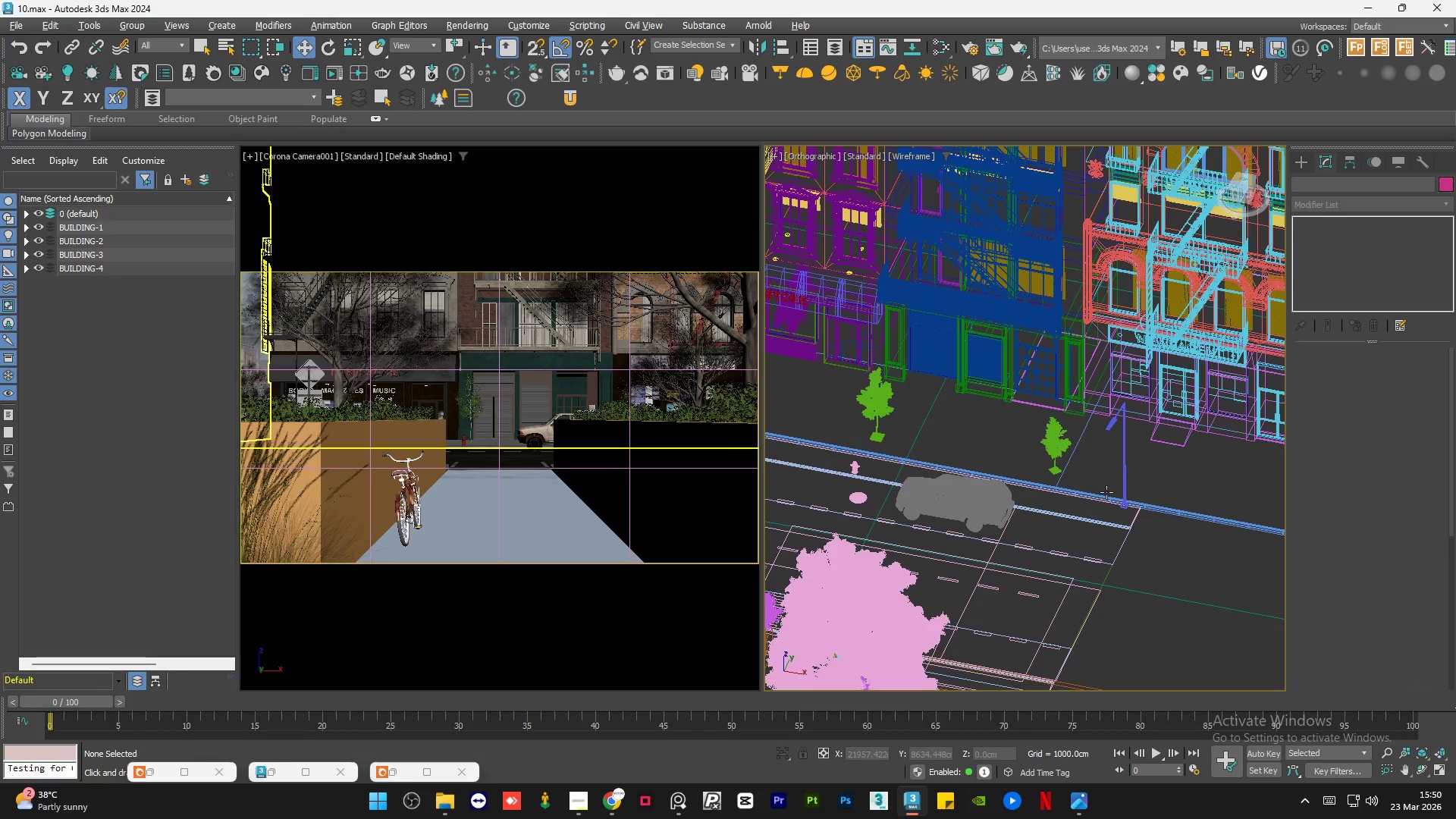 
scroll: coordinate [1137, 496], scroll_direction: up, amount: 5.0
 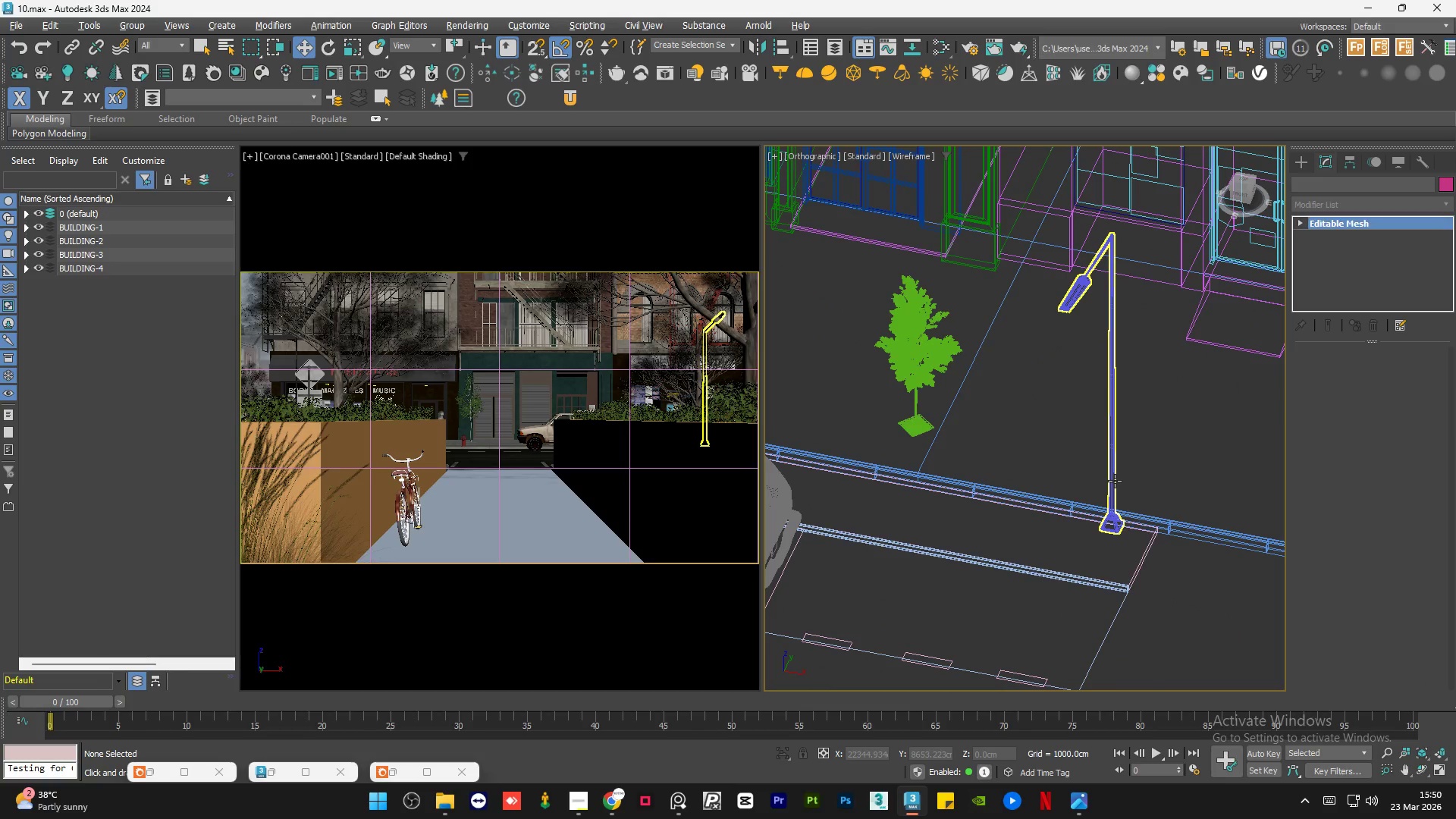 
key(Delete)
 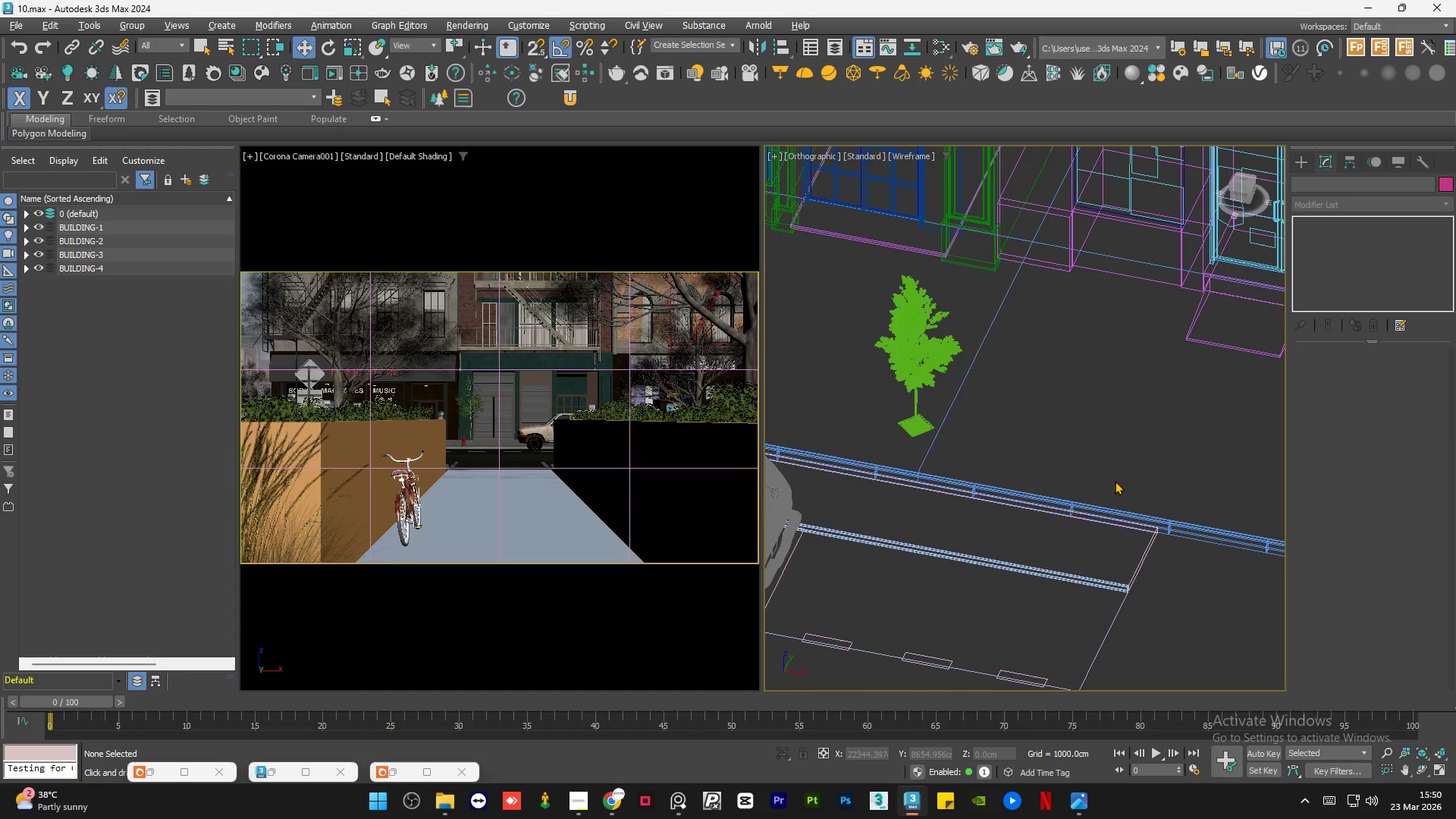 
scroll: coordinate [1115, 481], scroll_direction: down, amount: 7.0
 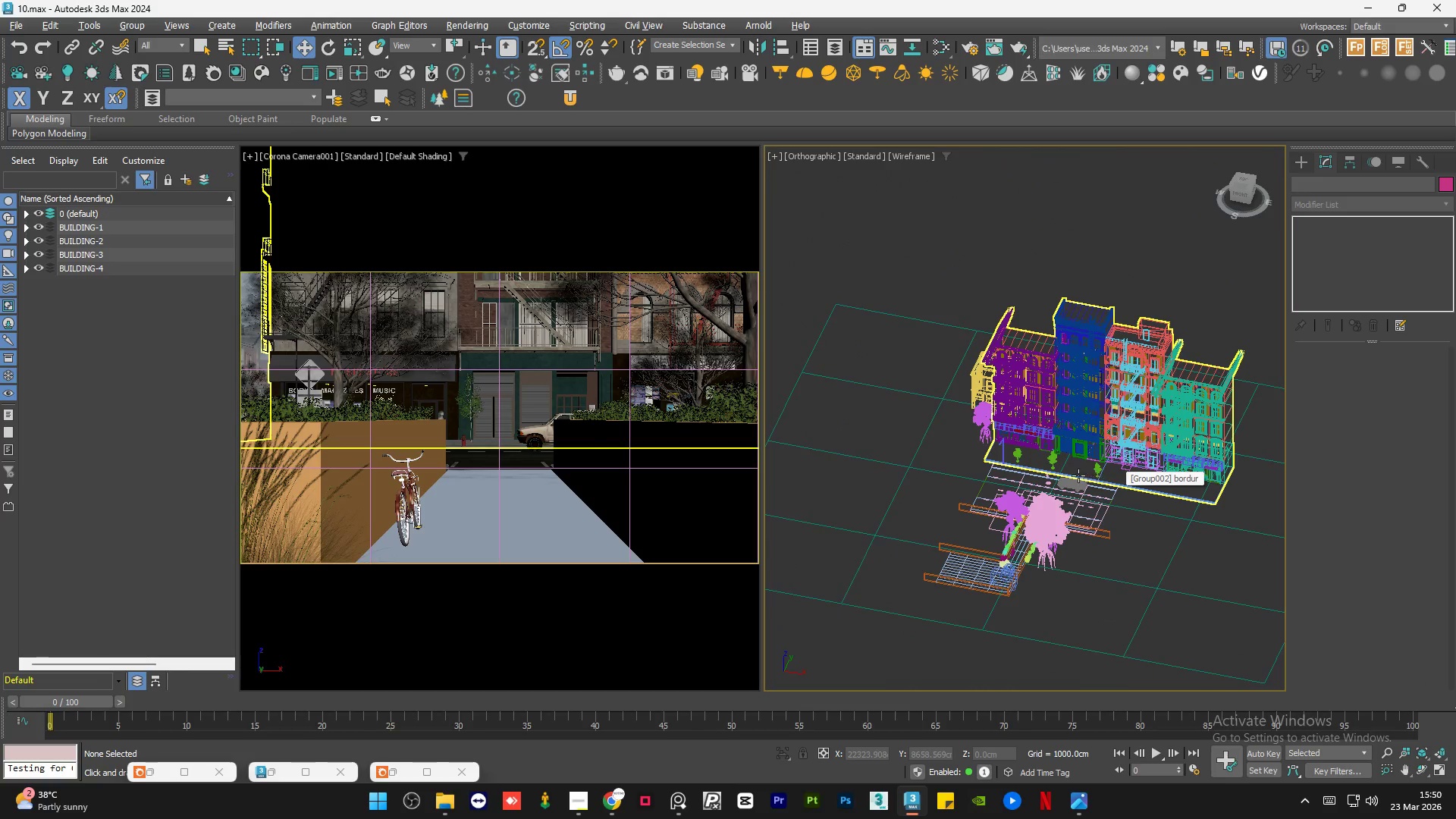 
hold_key(key=AltLeft, duration=0.84)
 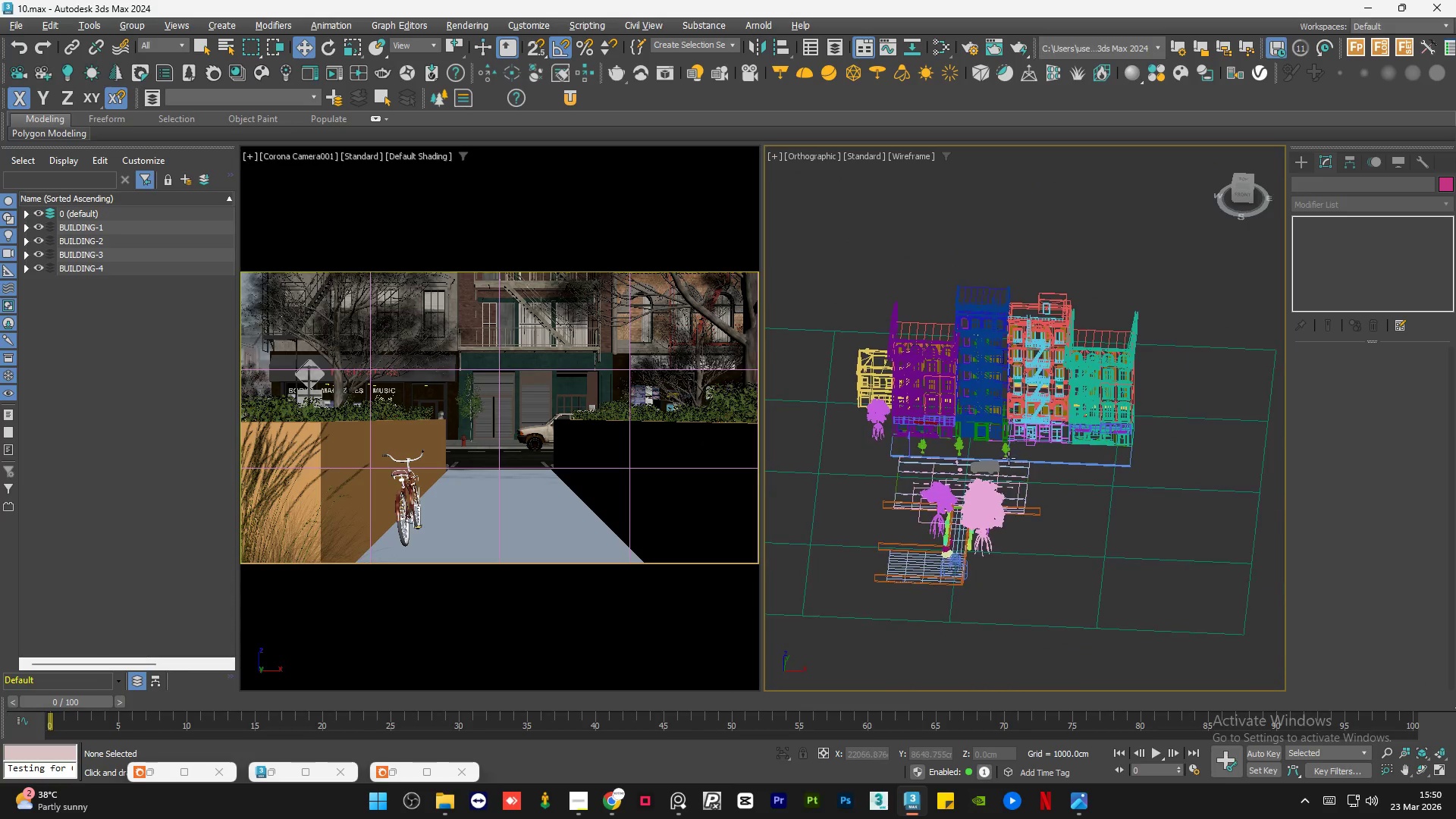 
scroll: coordinate [911, 438], scroll_direction: up, amount: 5.0
 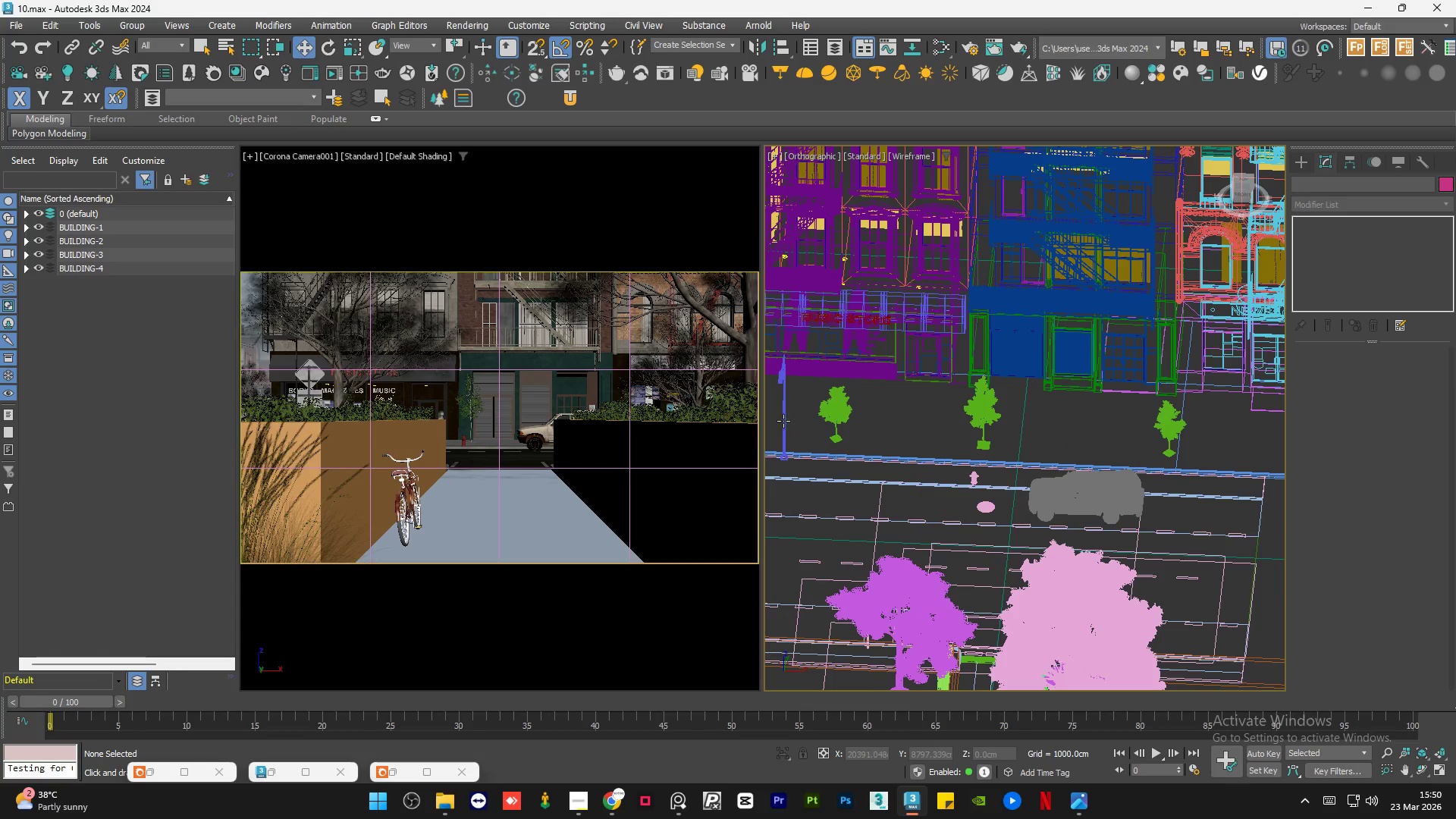 
left_click([784, 420])
 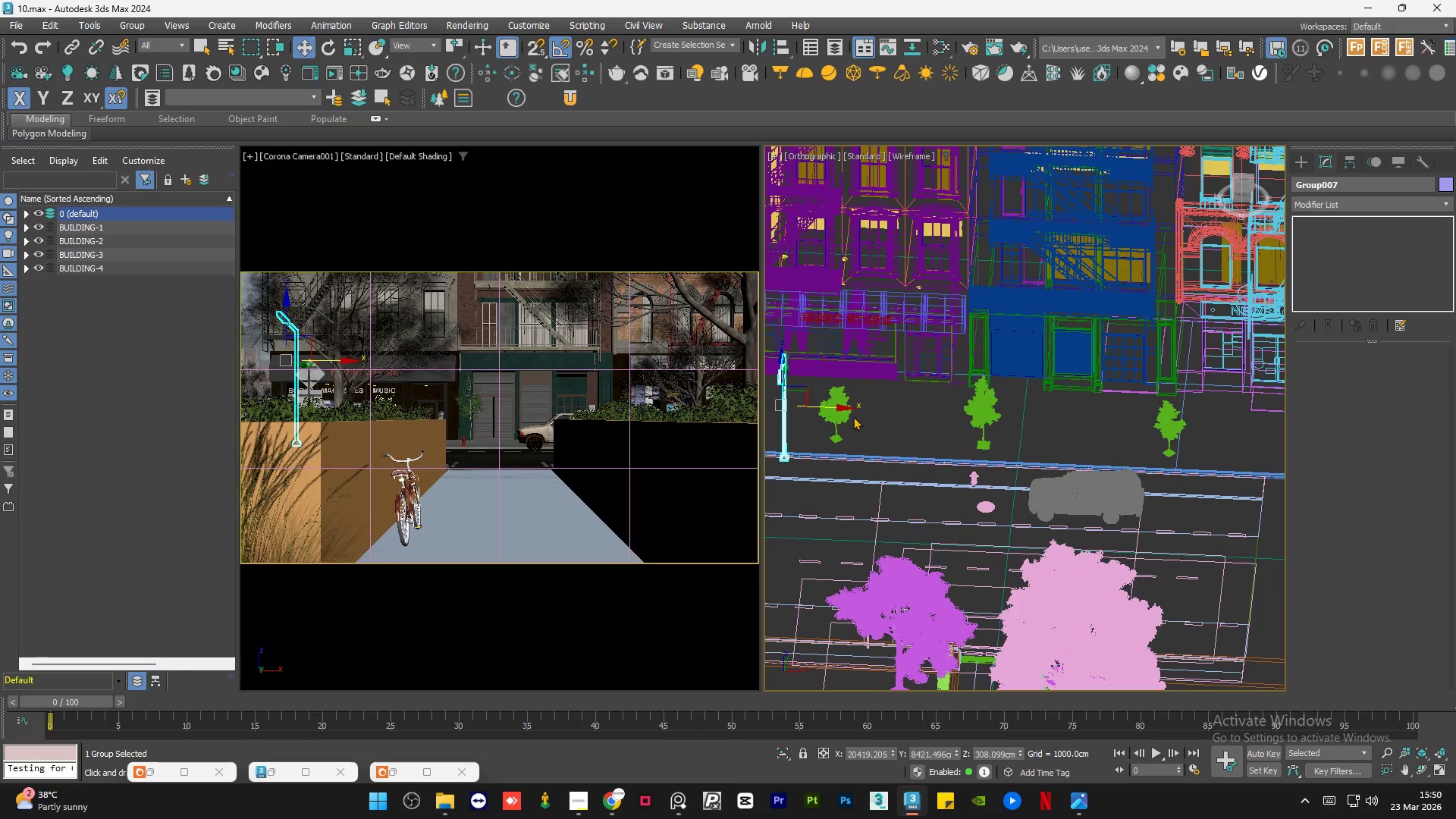 
hold_key(key=ShiftLeft, duration=1.5)
left_click_drag(start_coordinate=[828, 404], to_coordinate=[1060, 413])
 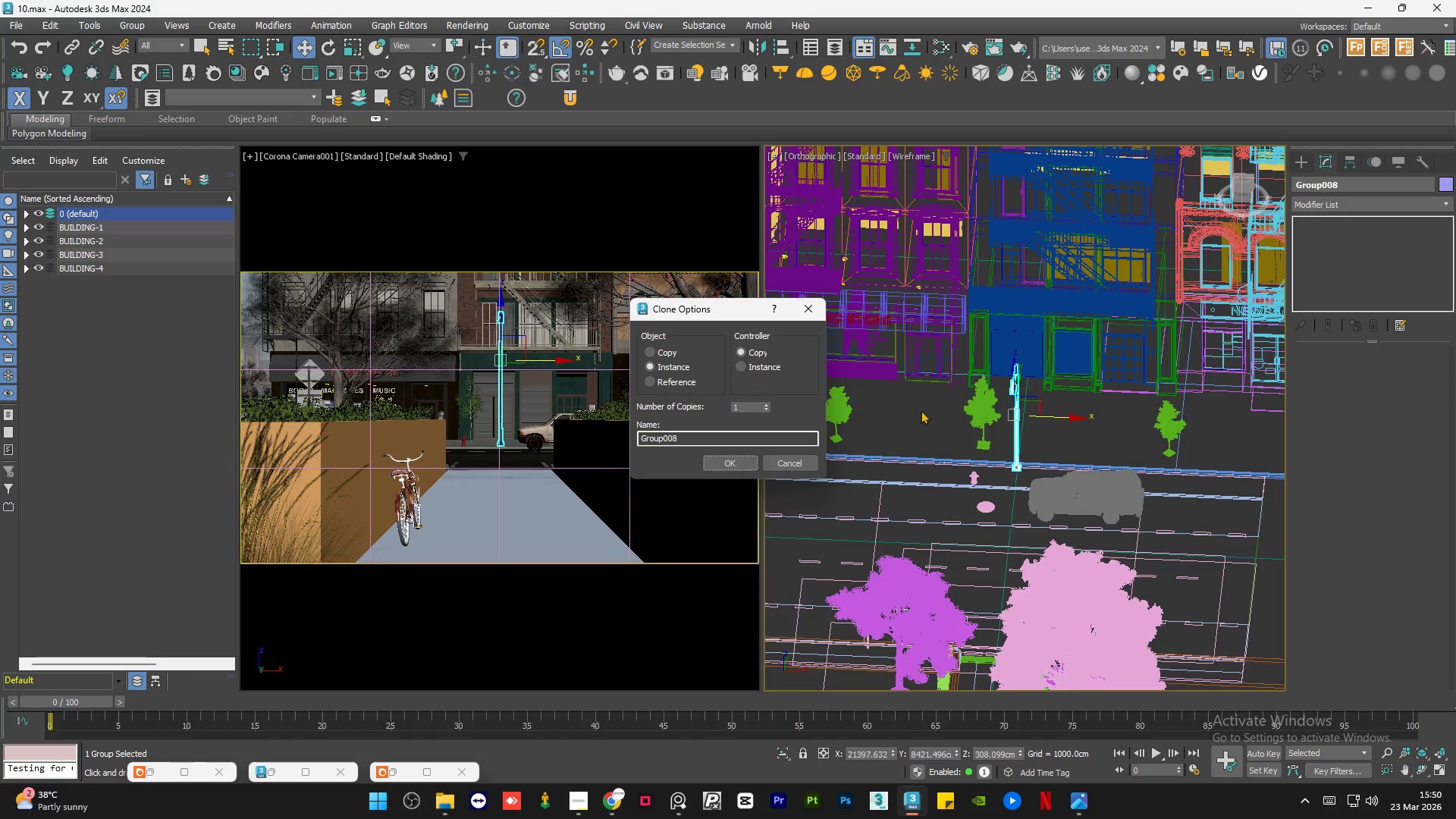 
hold_key(key=ShiftLeft, duration=1.52)
 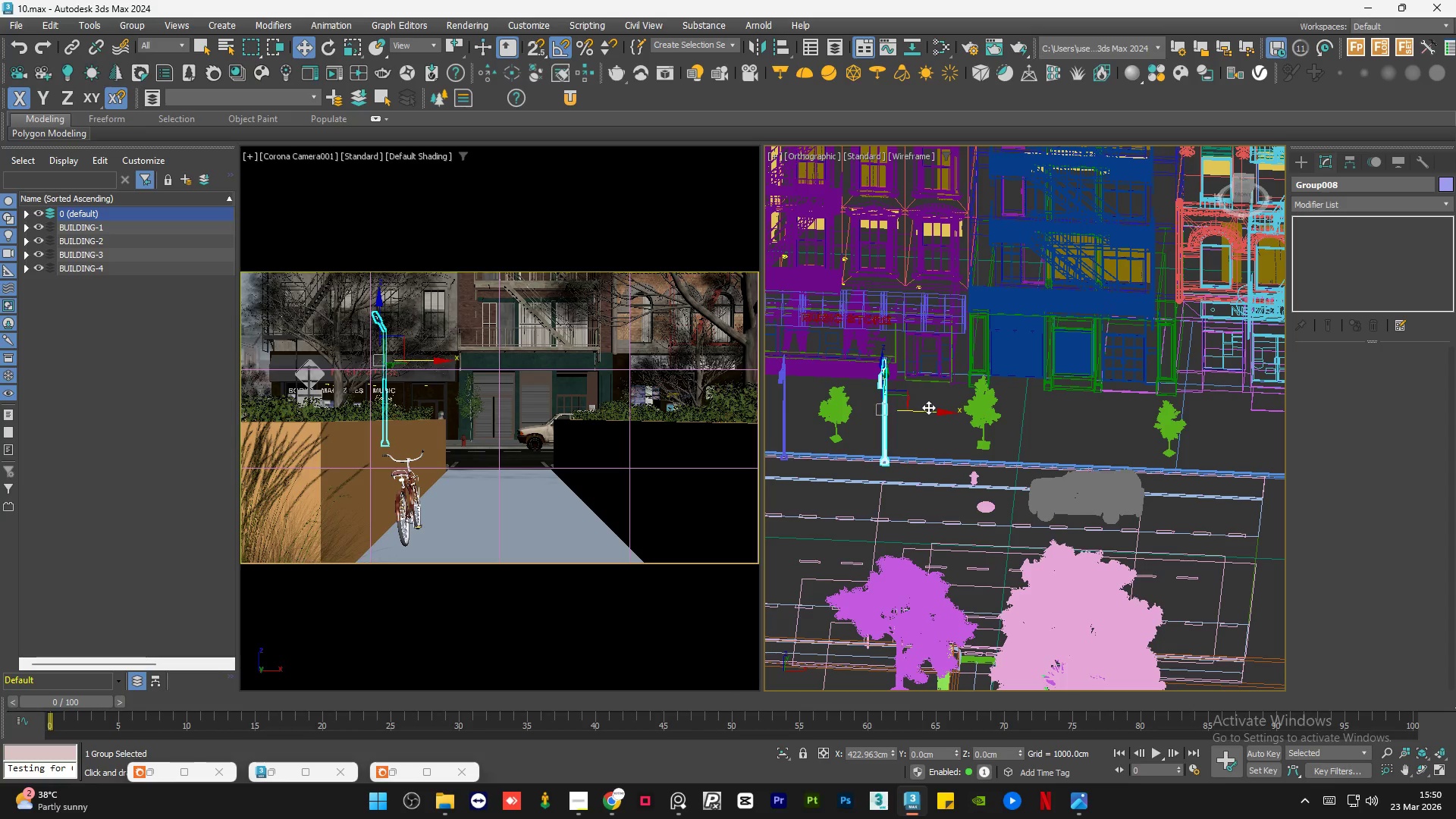 
hold_key(key=ShiftLeft, duration=1.51)
 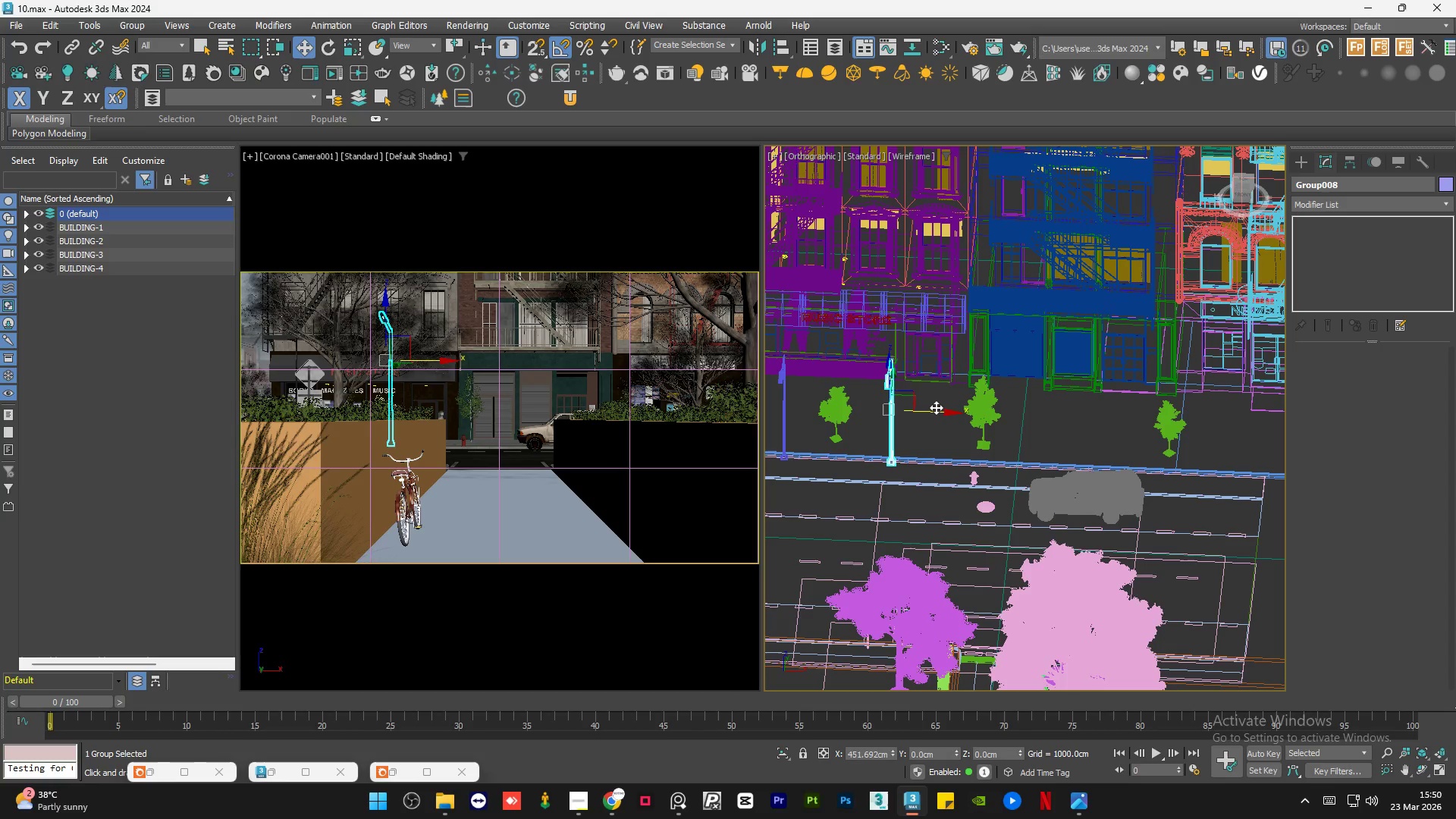 
hold_key(key=ShiftLeft, duration=1.5)
 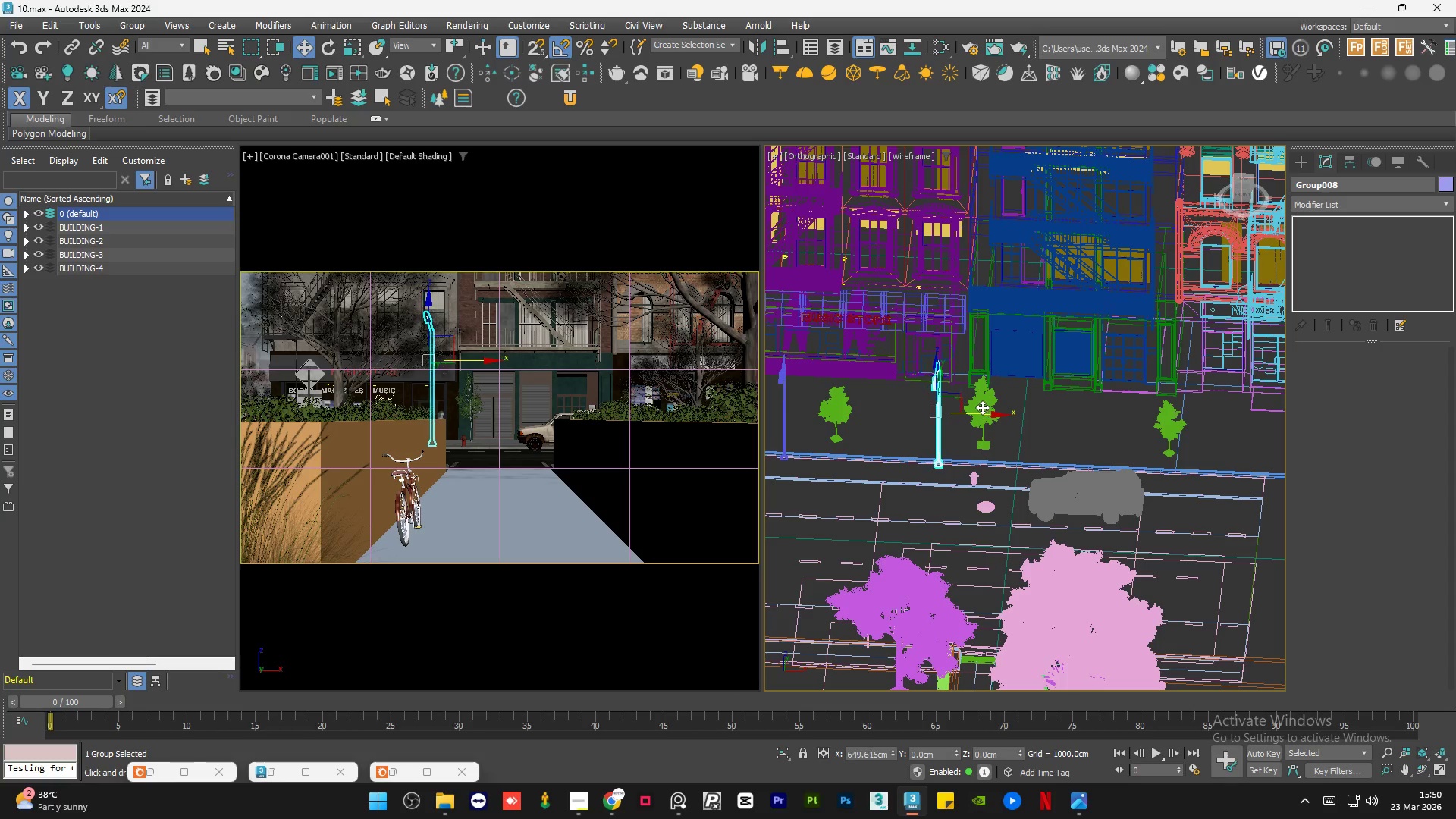 
hold_key(key=ShiftLeft, duration=1.5)
 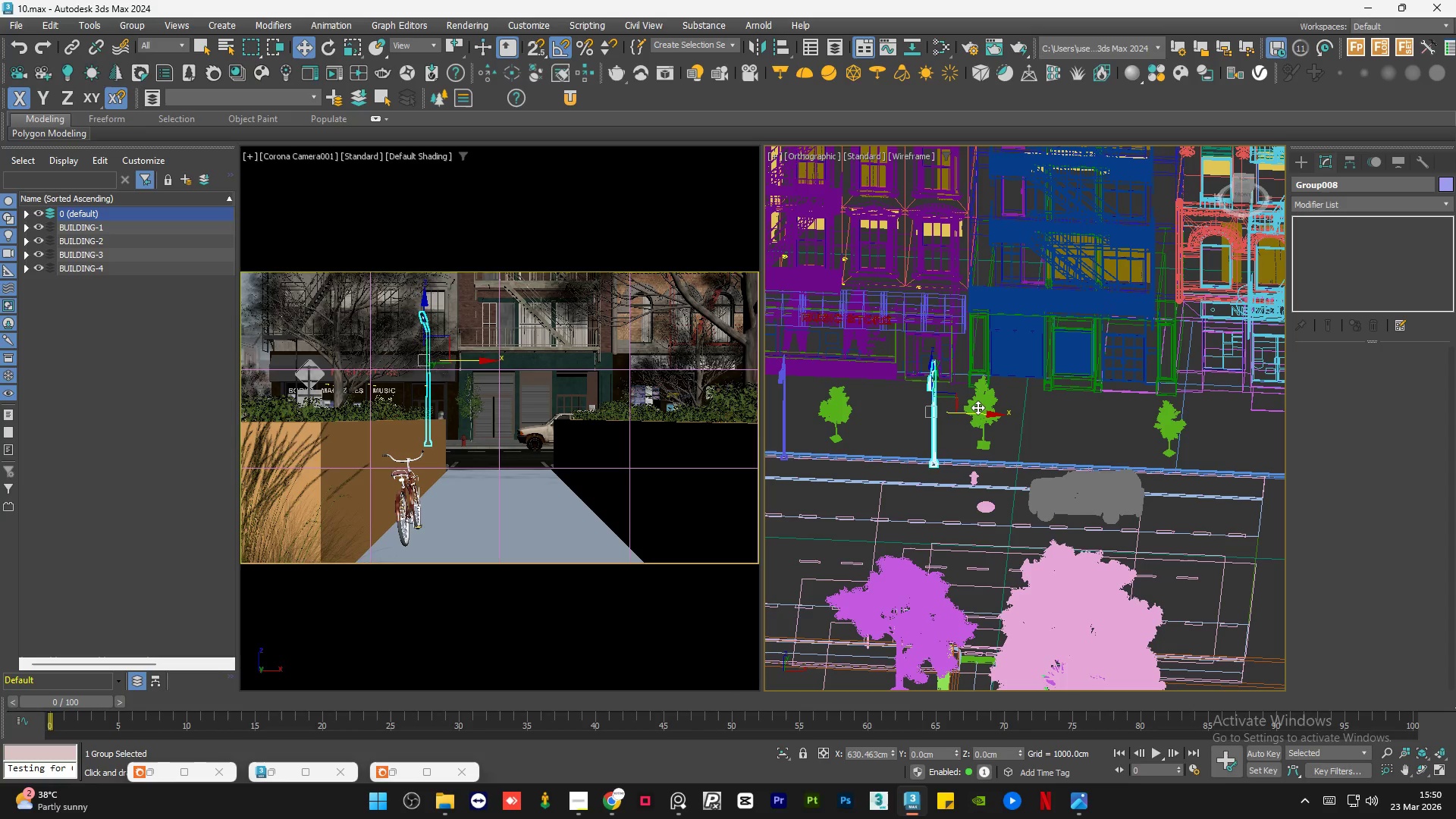 
hold_key(key=ShiftLeft, duration=1.5)
 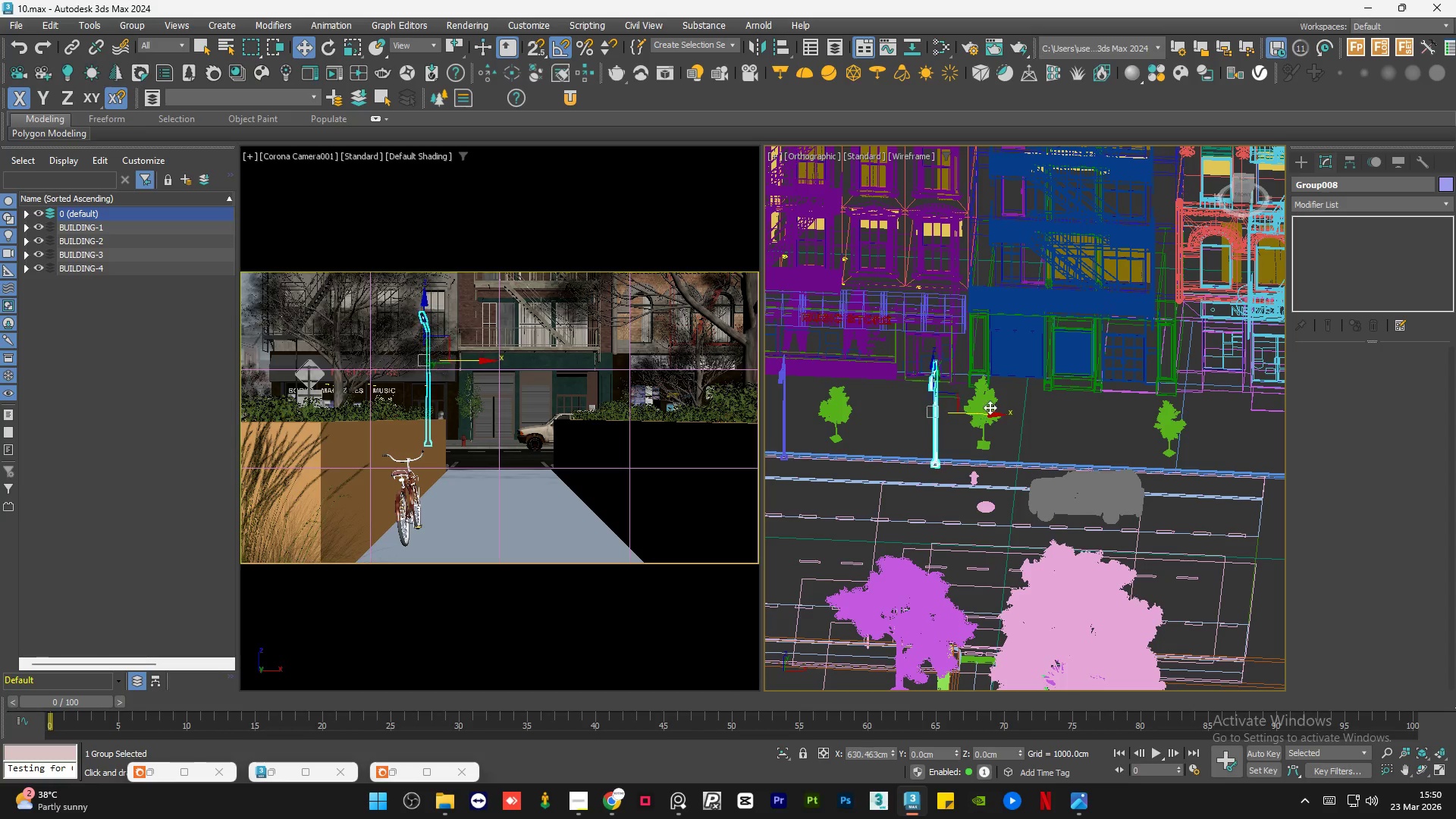 
hold_key(key=ShiftLeft, duration=1.52)
 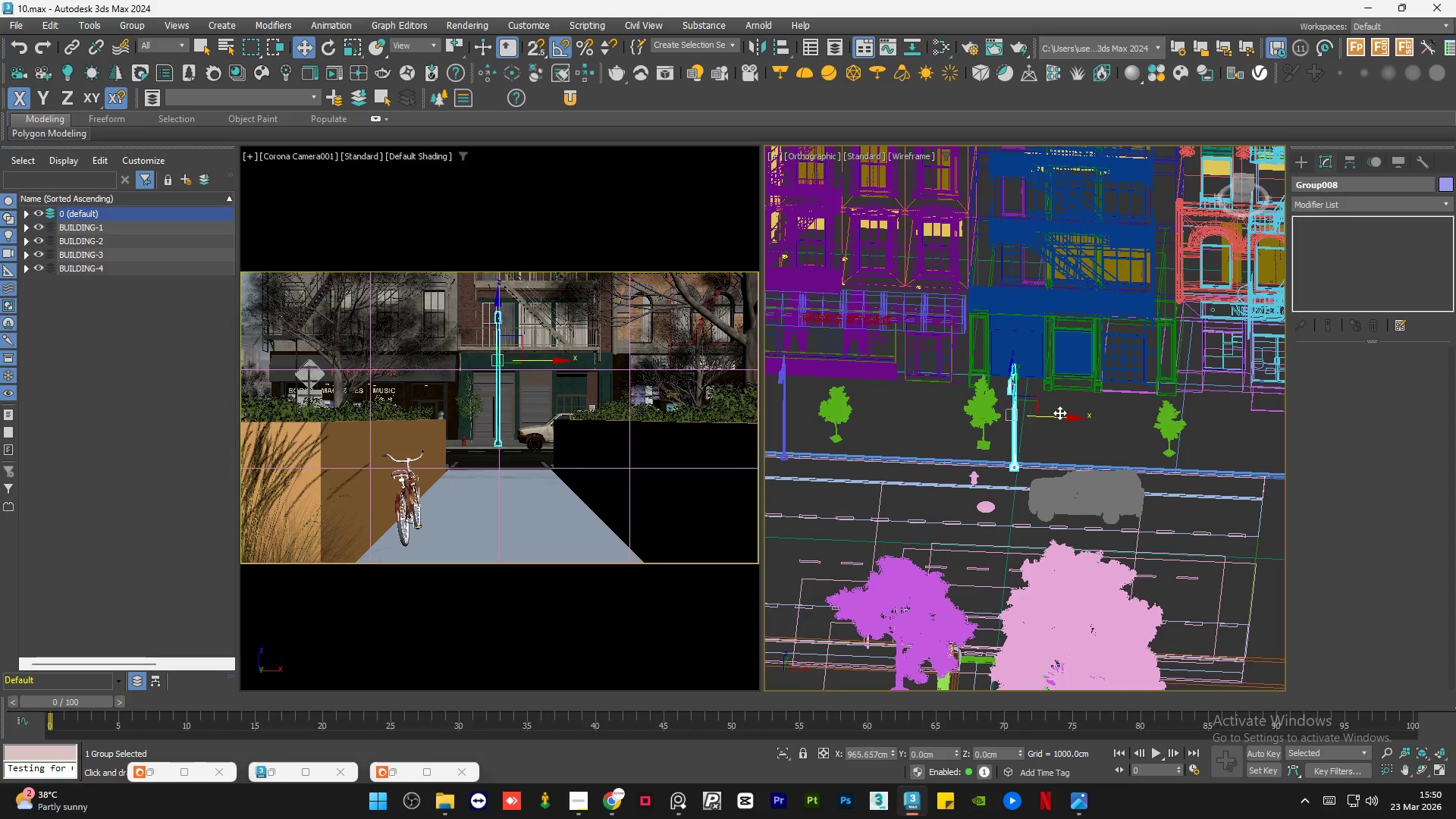 
hold_key(key=ShiftLeft, duration=1.52)
 